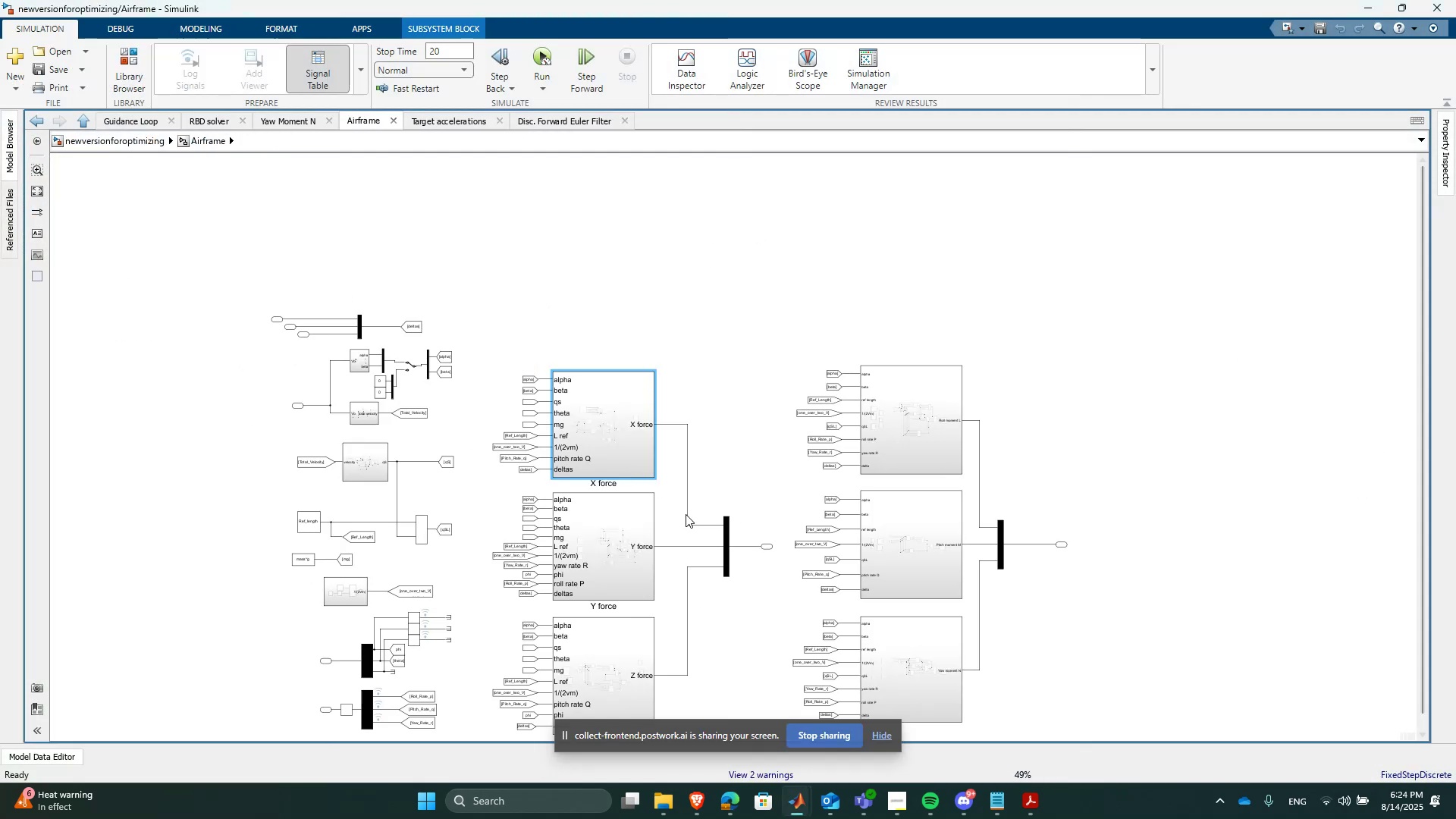 
double_click([611, 569])
 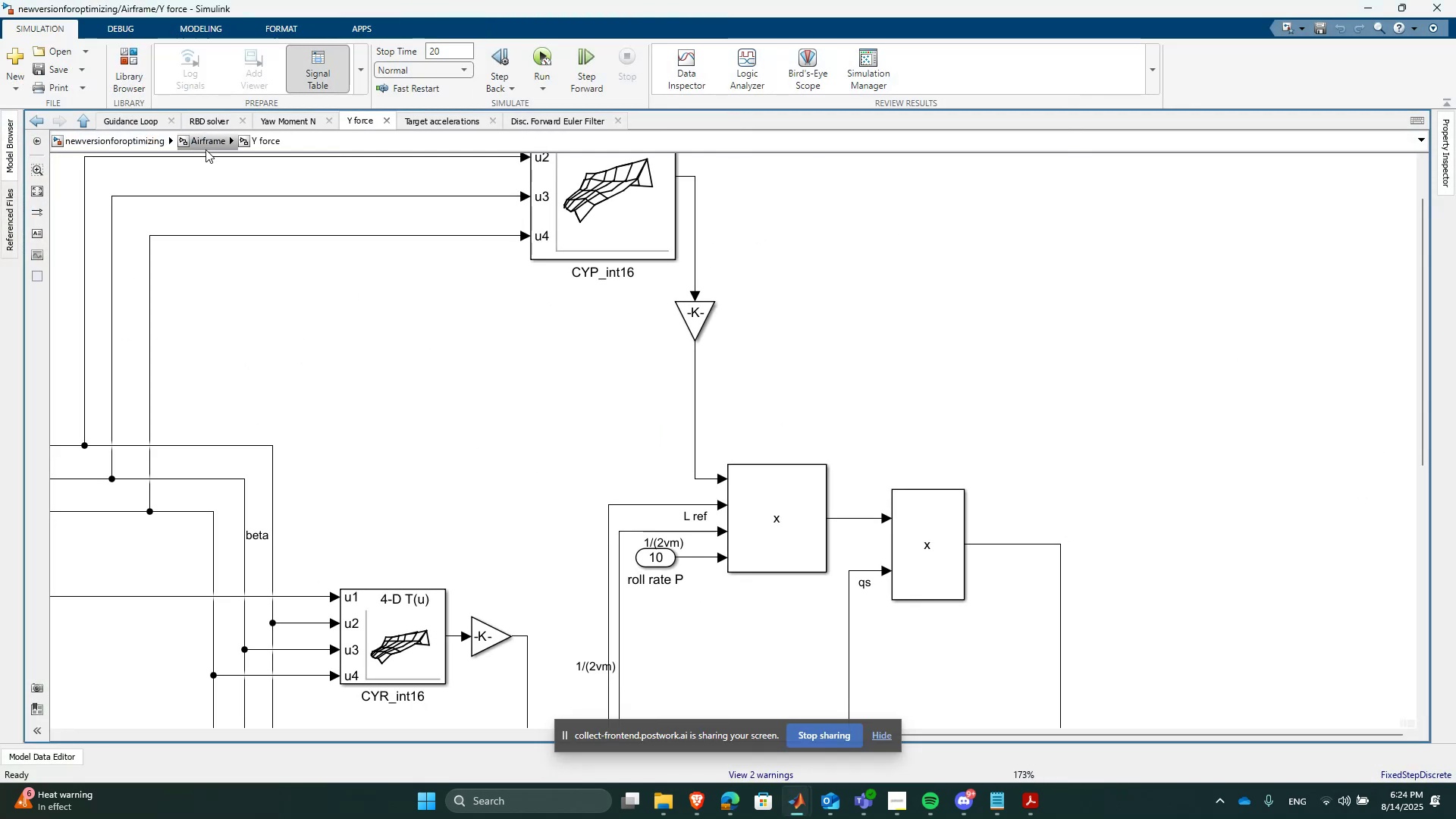 
left_click([205, 144])
 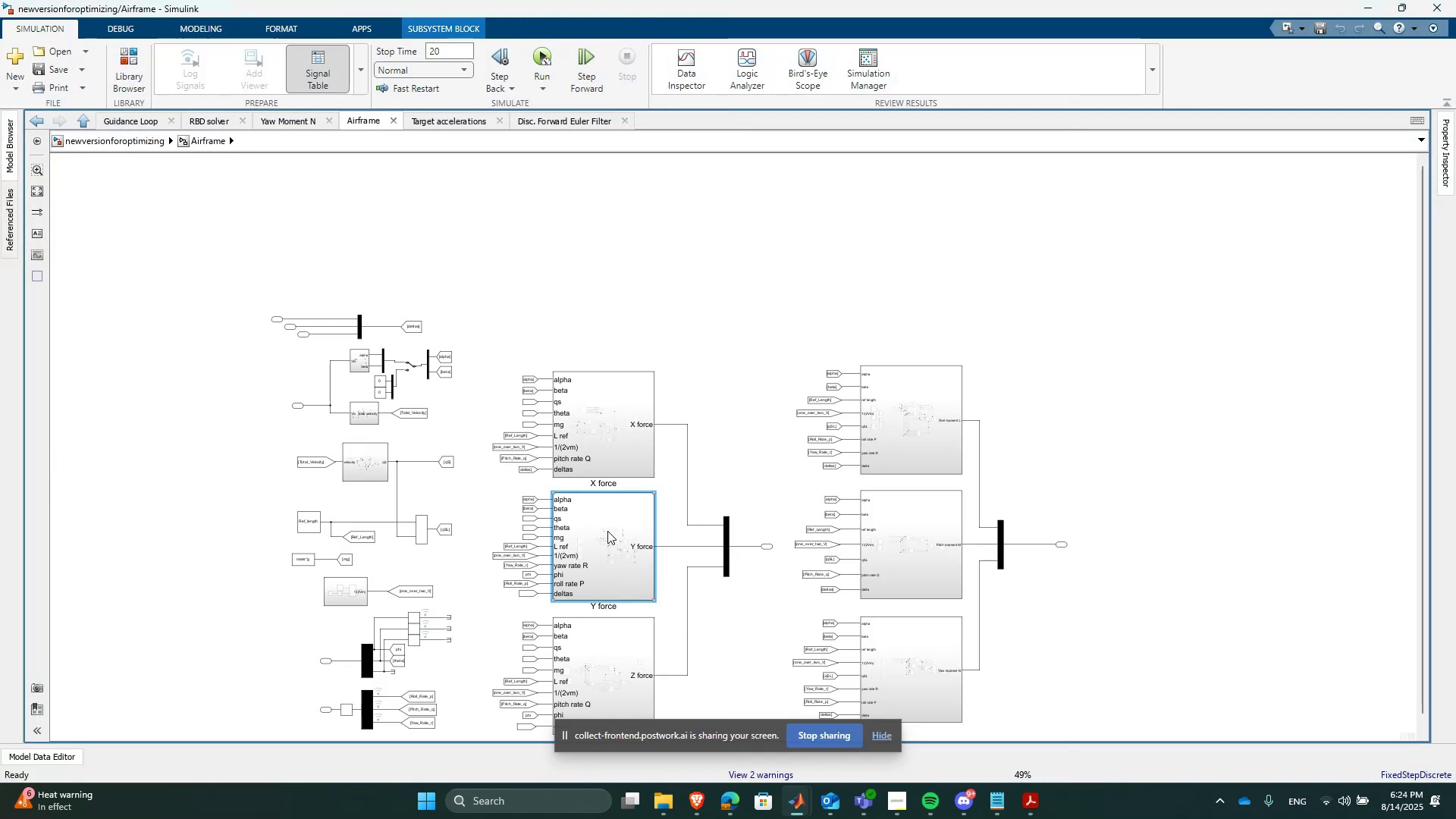 
double_click([607, 531])
 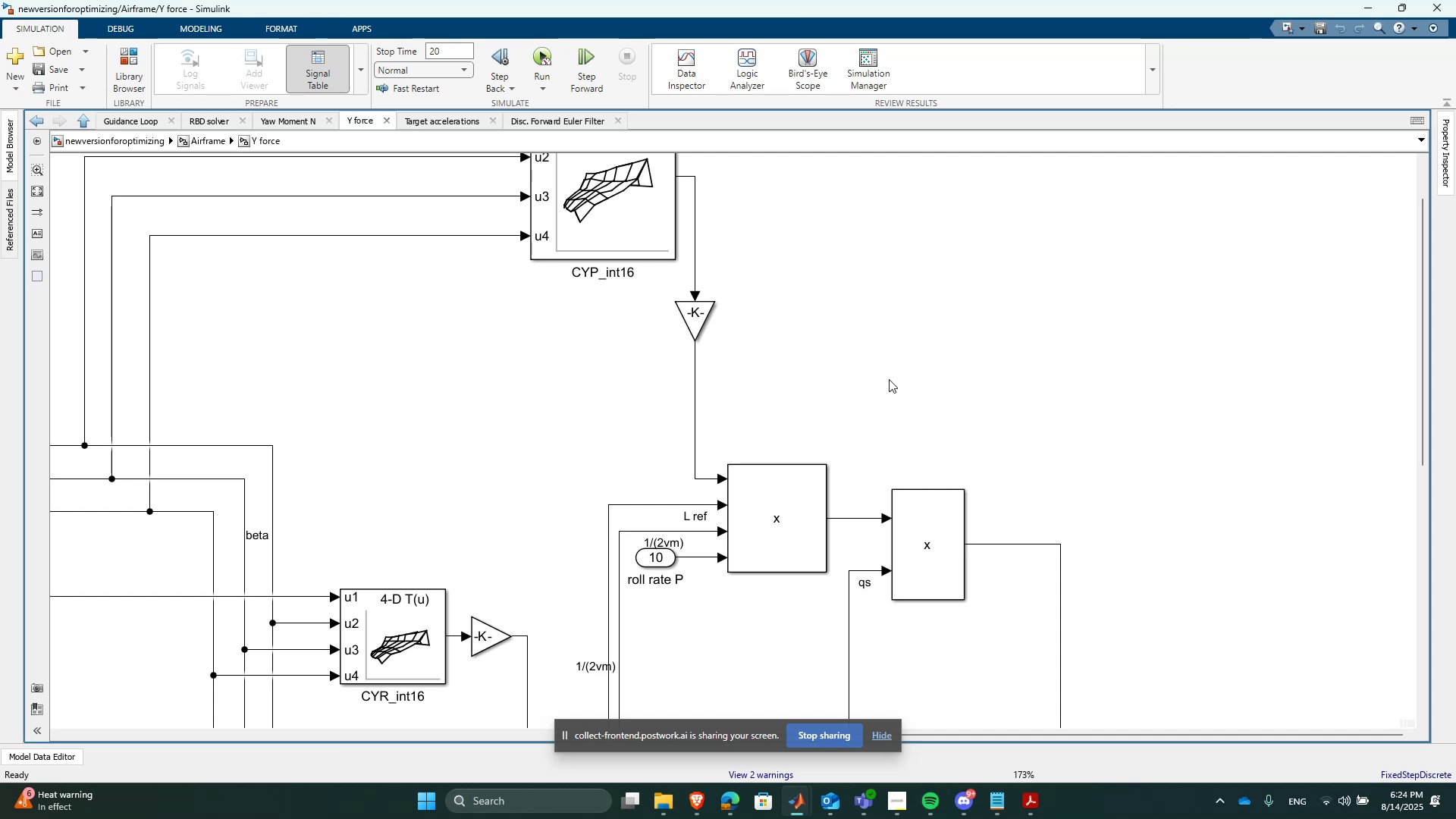 
key(Space)
 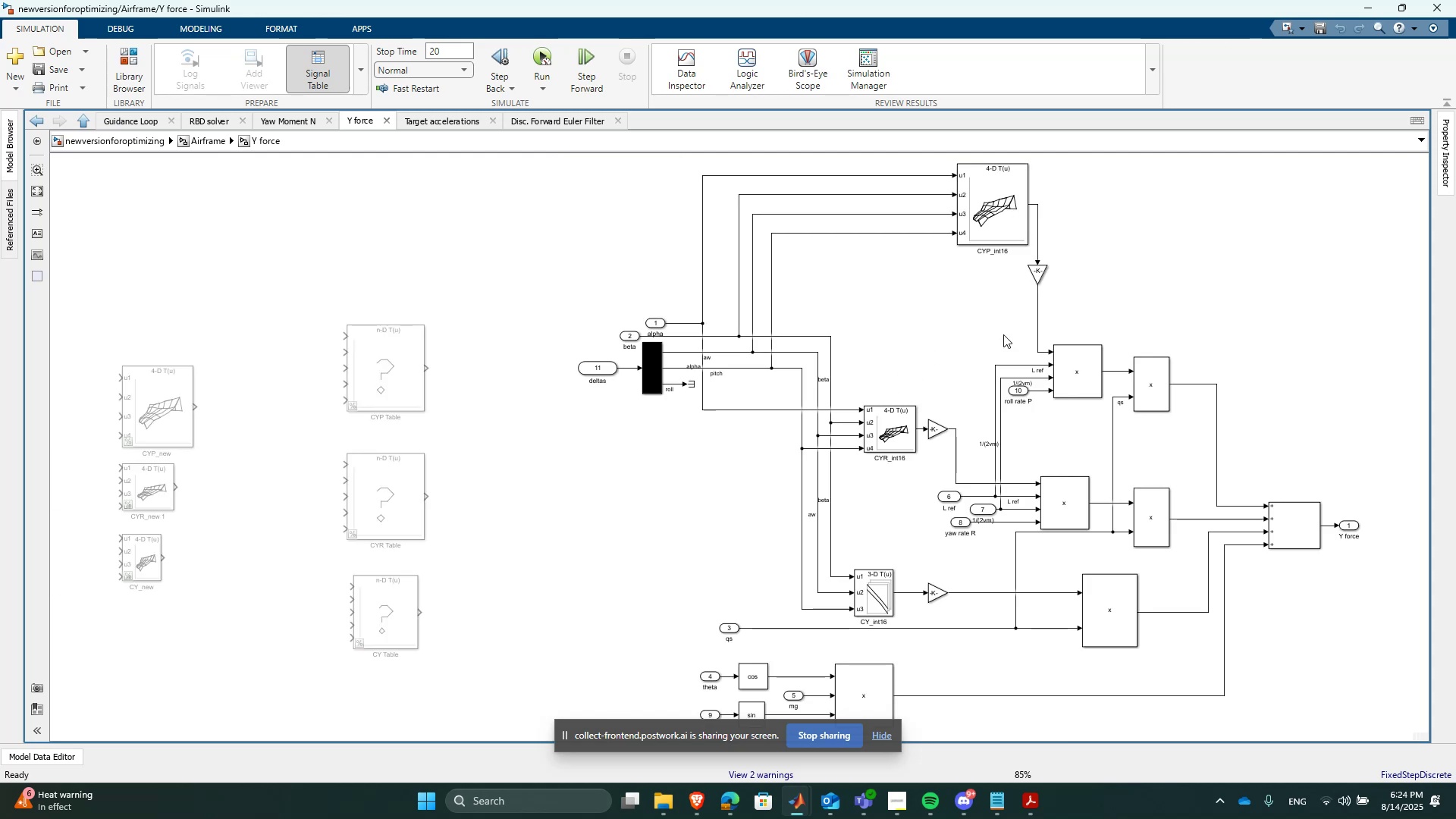 
left_click([800, 801])
 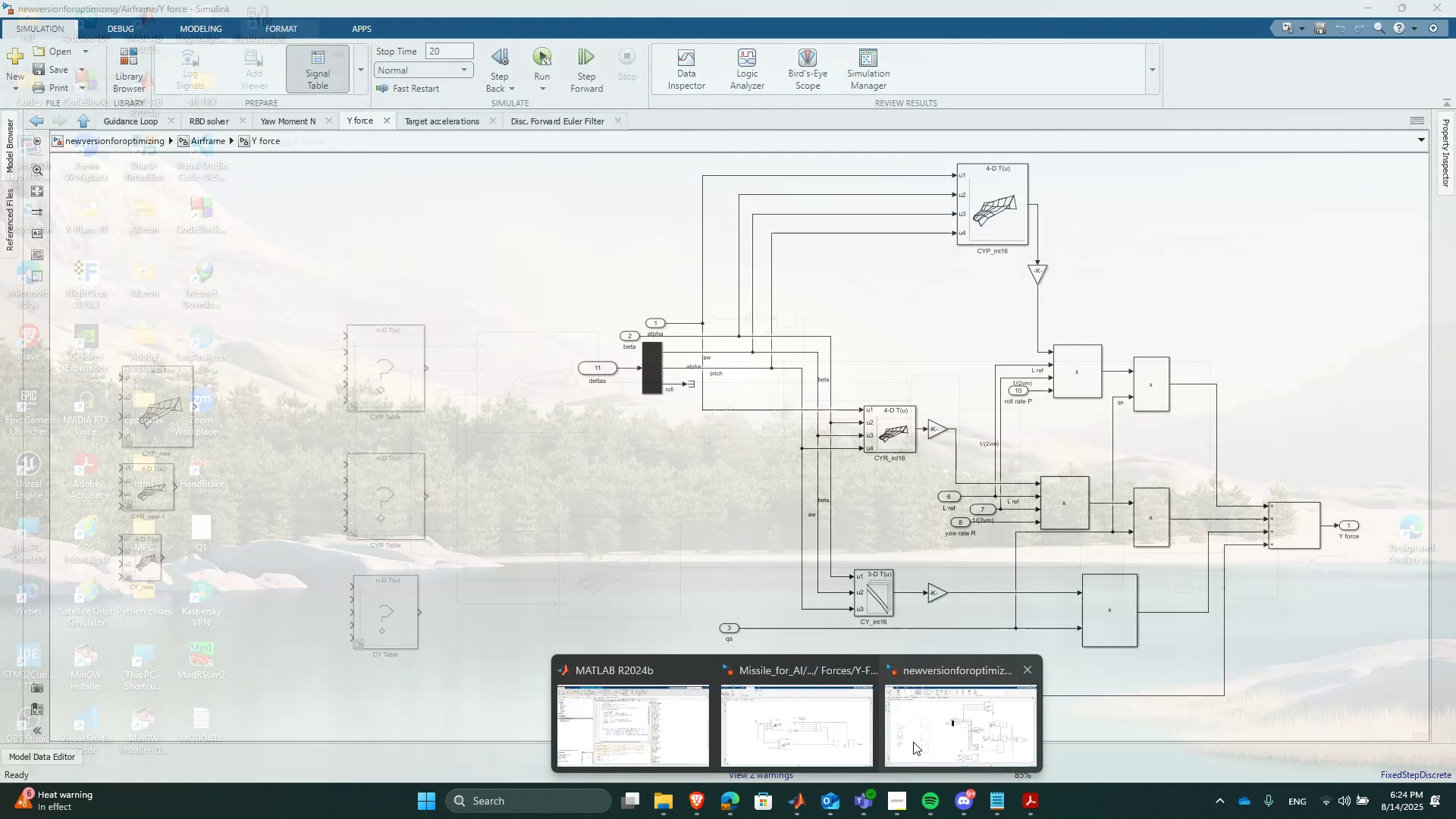 
left_click([804, 714])
 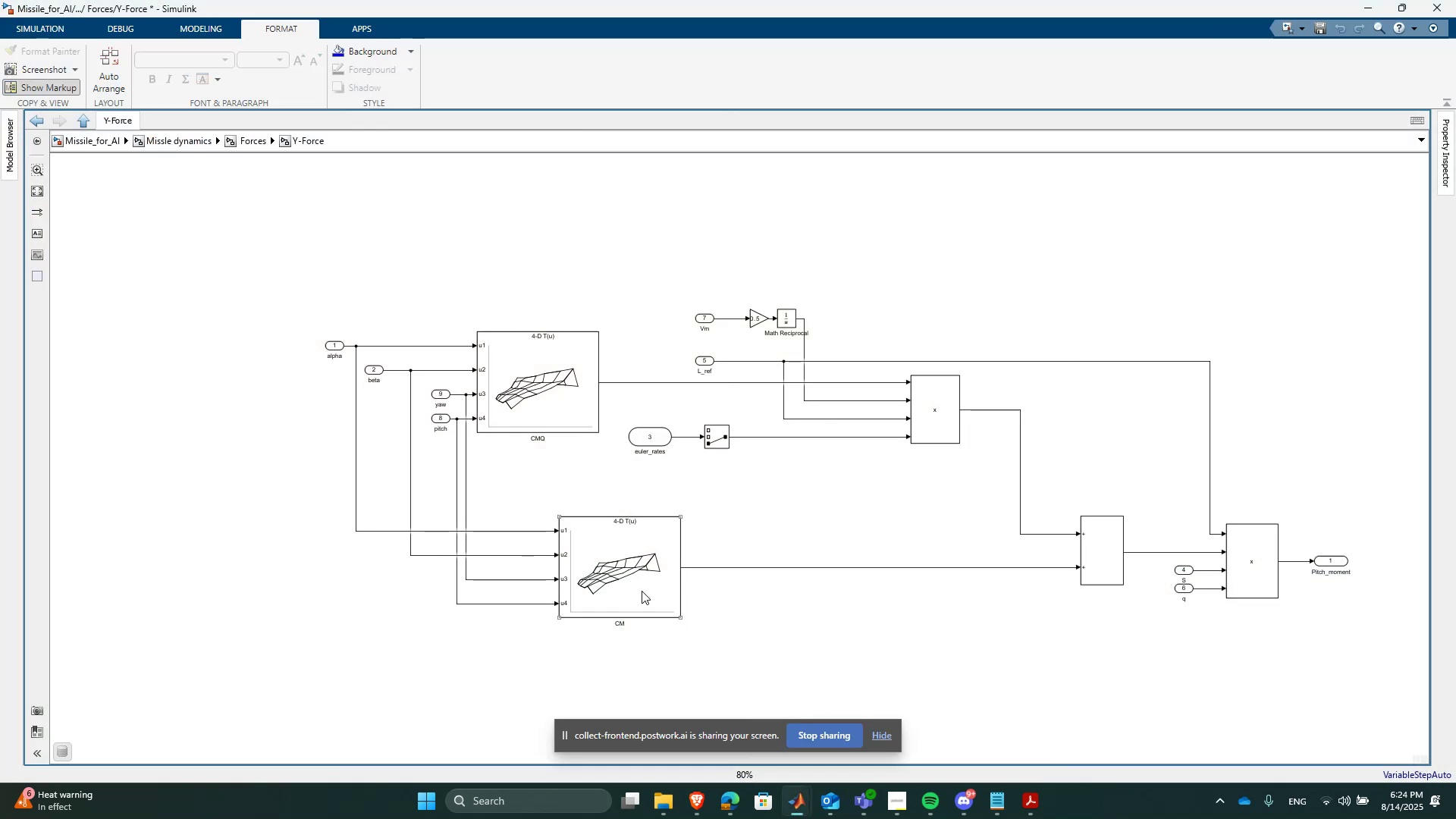 
double_click([648, 575])
 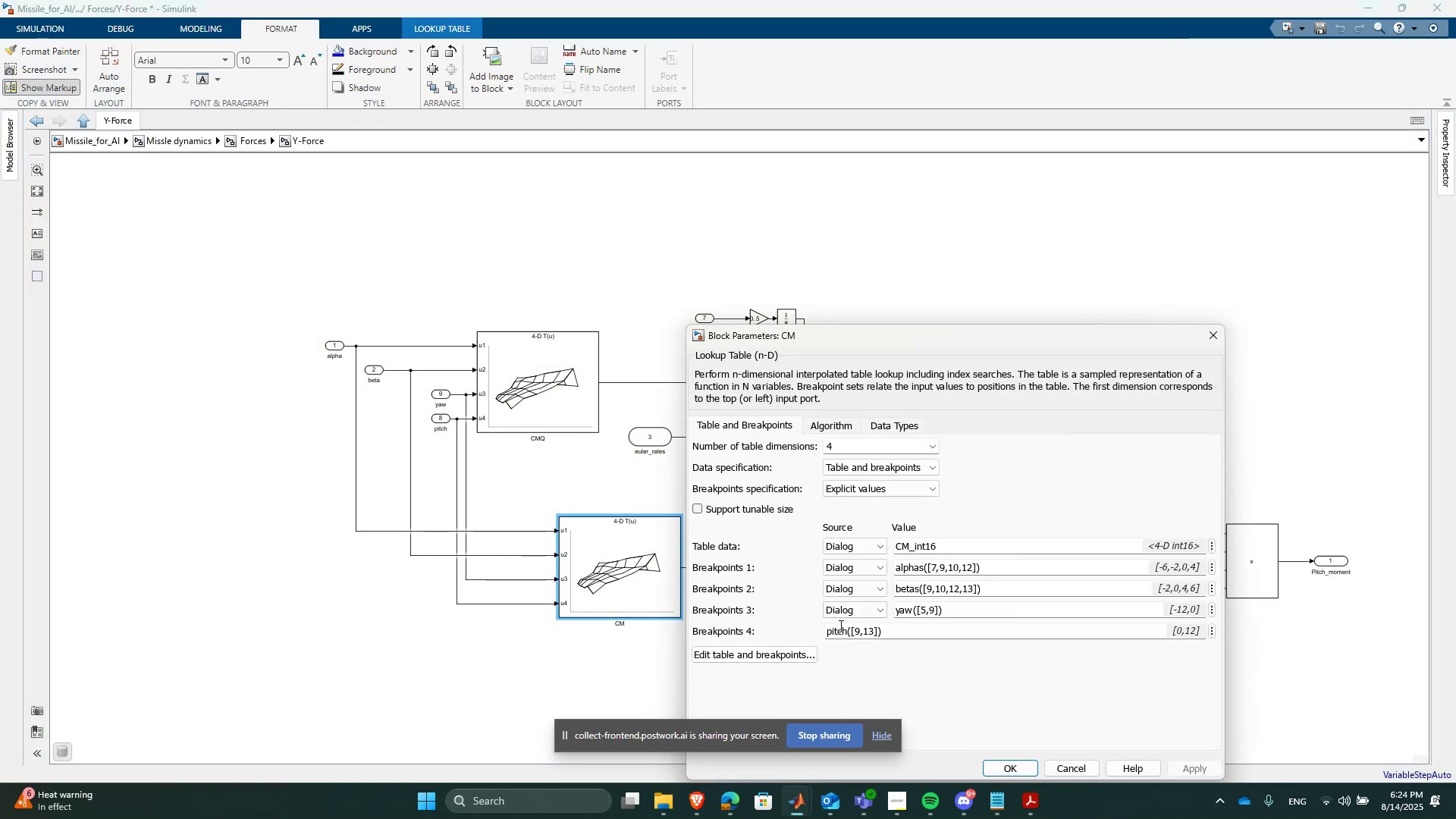 
left_click([788, 810])
 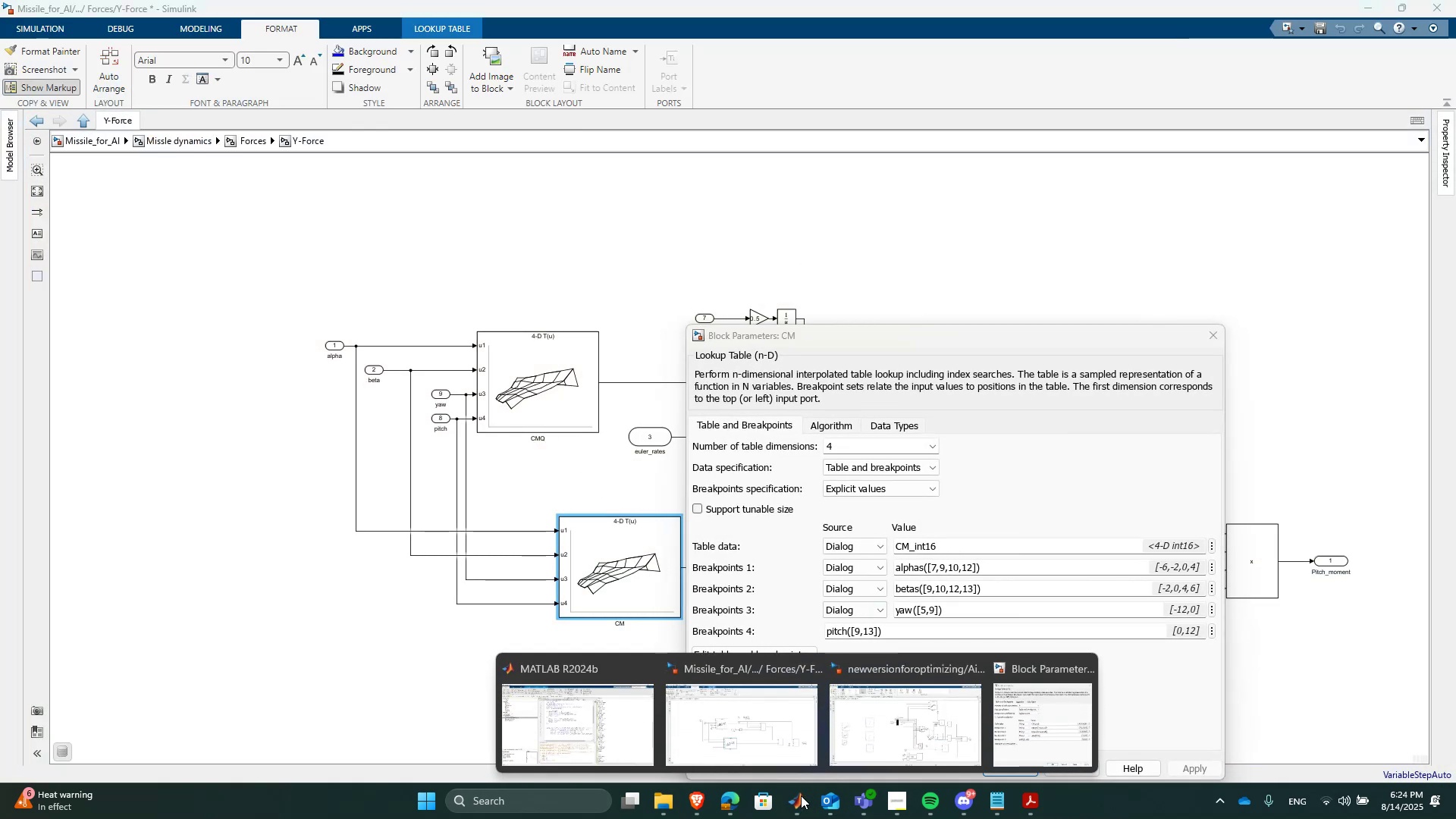 
left_click([896, 744])
 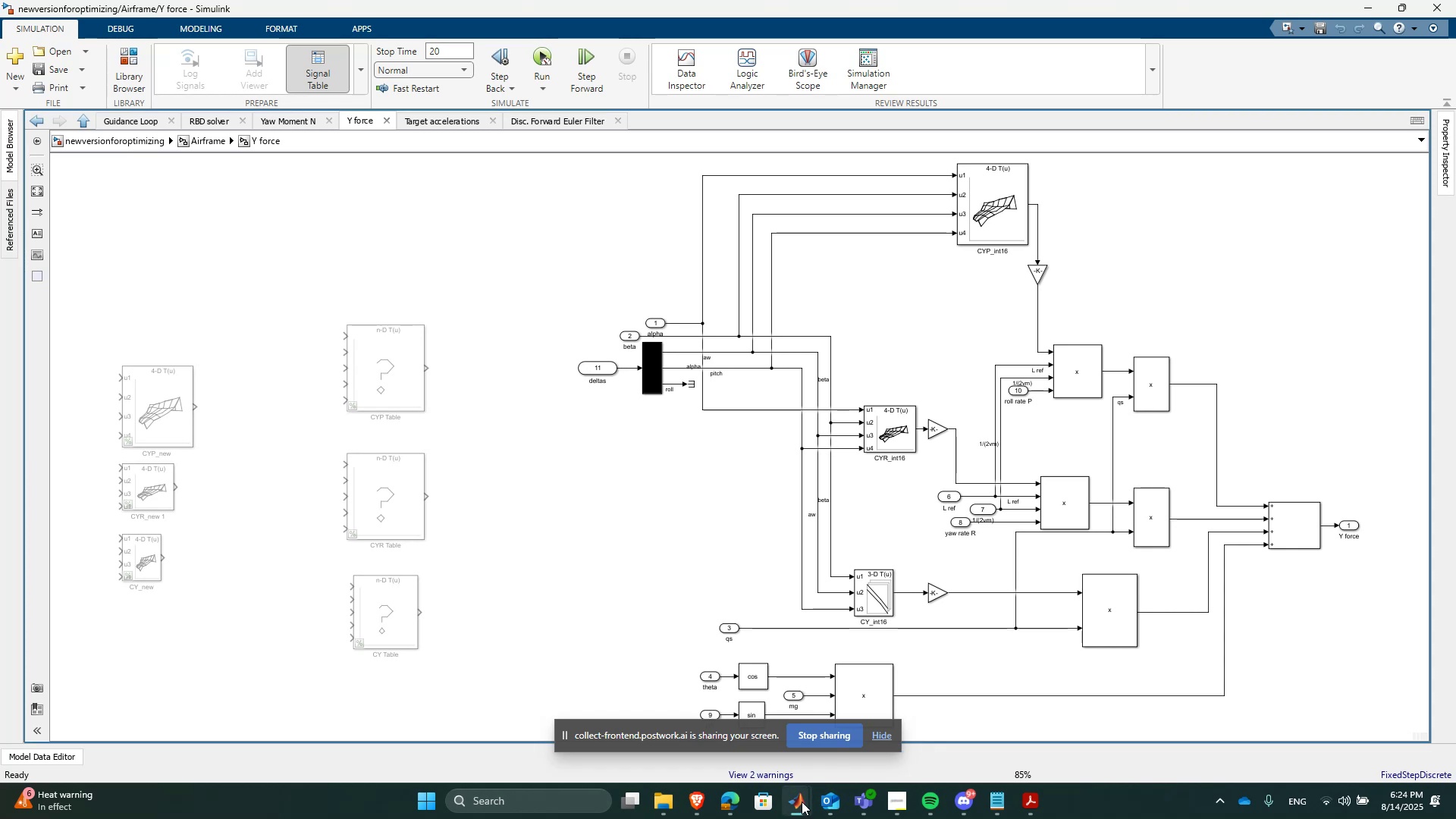 
left_click([799, 800])
 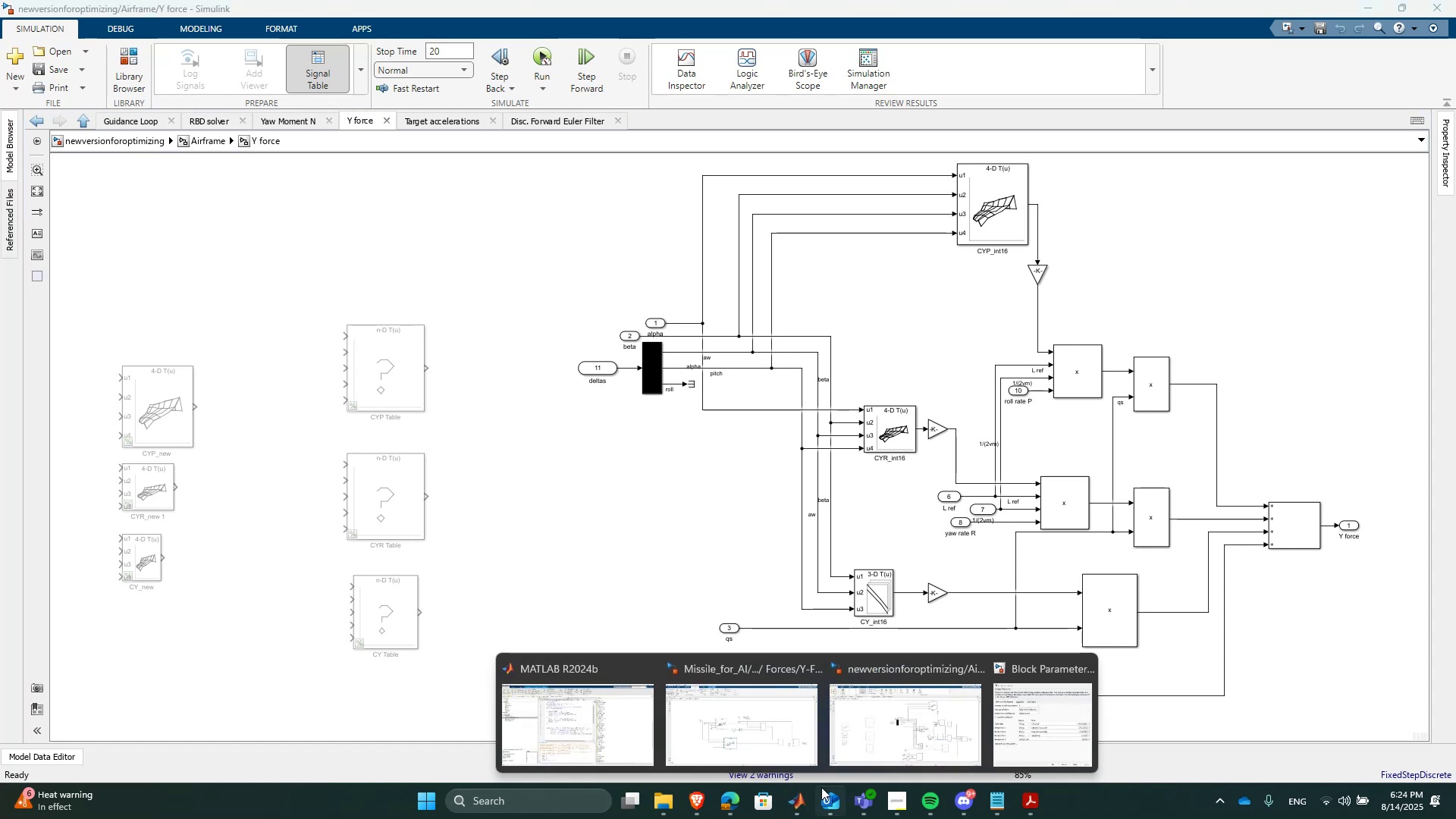 
left_click([775, 736])
 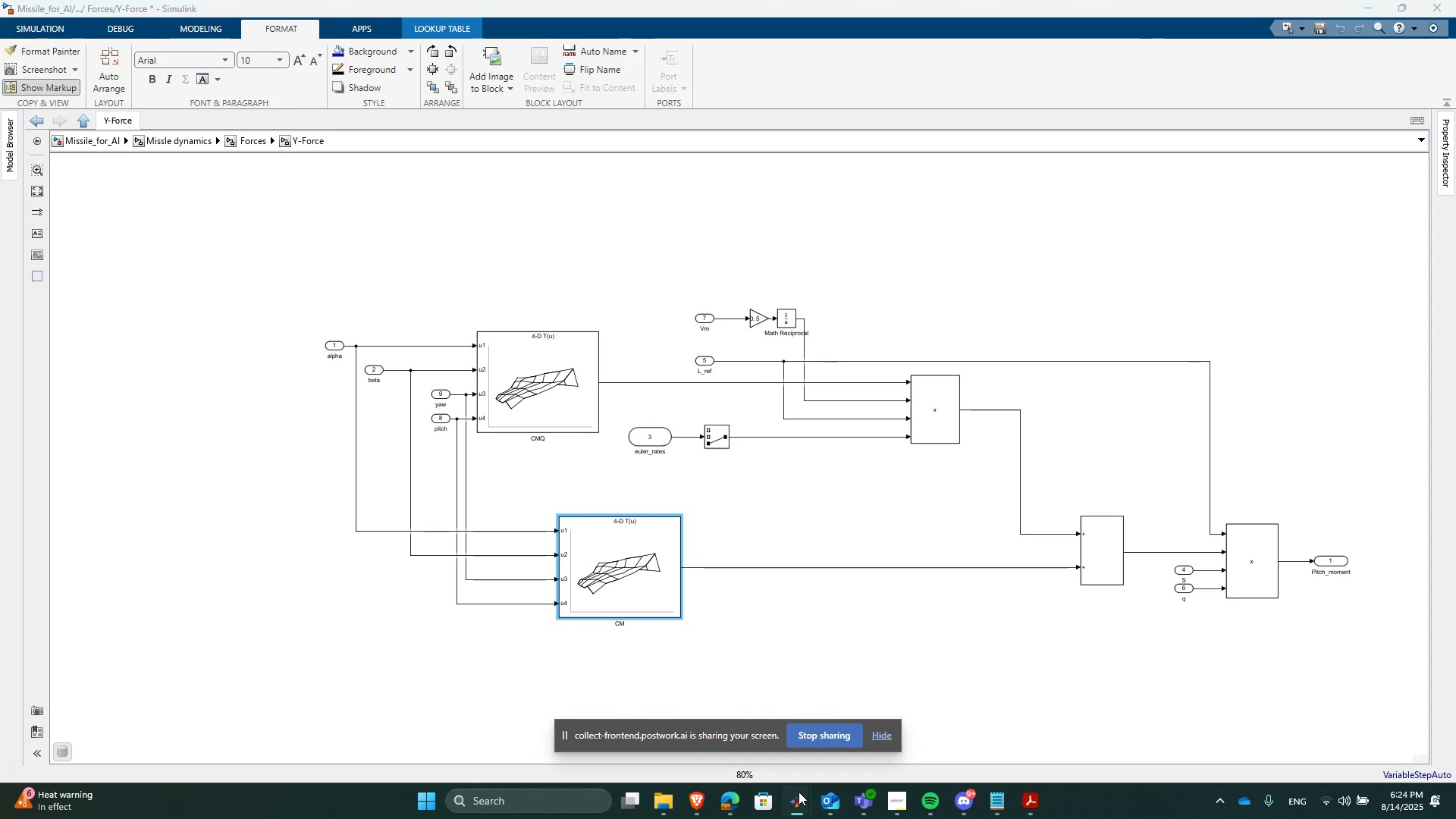 
double_click([908, 730])
 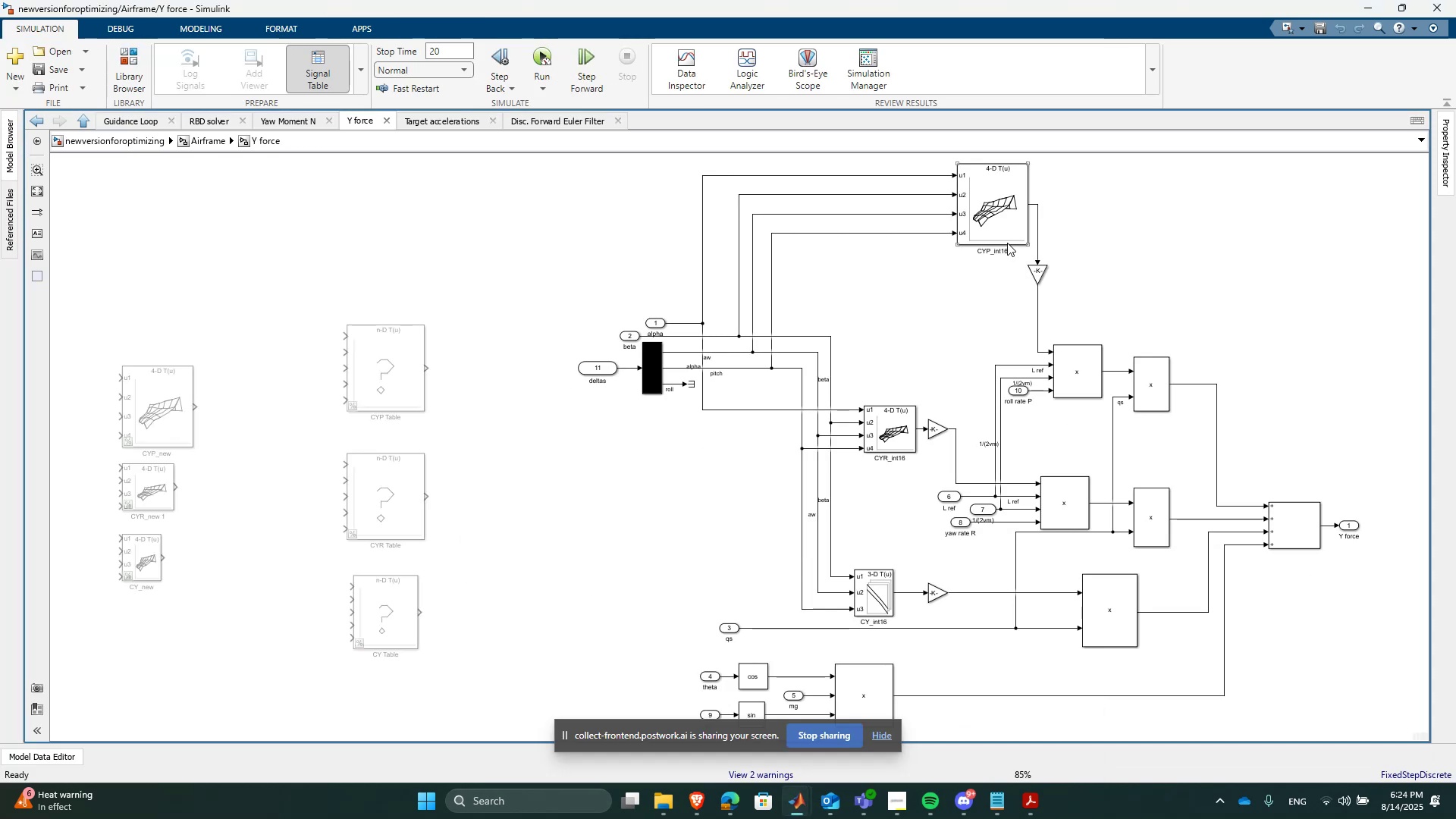 
scroll: coordinate [807, 417], scroll_direction: up, amount: 2.0
 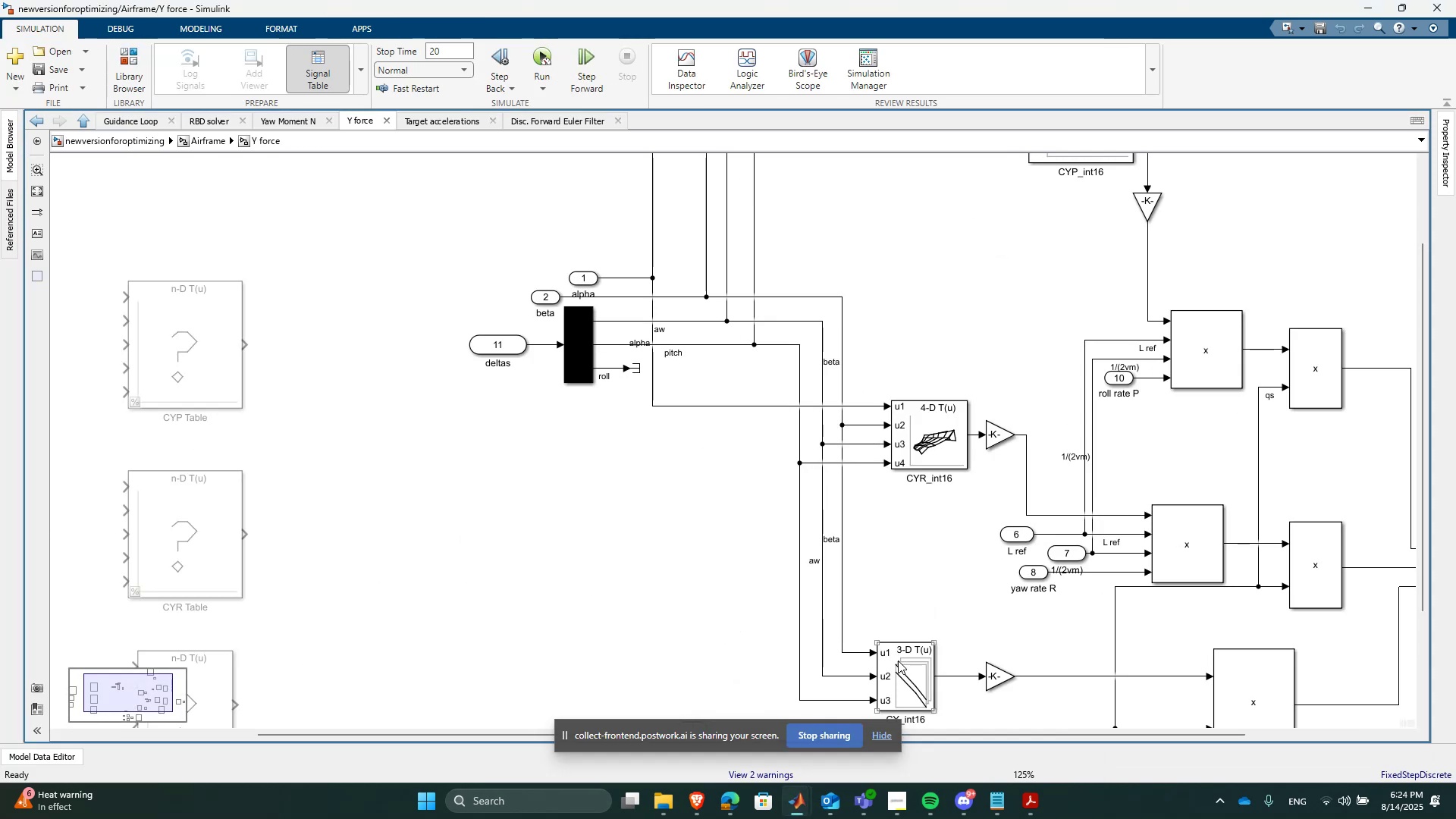 
double_click([901, 668])
 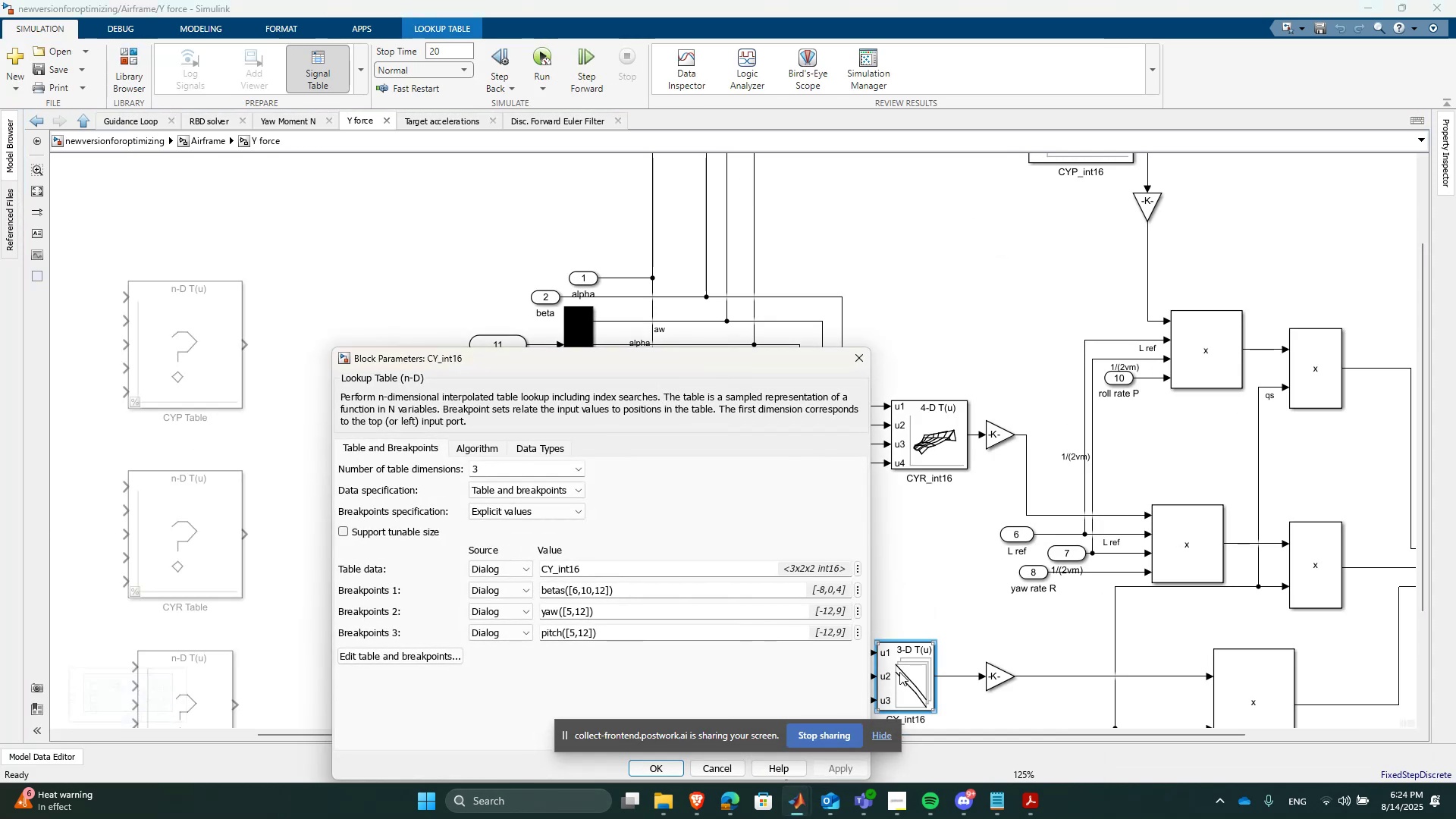 
left_click([795, 799])
 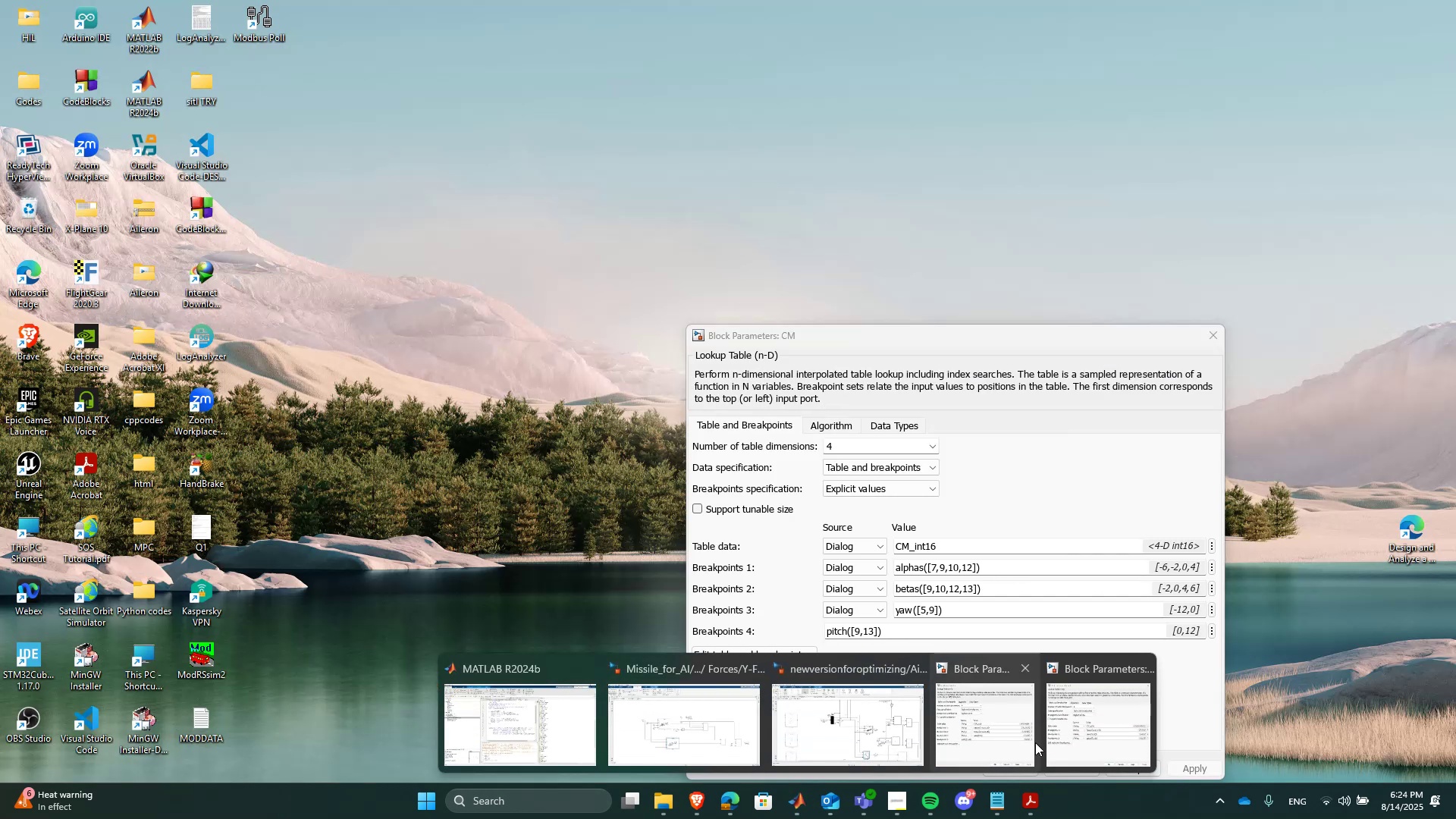 
left_click([1012, 733])
 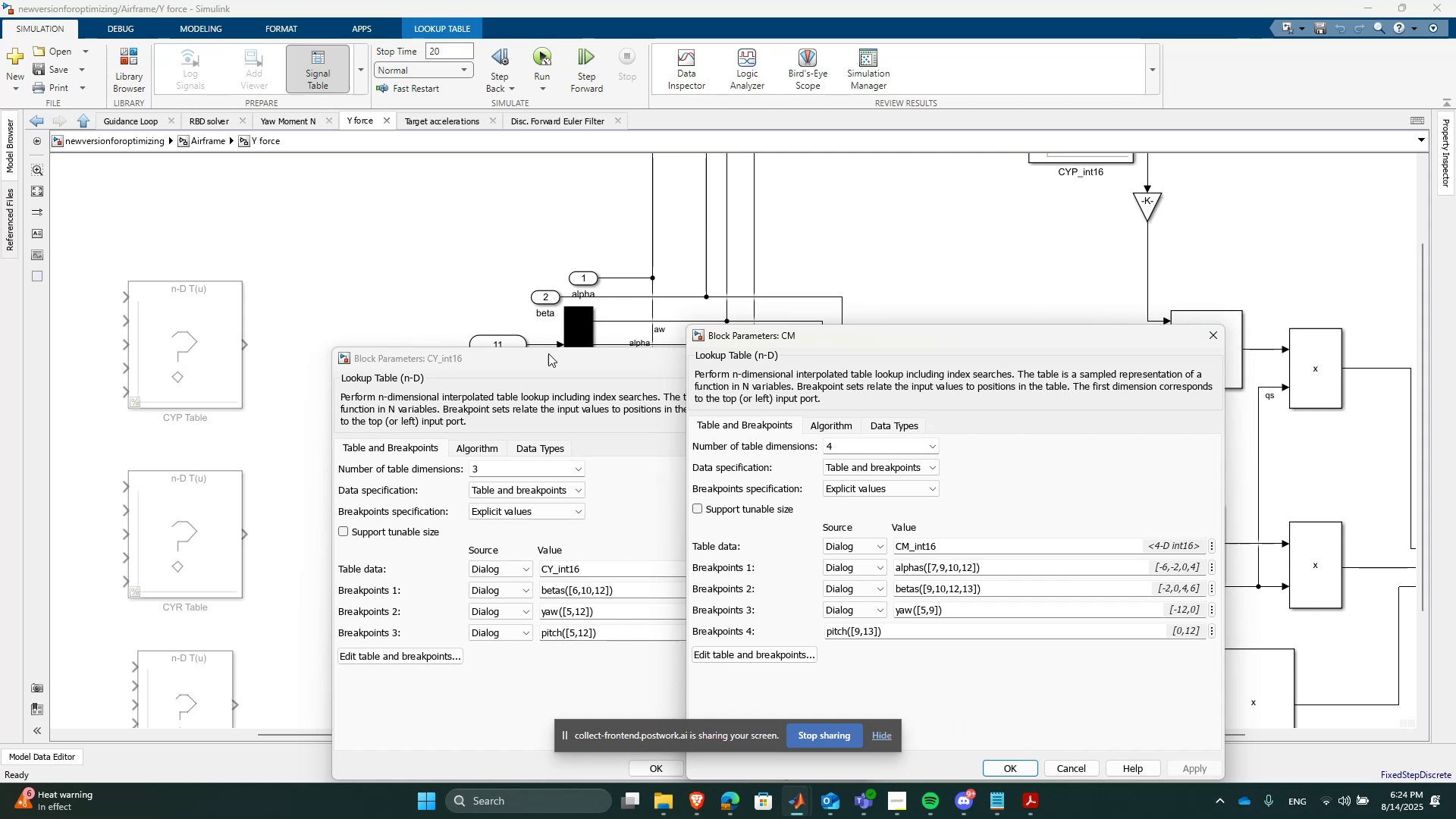 
left_click_drag(start_coordinate=[545, 361], to_coordinate=[436, 250])
 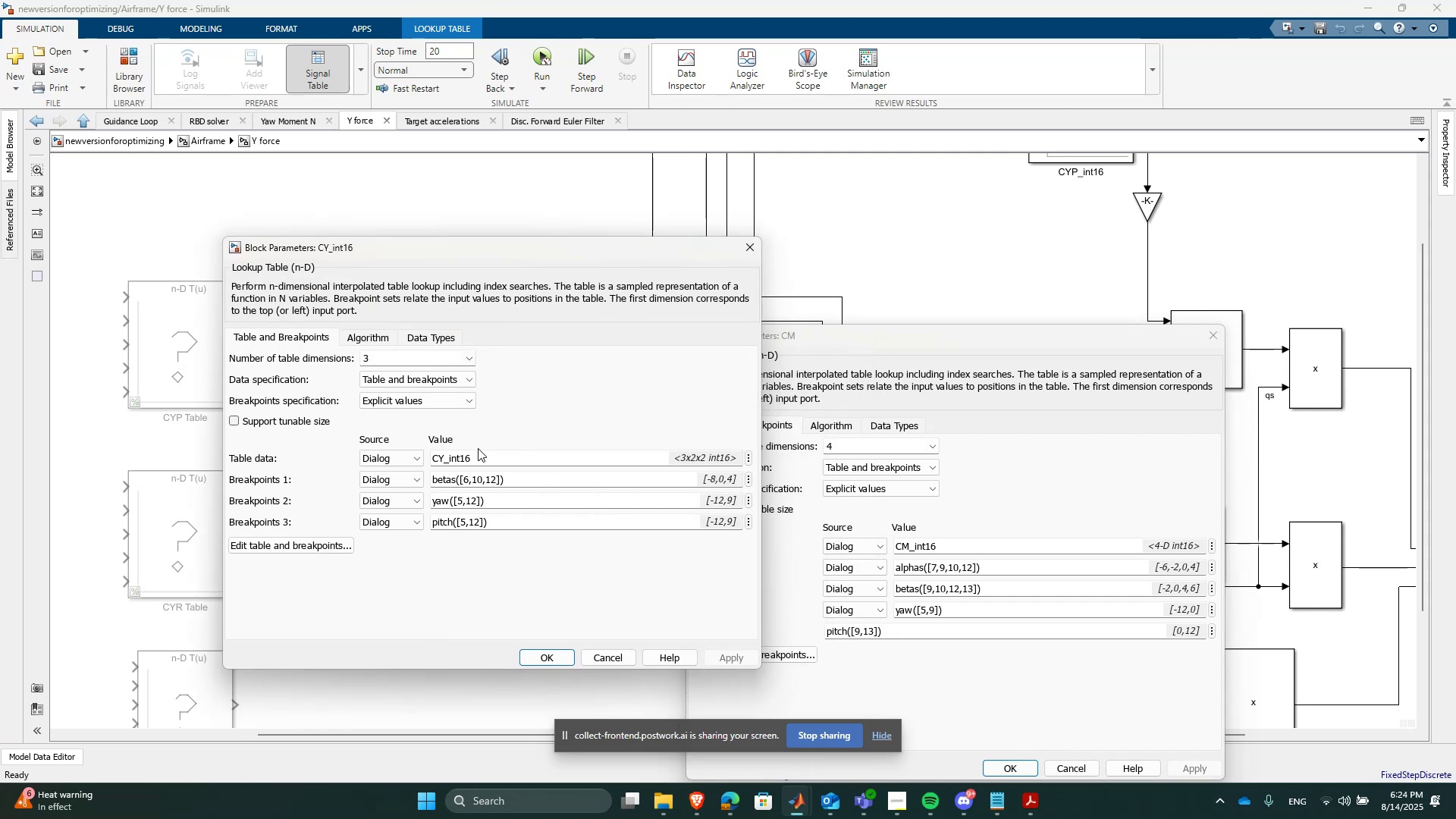 
left_click([488, 455])
 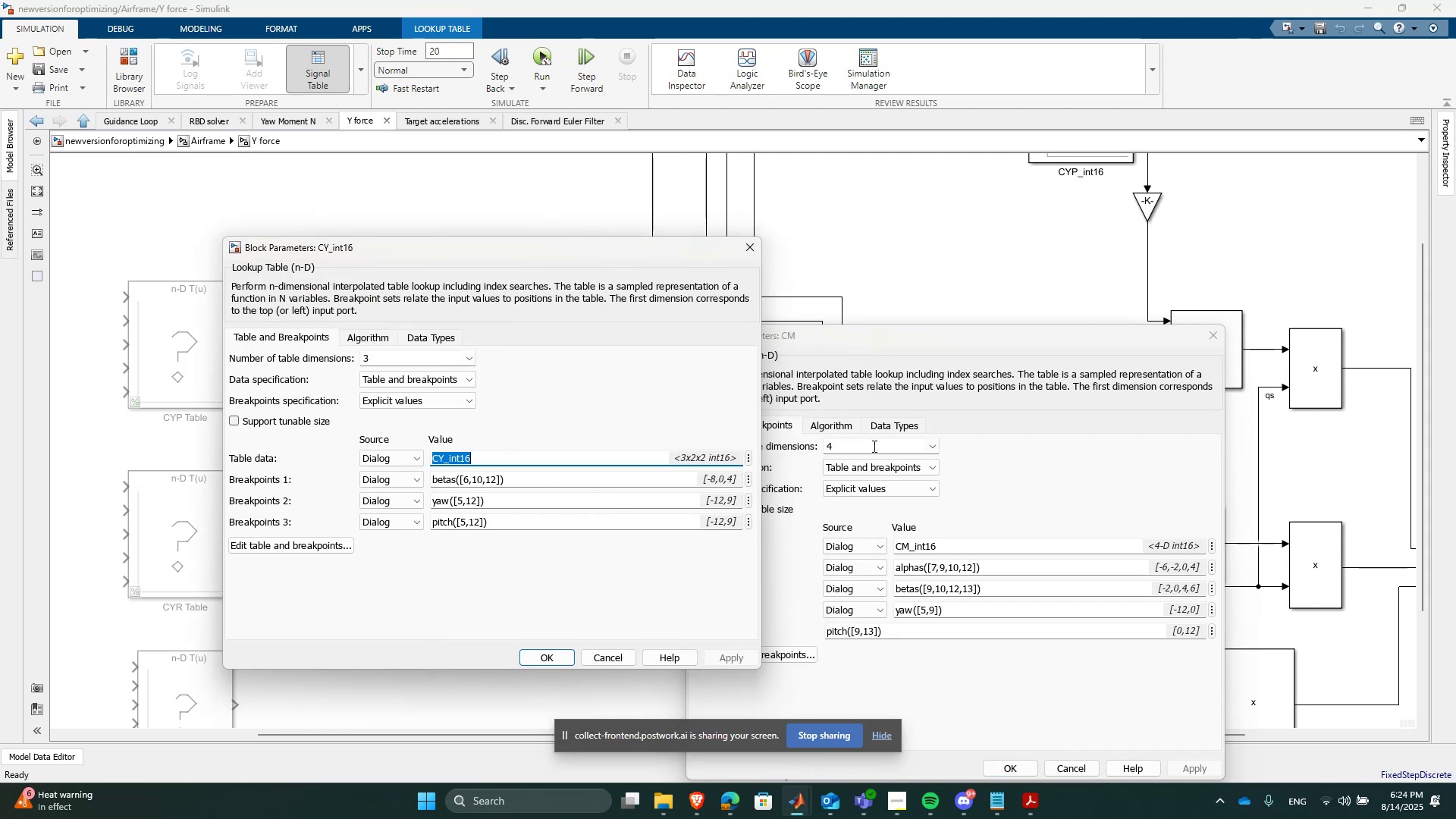 
left_click([873, 446])
 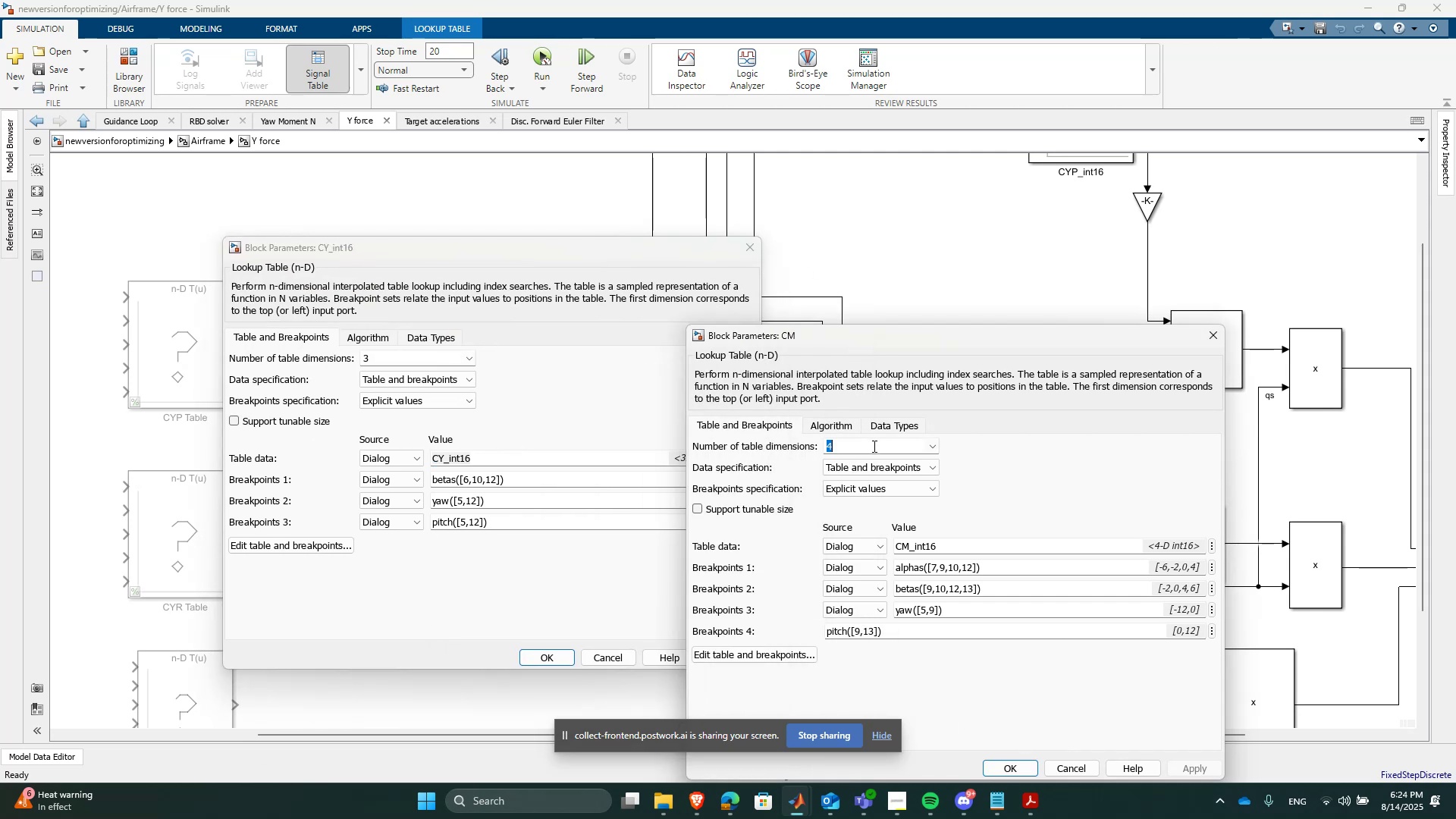 
key(3)
 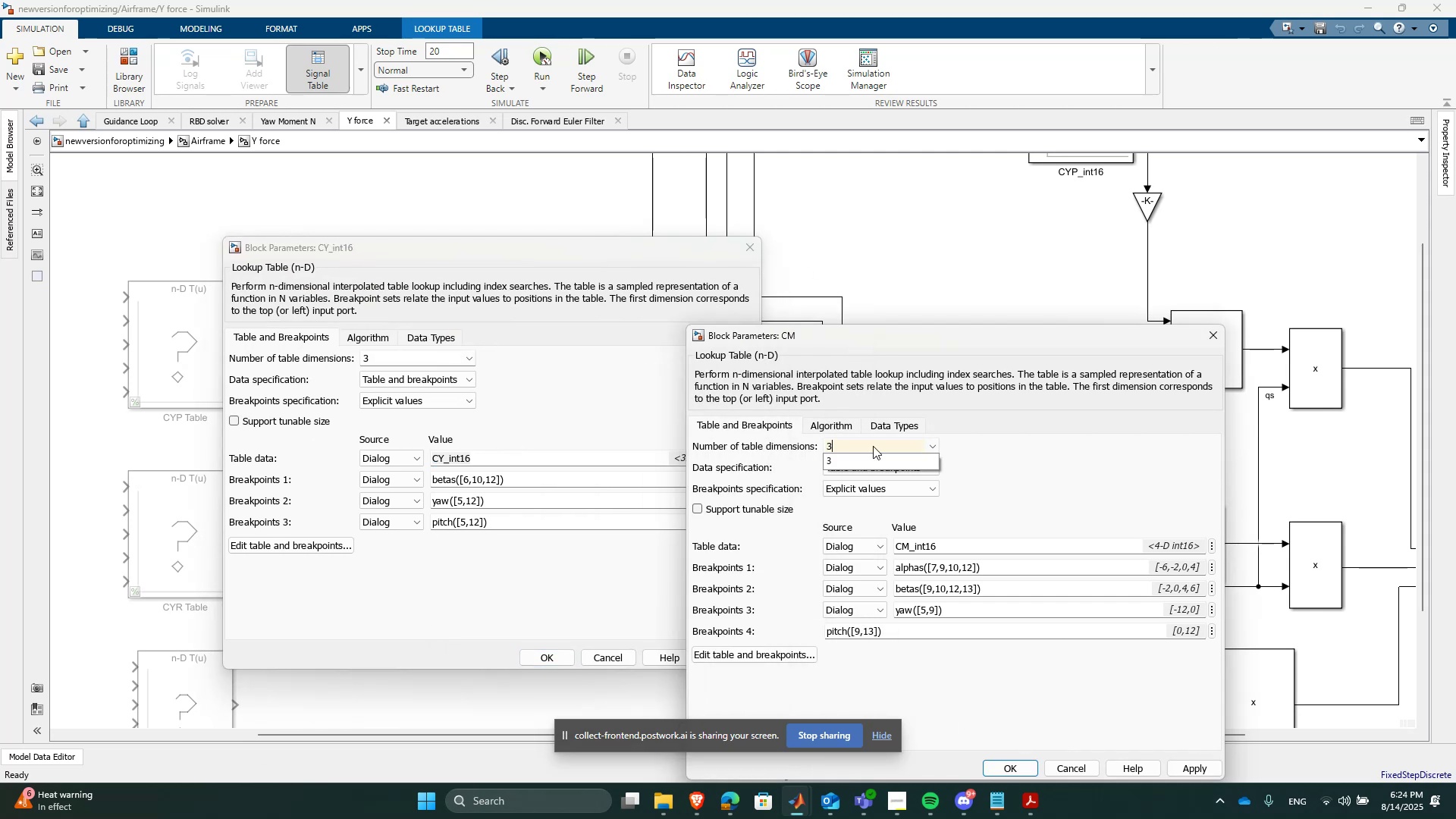 
key(NumpadEnter)
 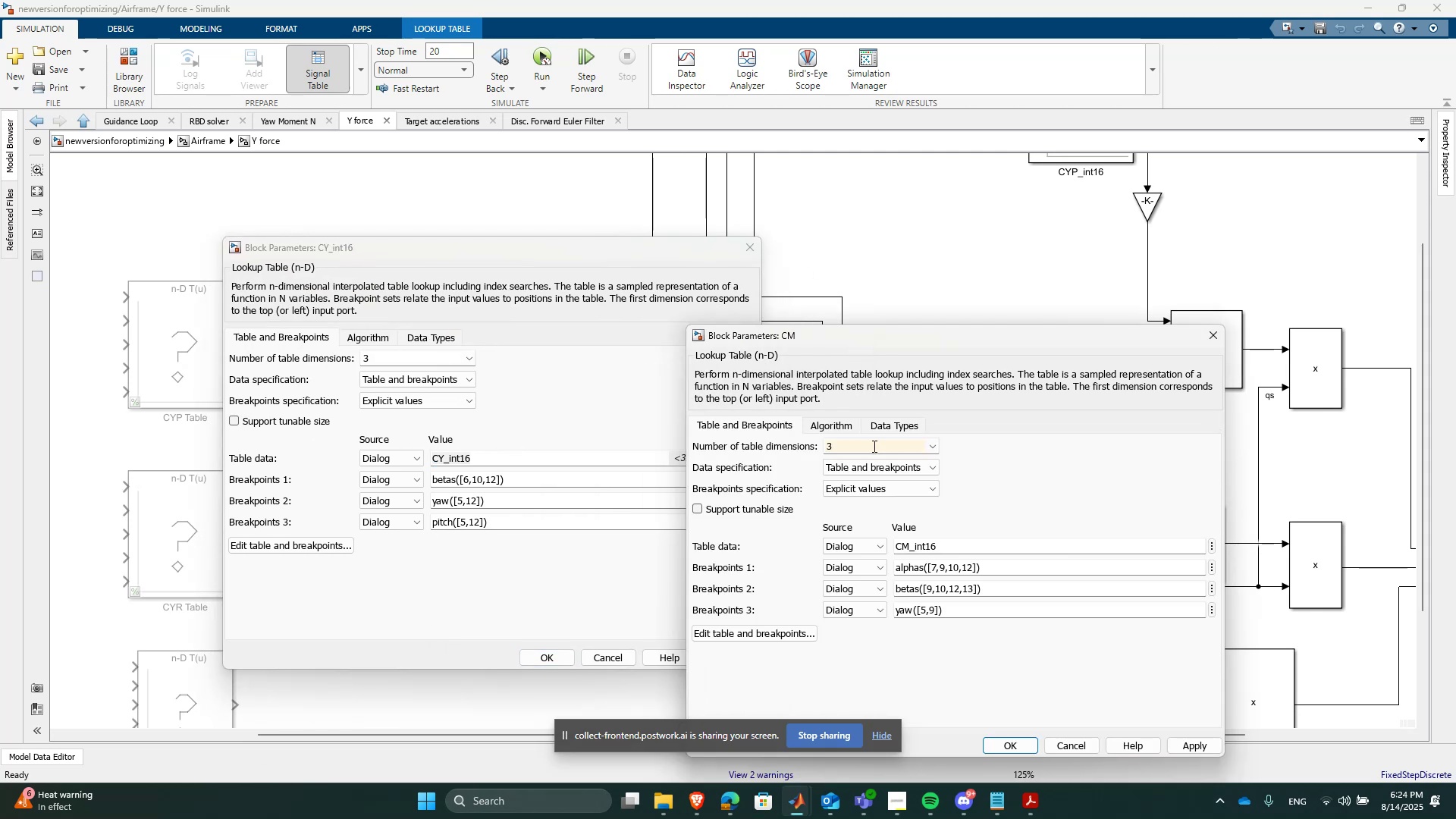 
left_click([591, 463])
 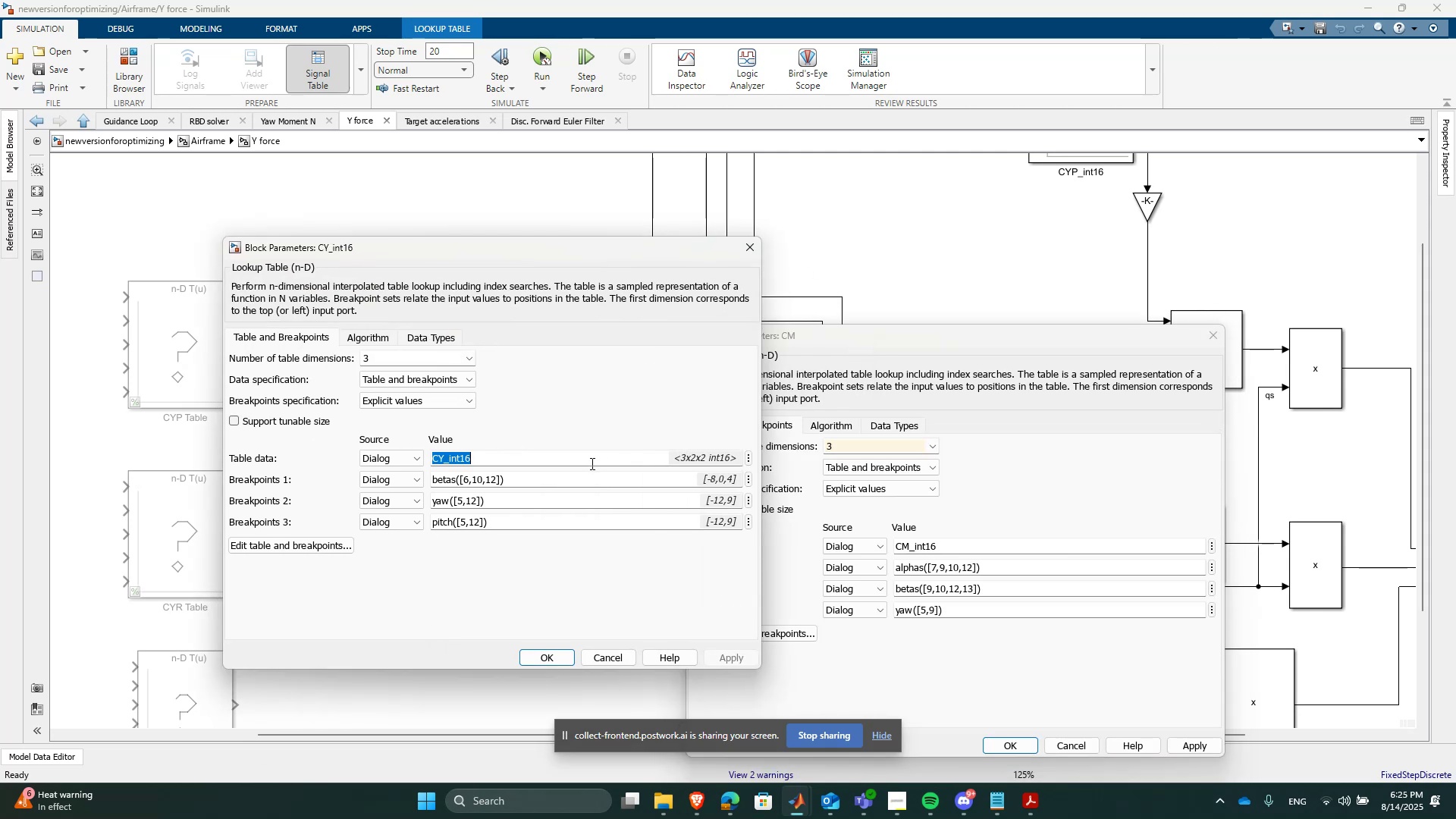 
key(Control+C)
 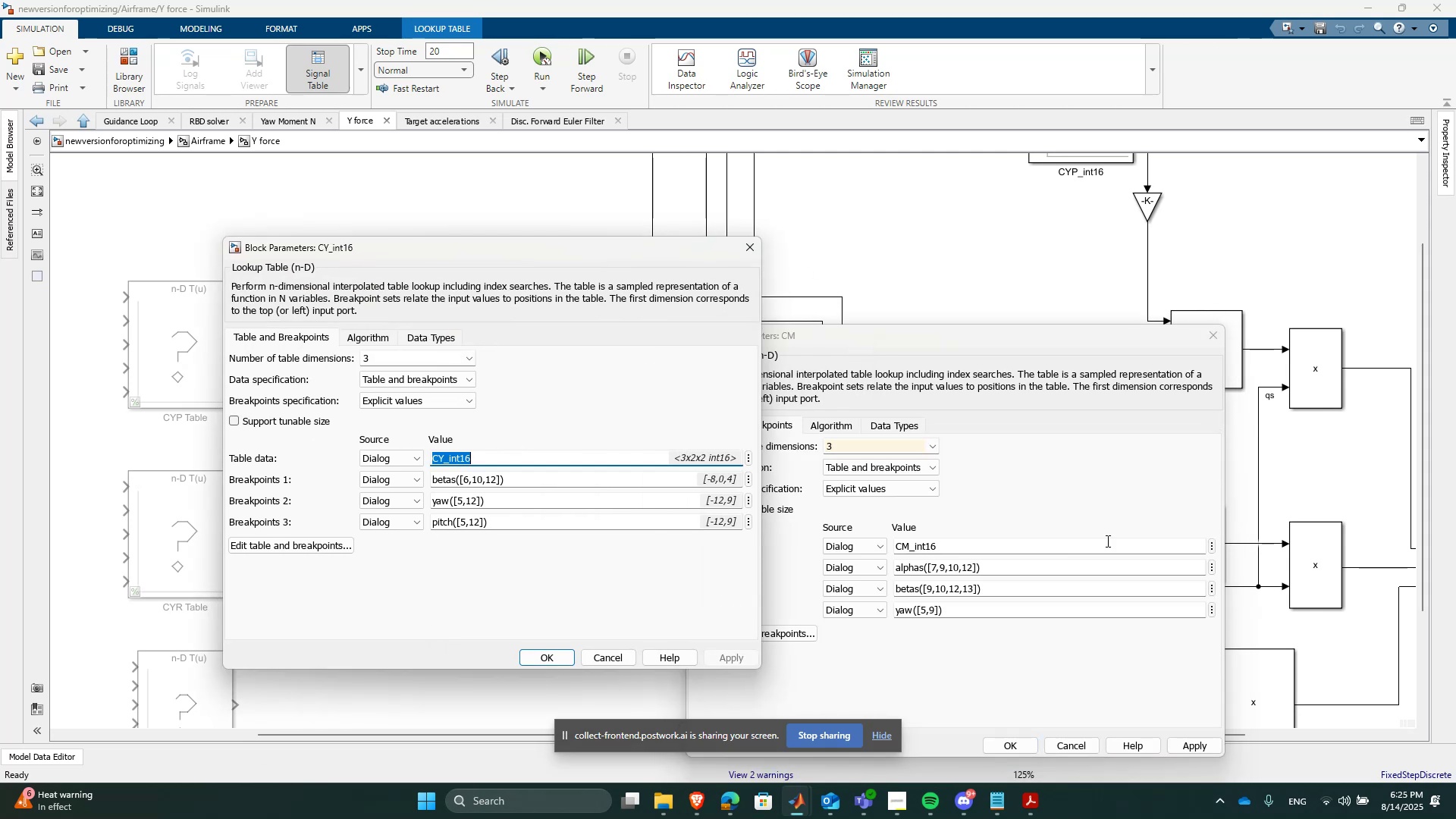 
left_click([1106, 541])
 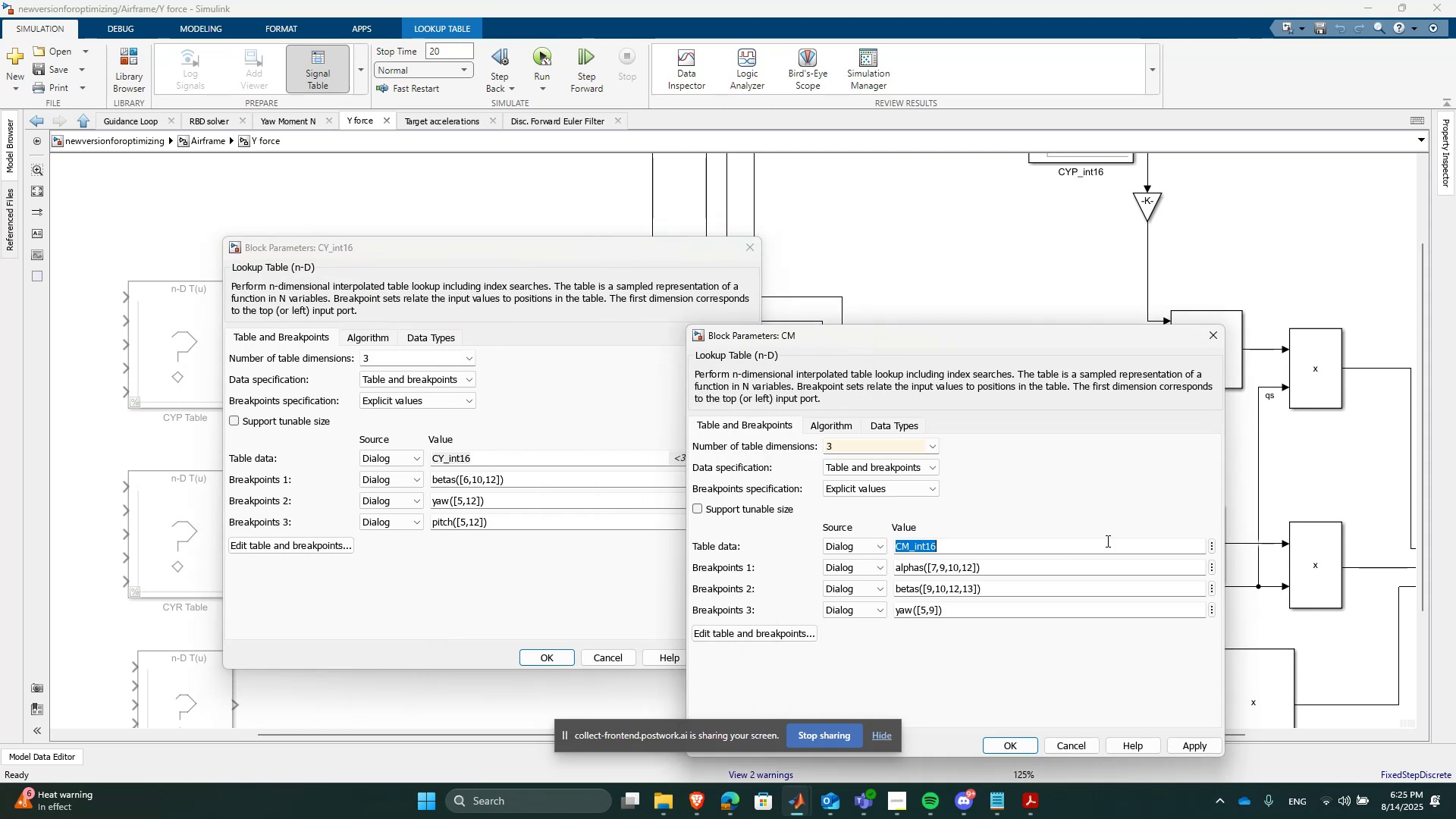 
key(Control+ControlLeft)
 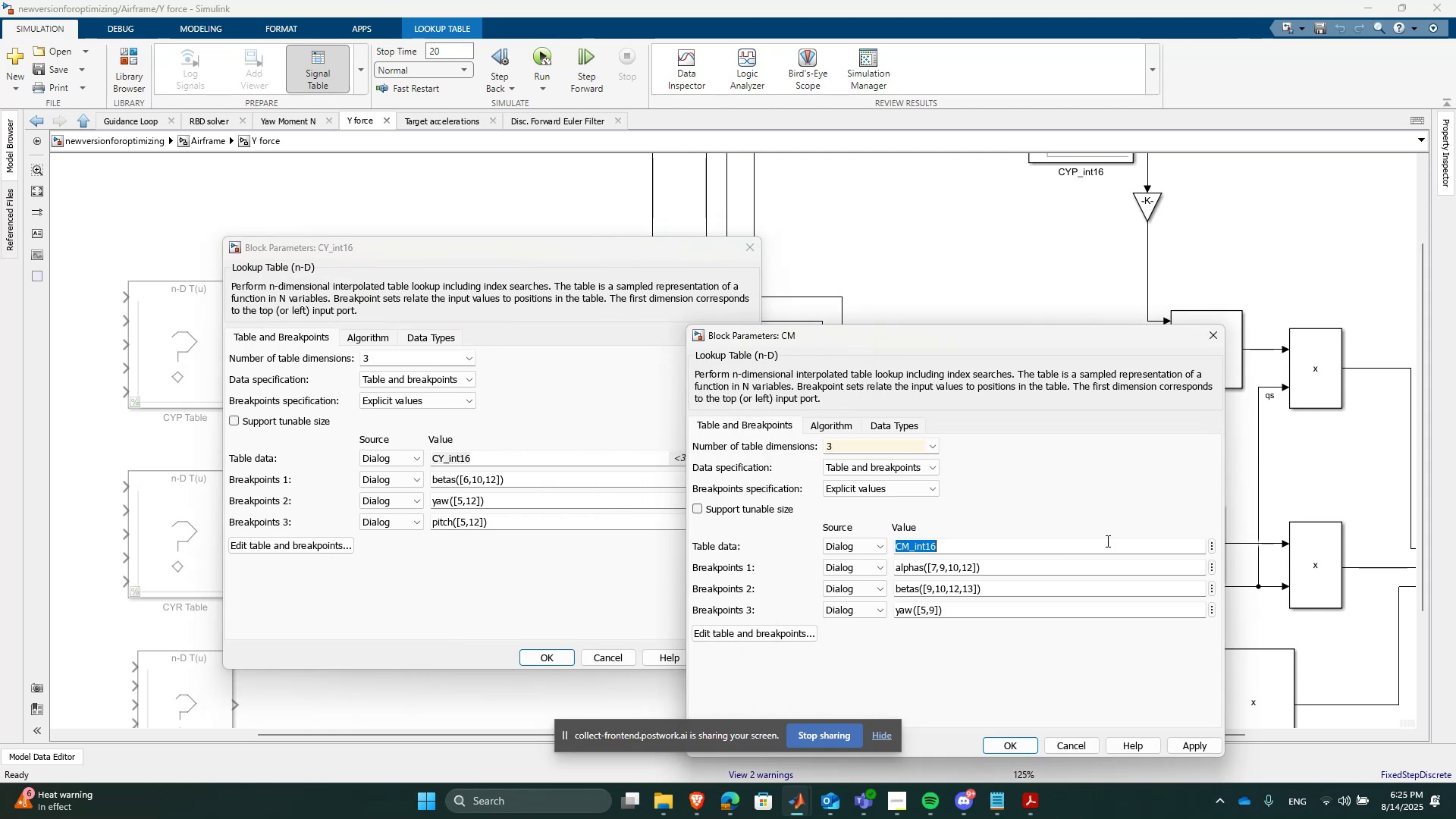 
key(Control+V)
 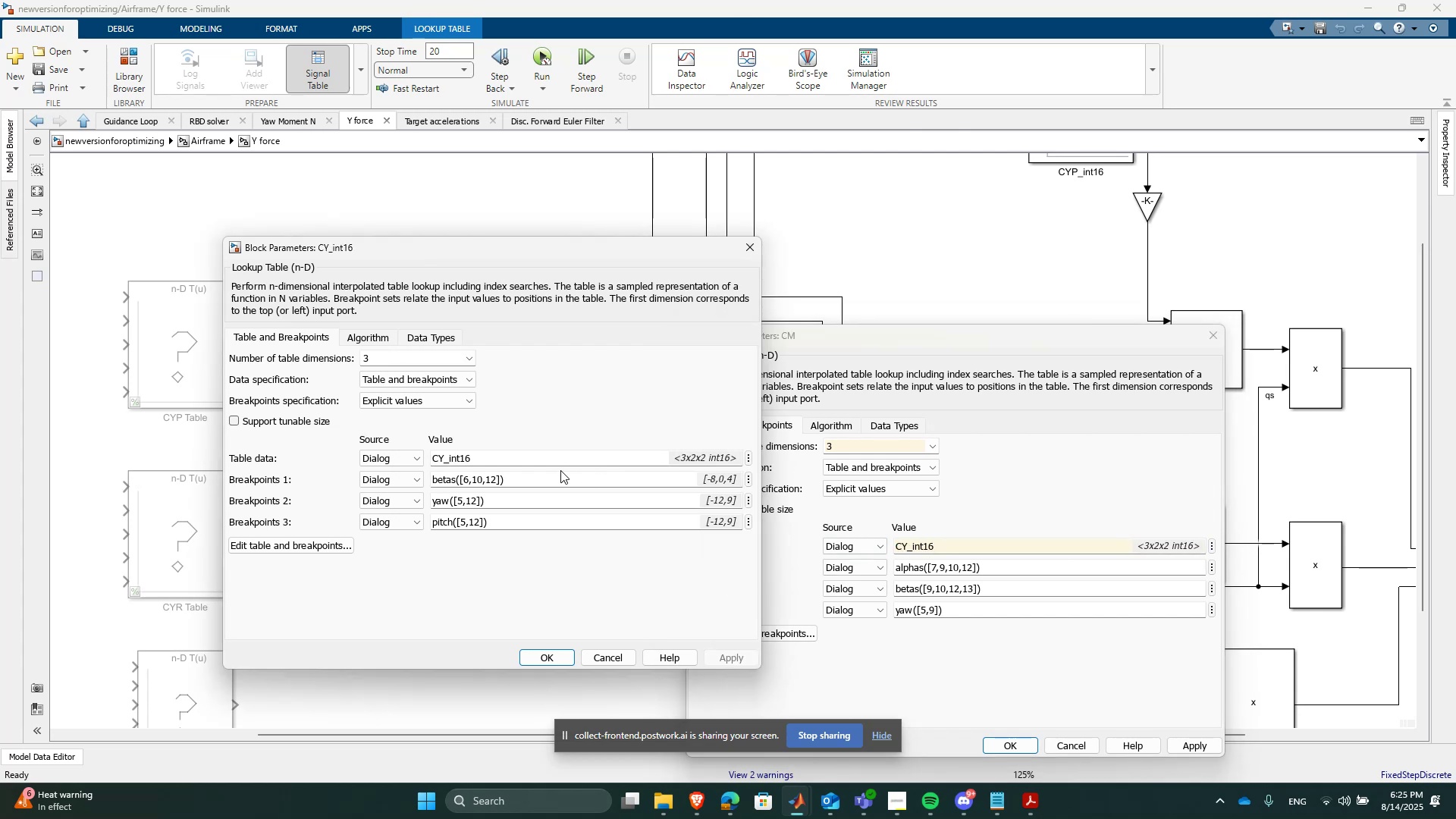 
double_click([561, 475])
 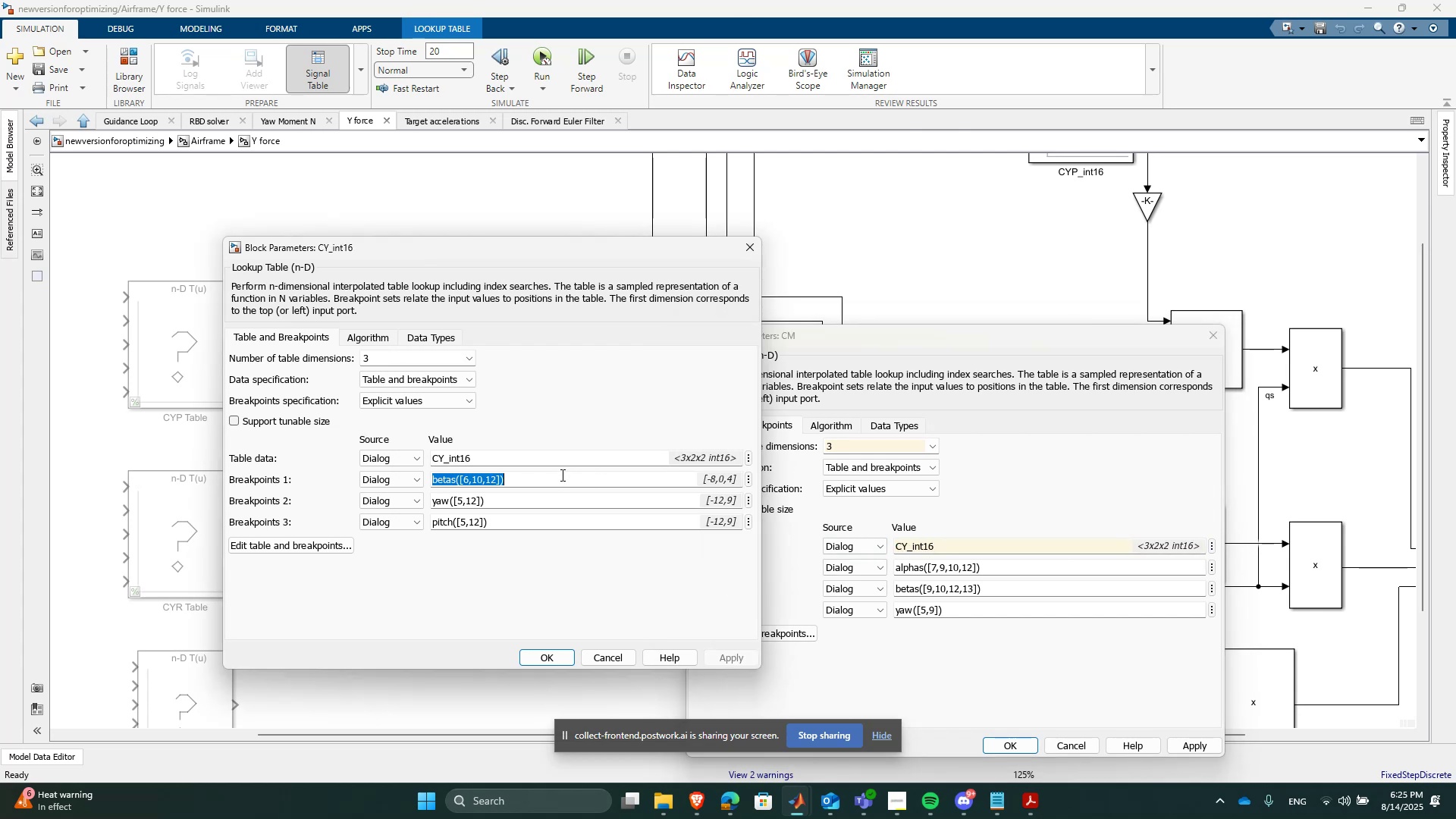 
key(Control+ControlLeft)
 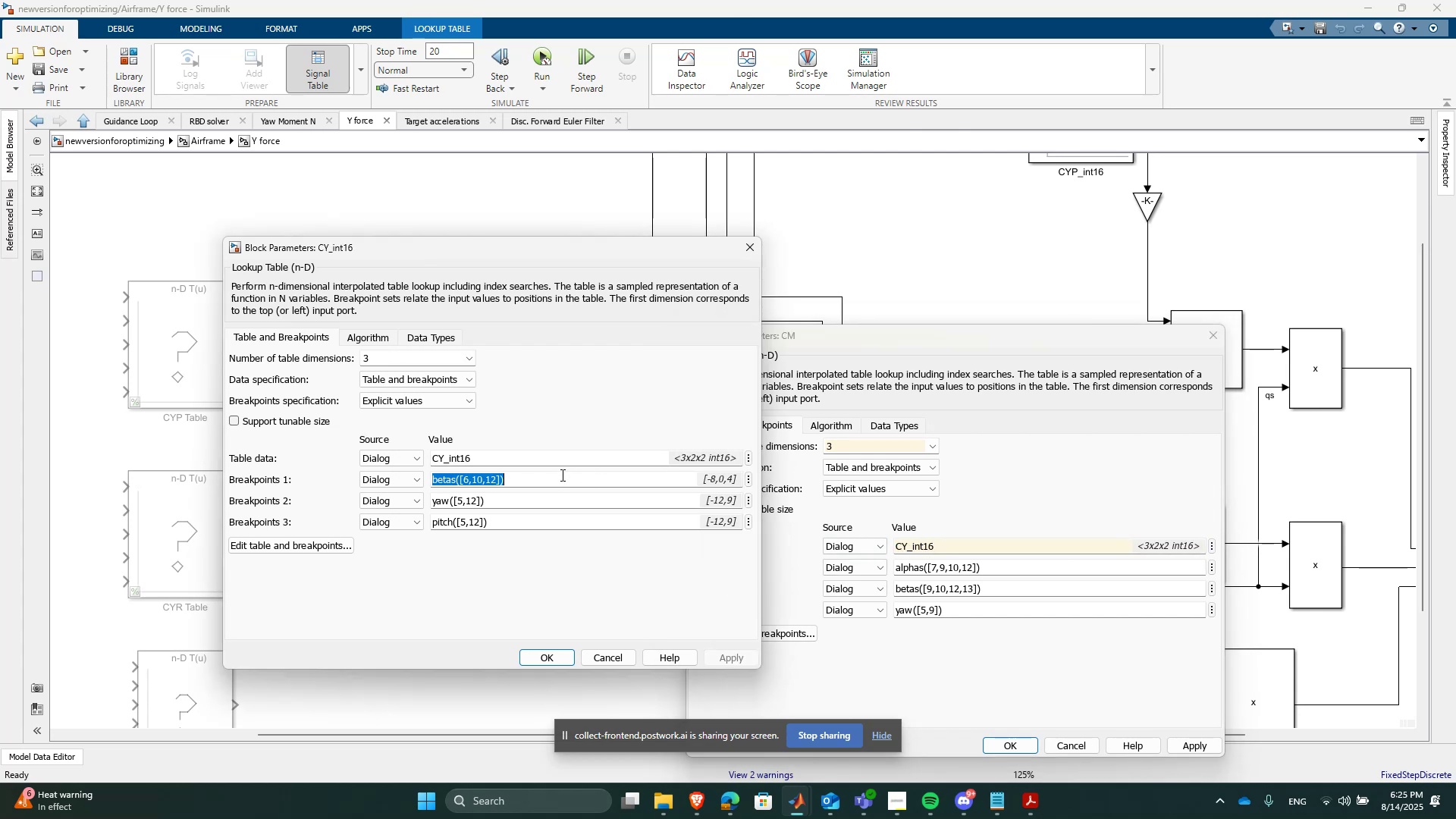 
key(Control+C)
 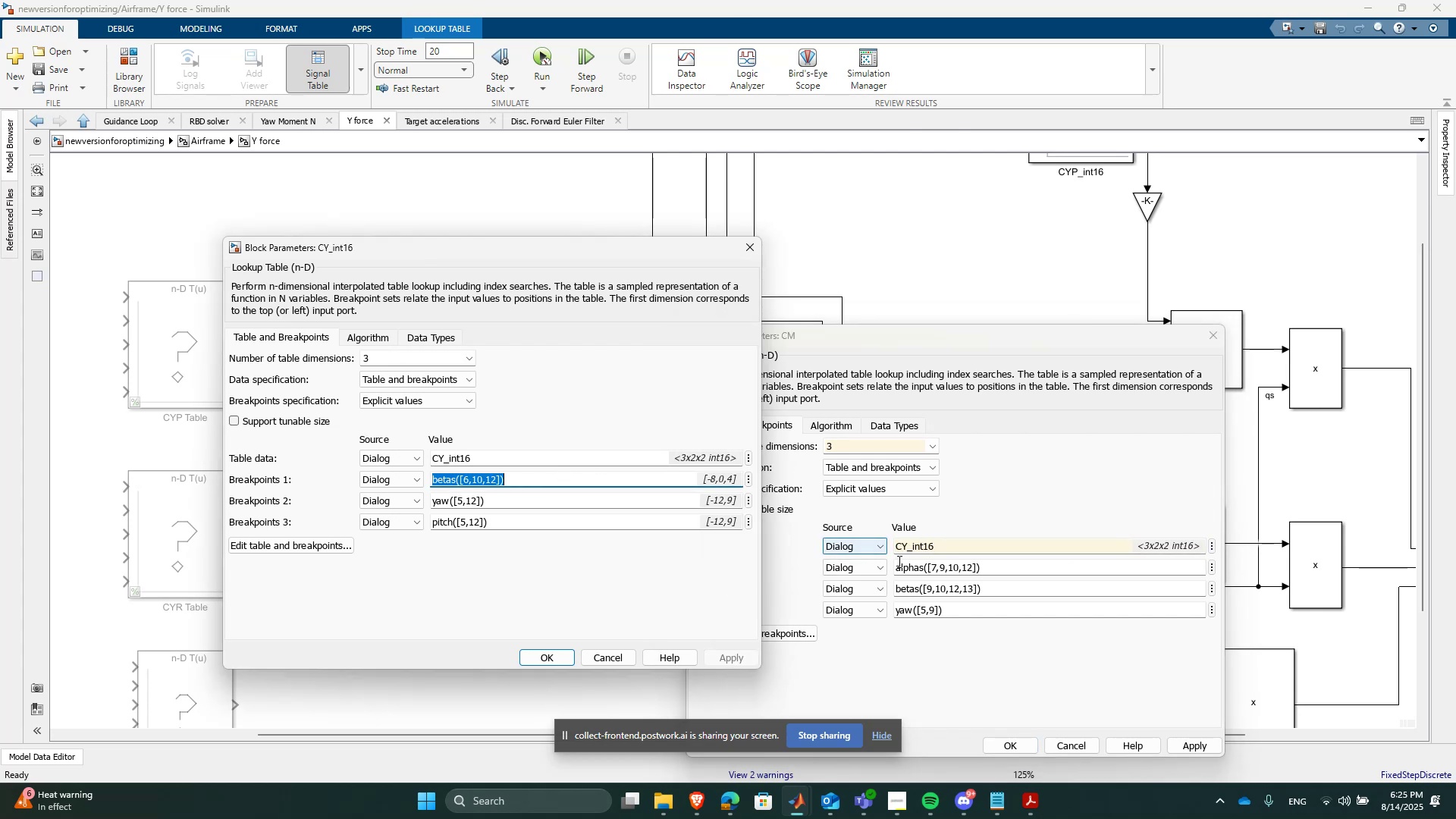 
left_click([918, 573])
 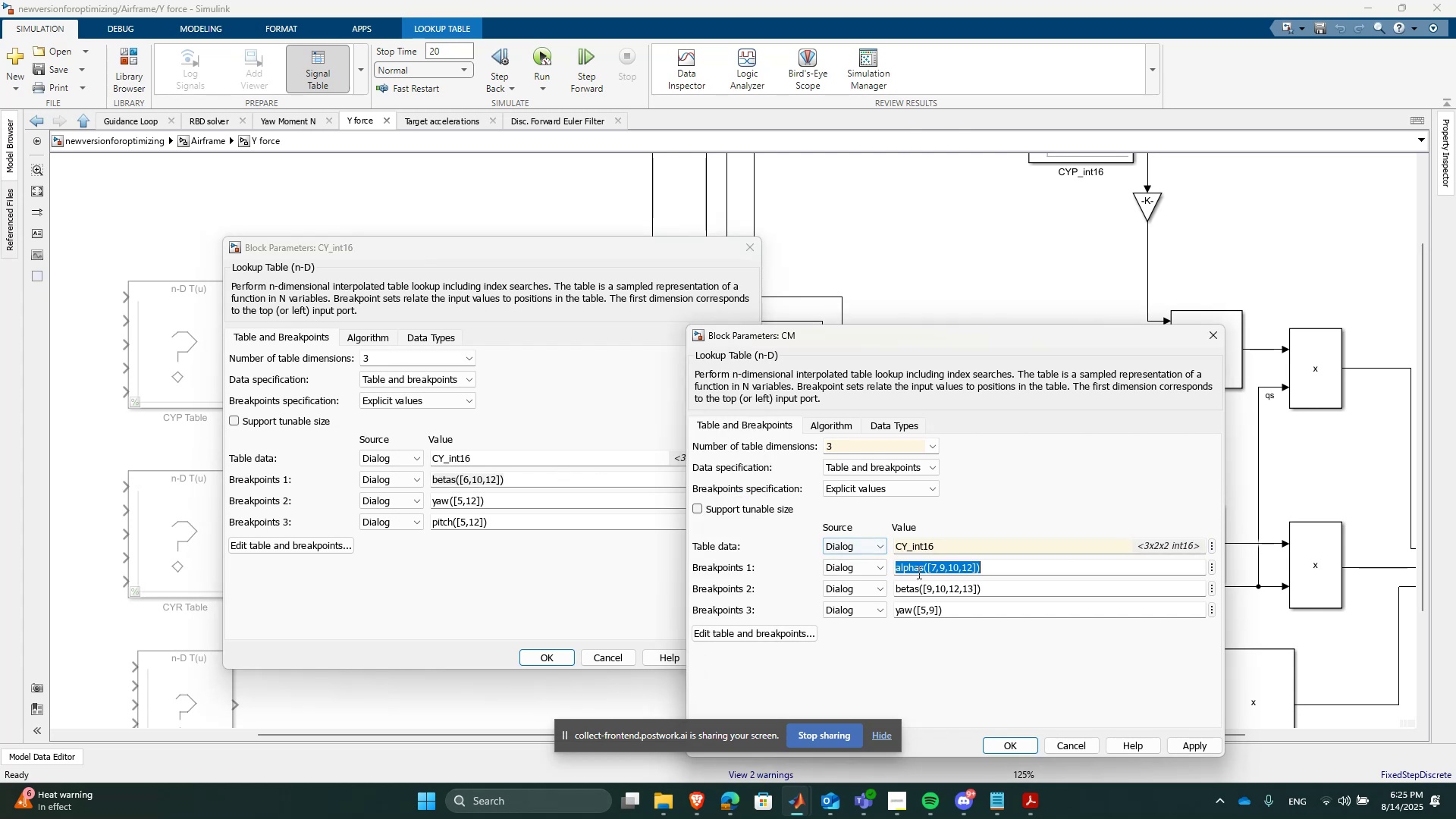 
key(Control+ControlLeft)
 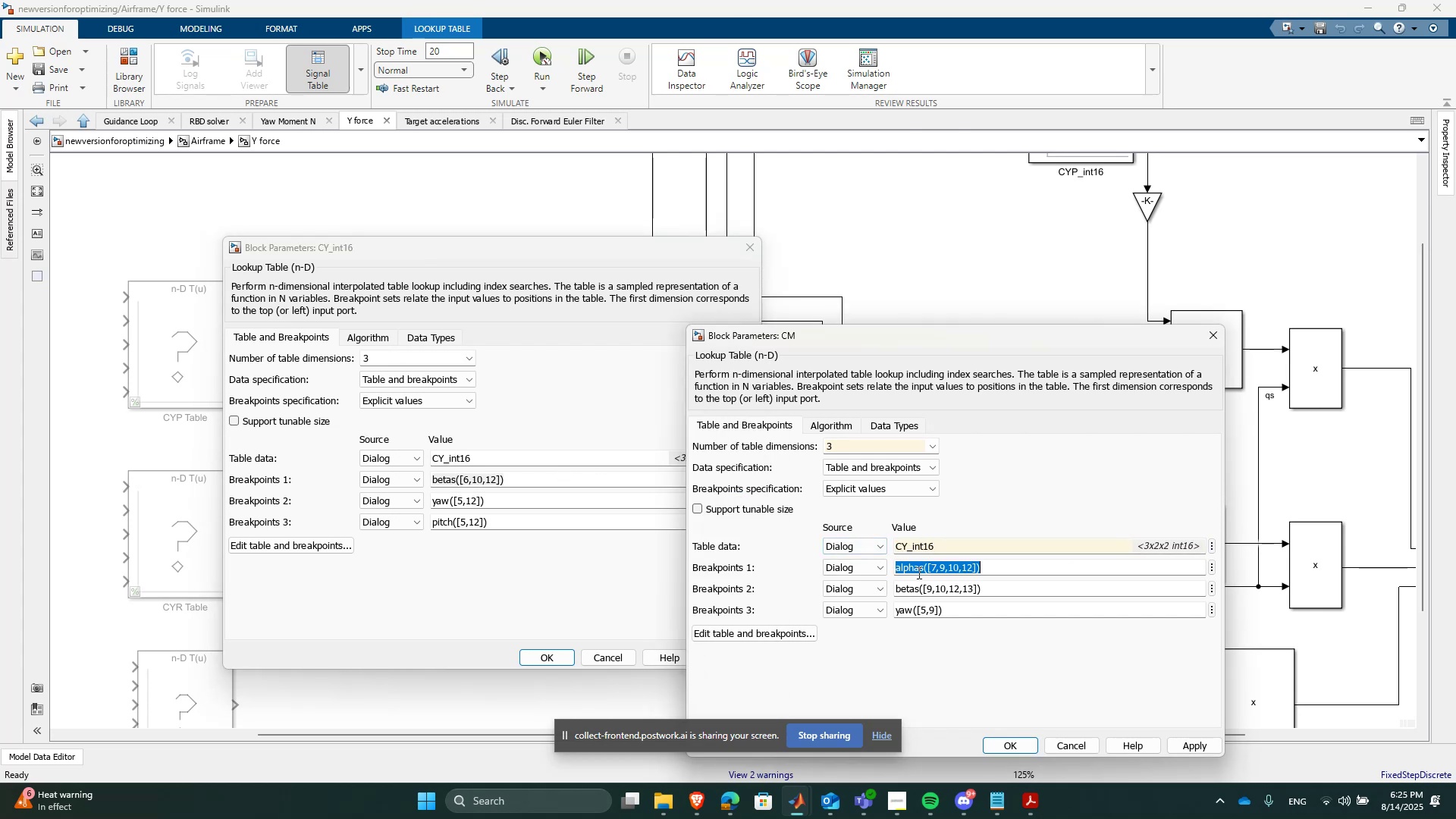 
key(Control+V)
 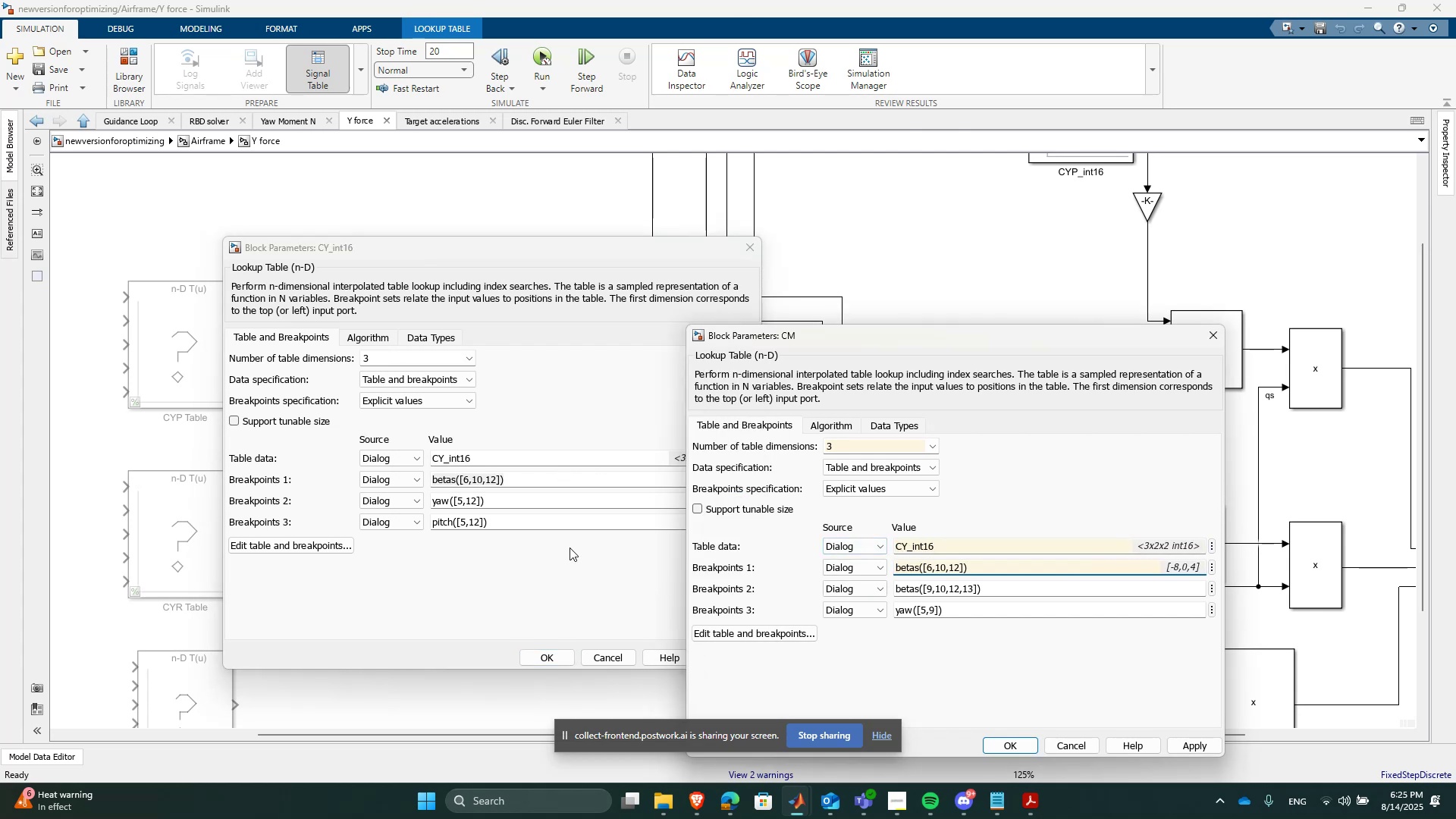 
left_click([538, 499])
 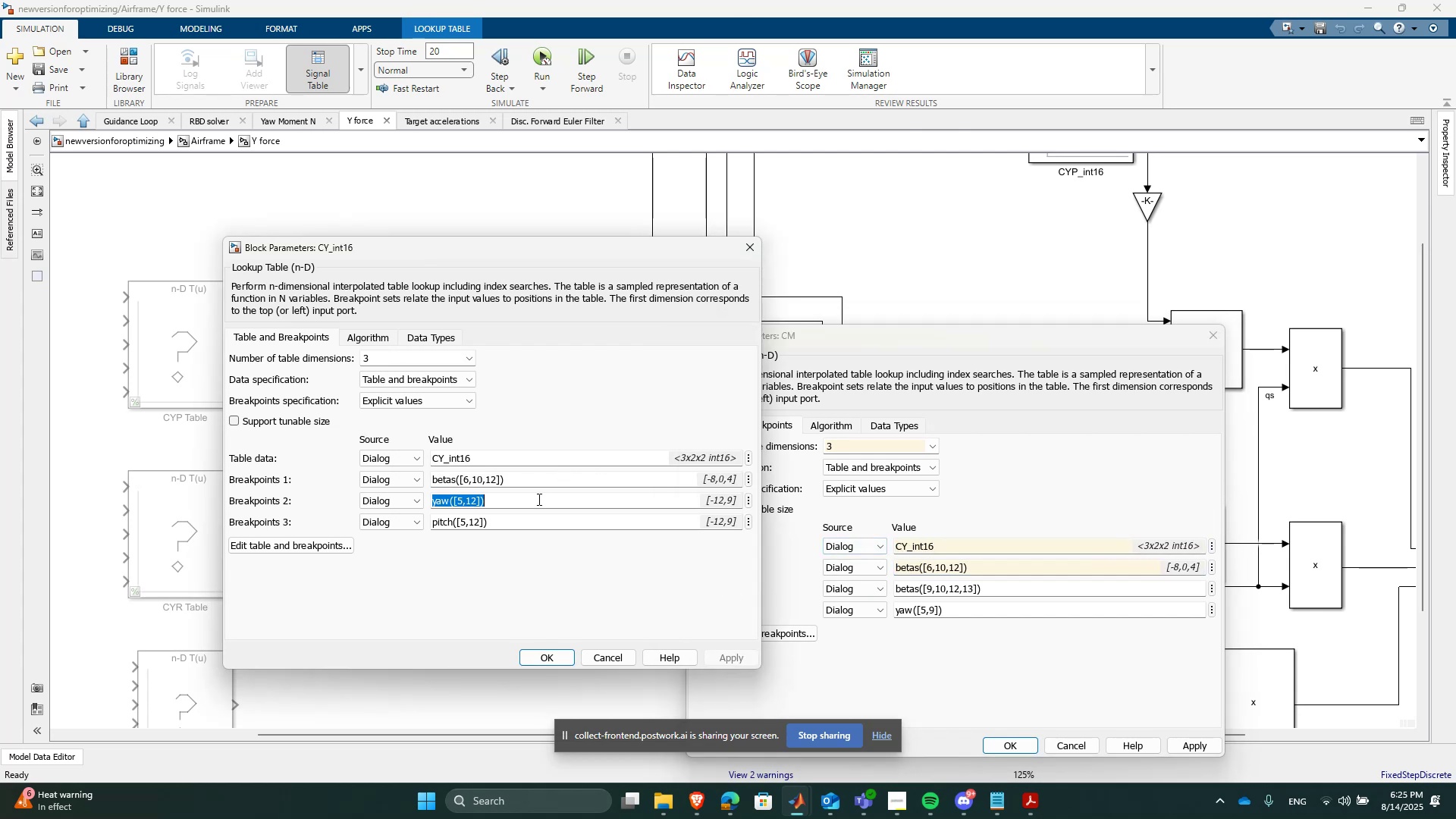 
key(Control+ControlLeft)
 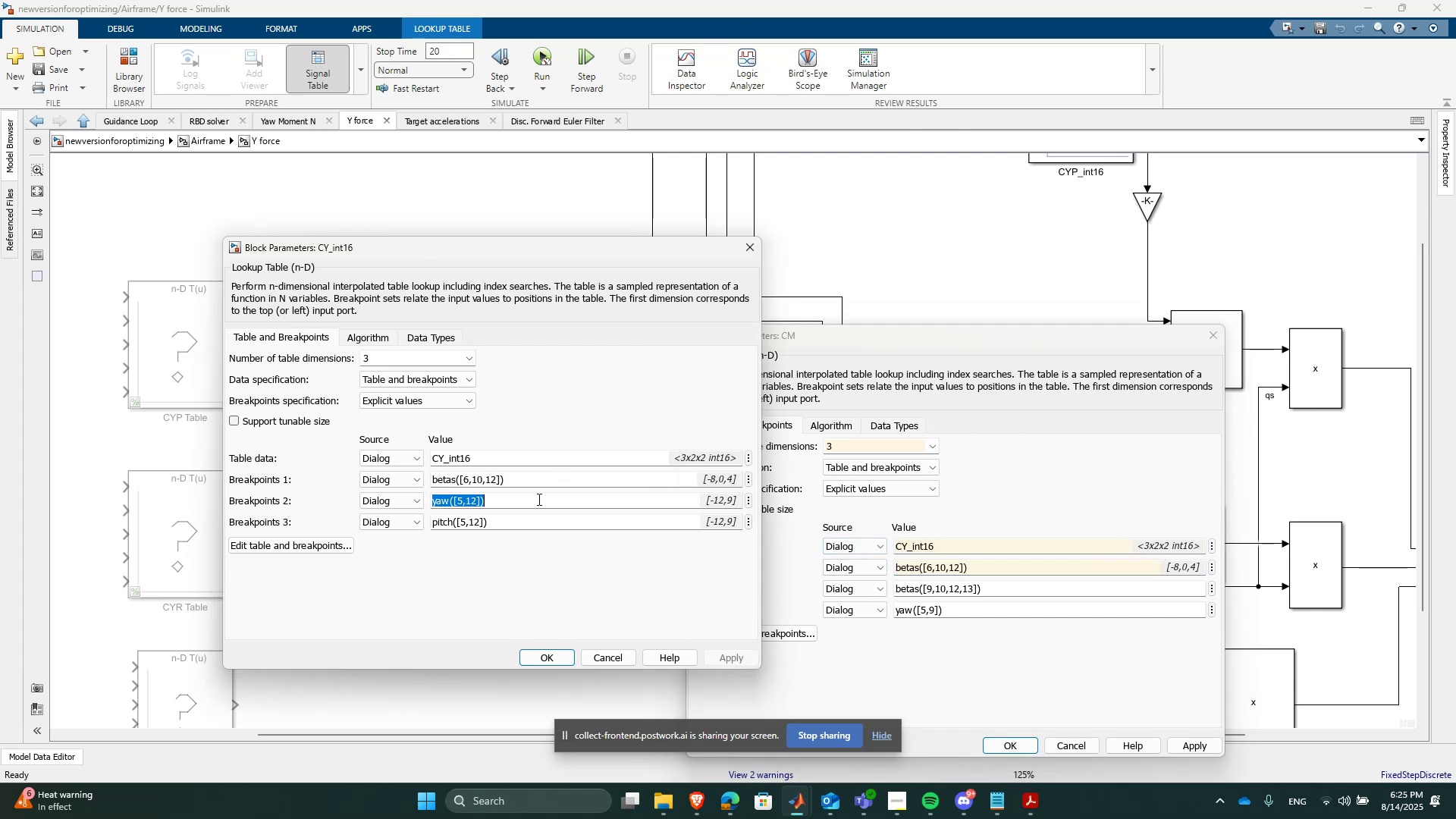 
key(Control+C)
 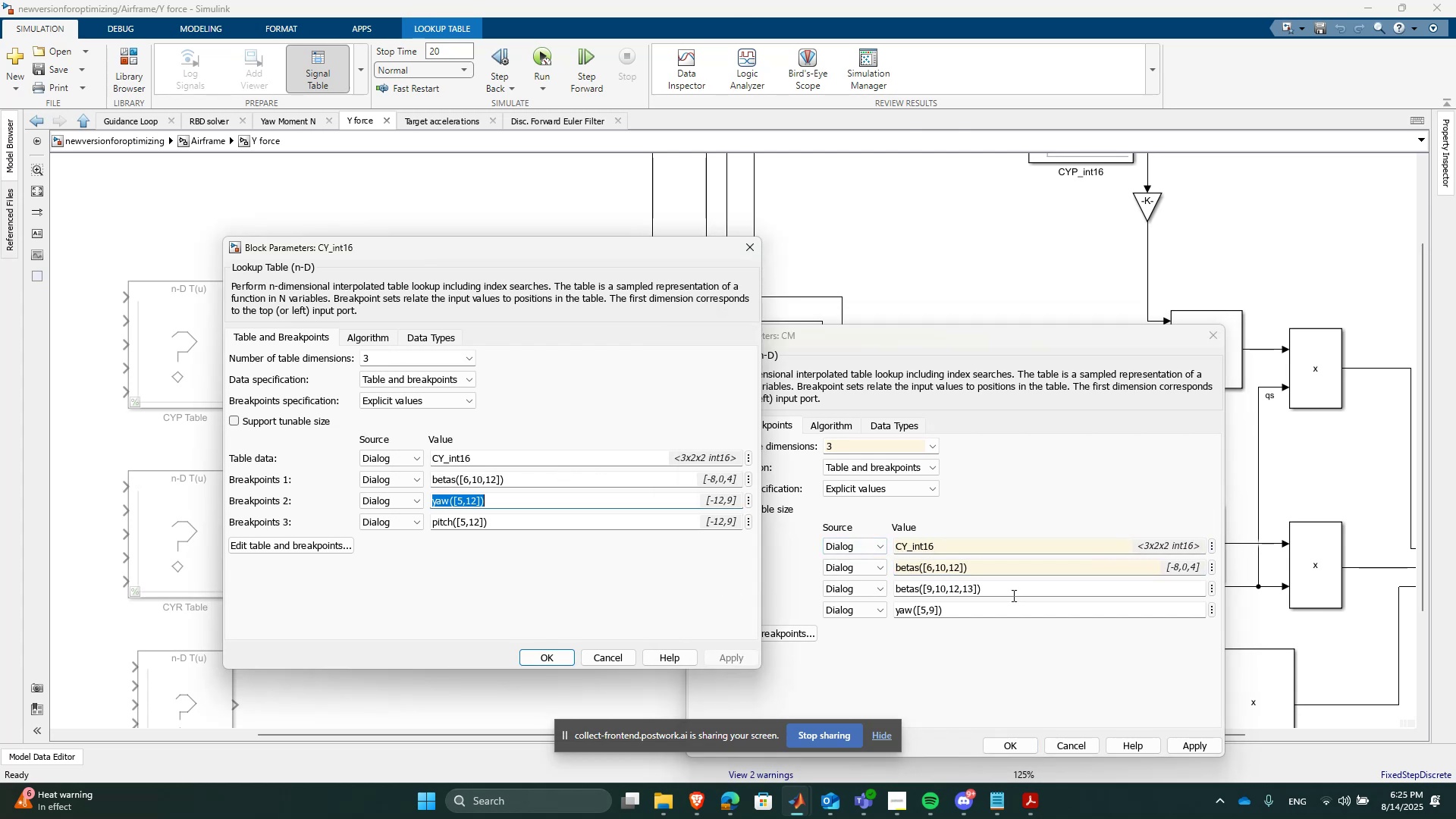 
left_click([1012, 595])
 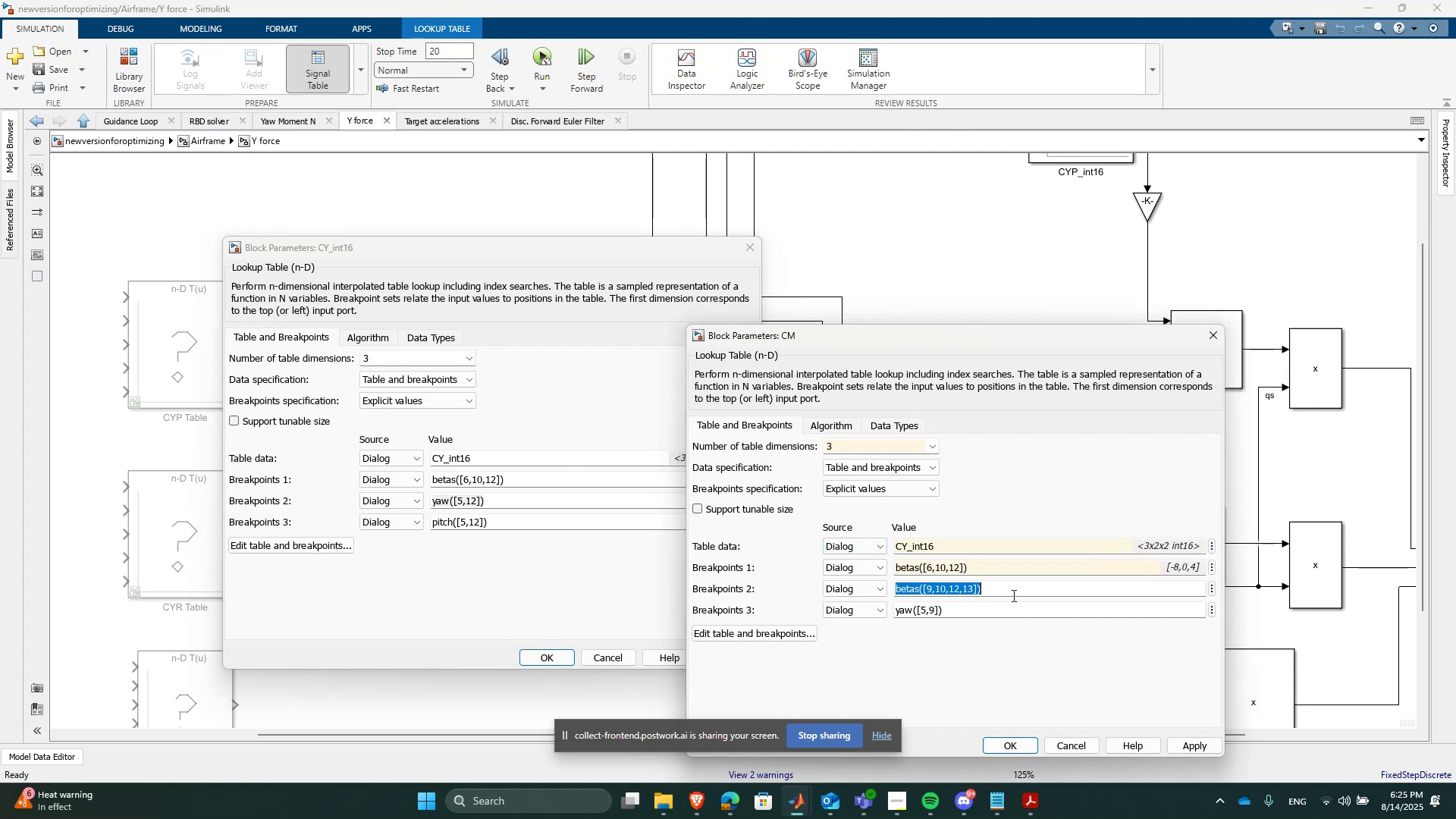 
key(Control+ControlLeft)
 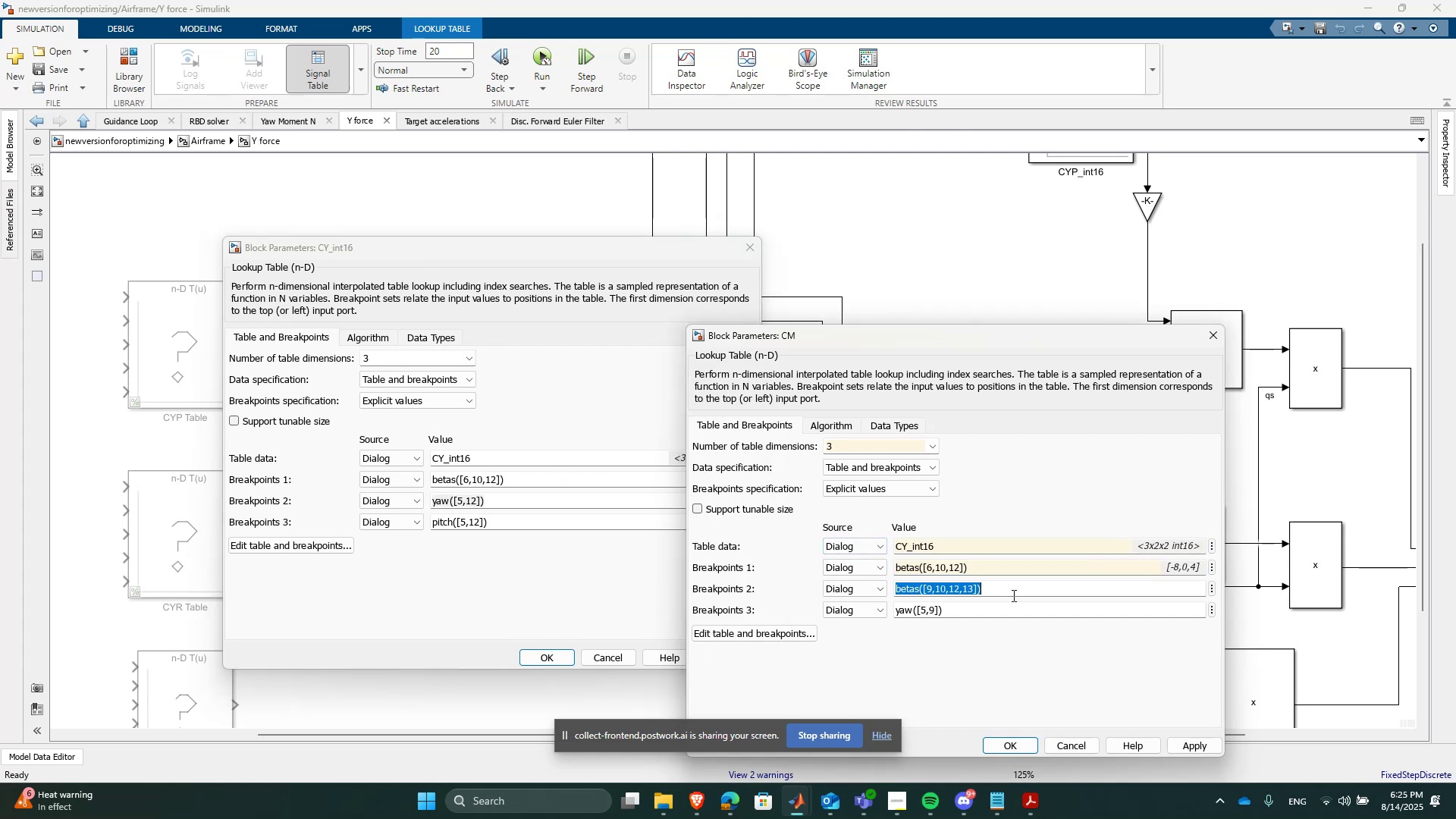 
key(Control+V)
 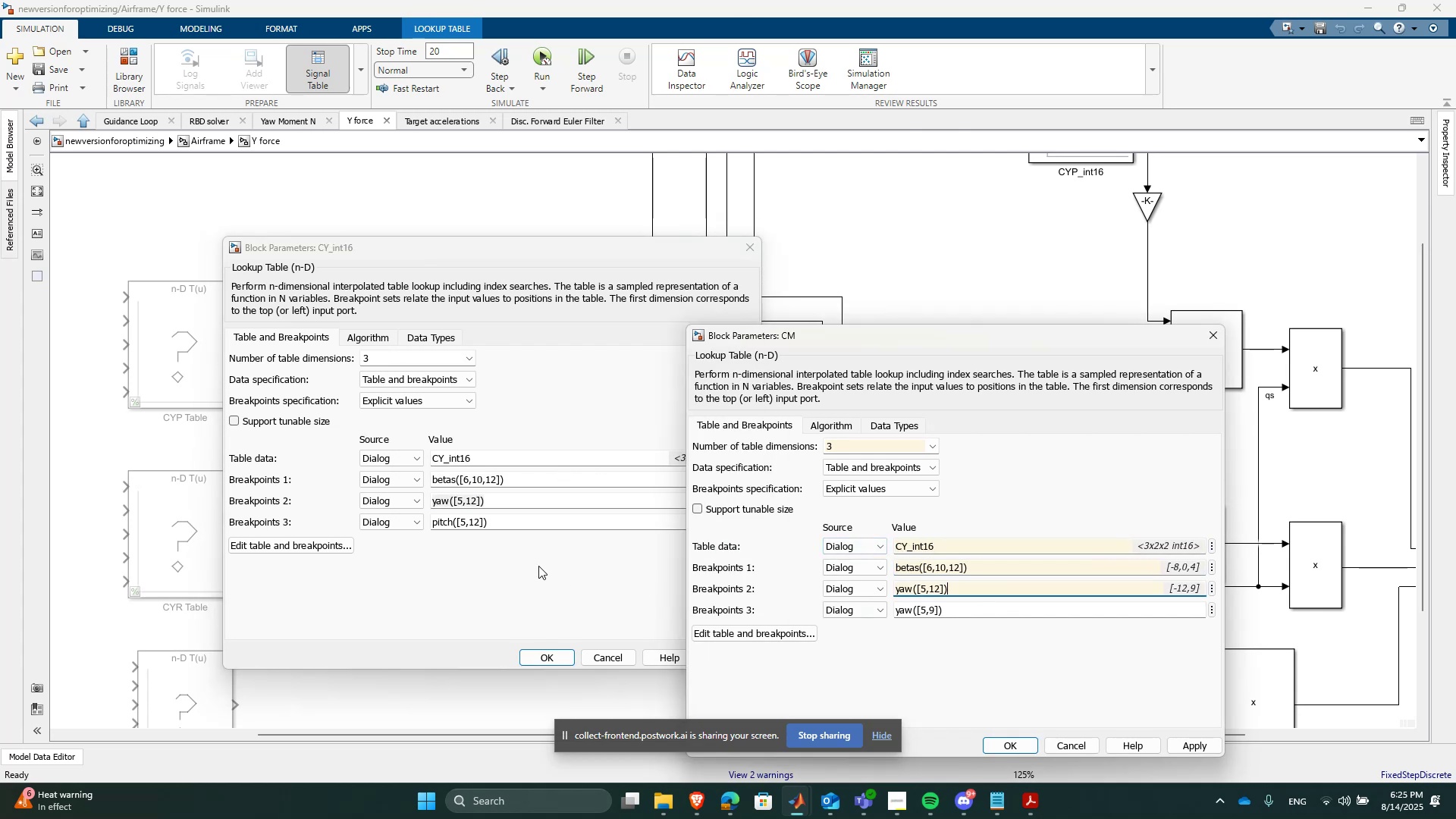 
left_click([515, 526])
 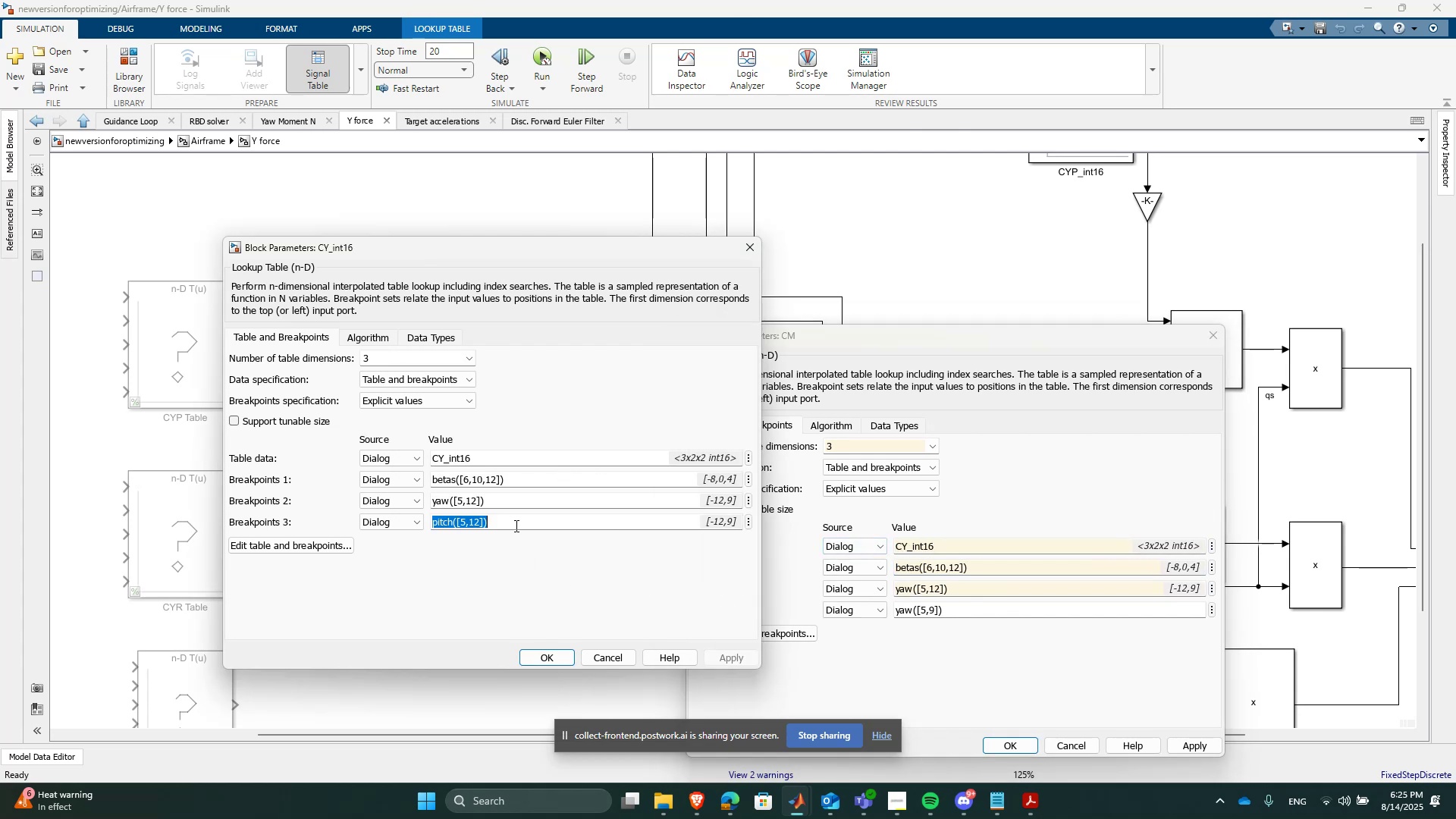 
key(Control+ControlLeft)
 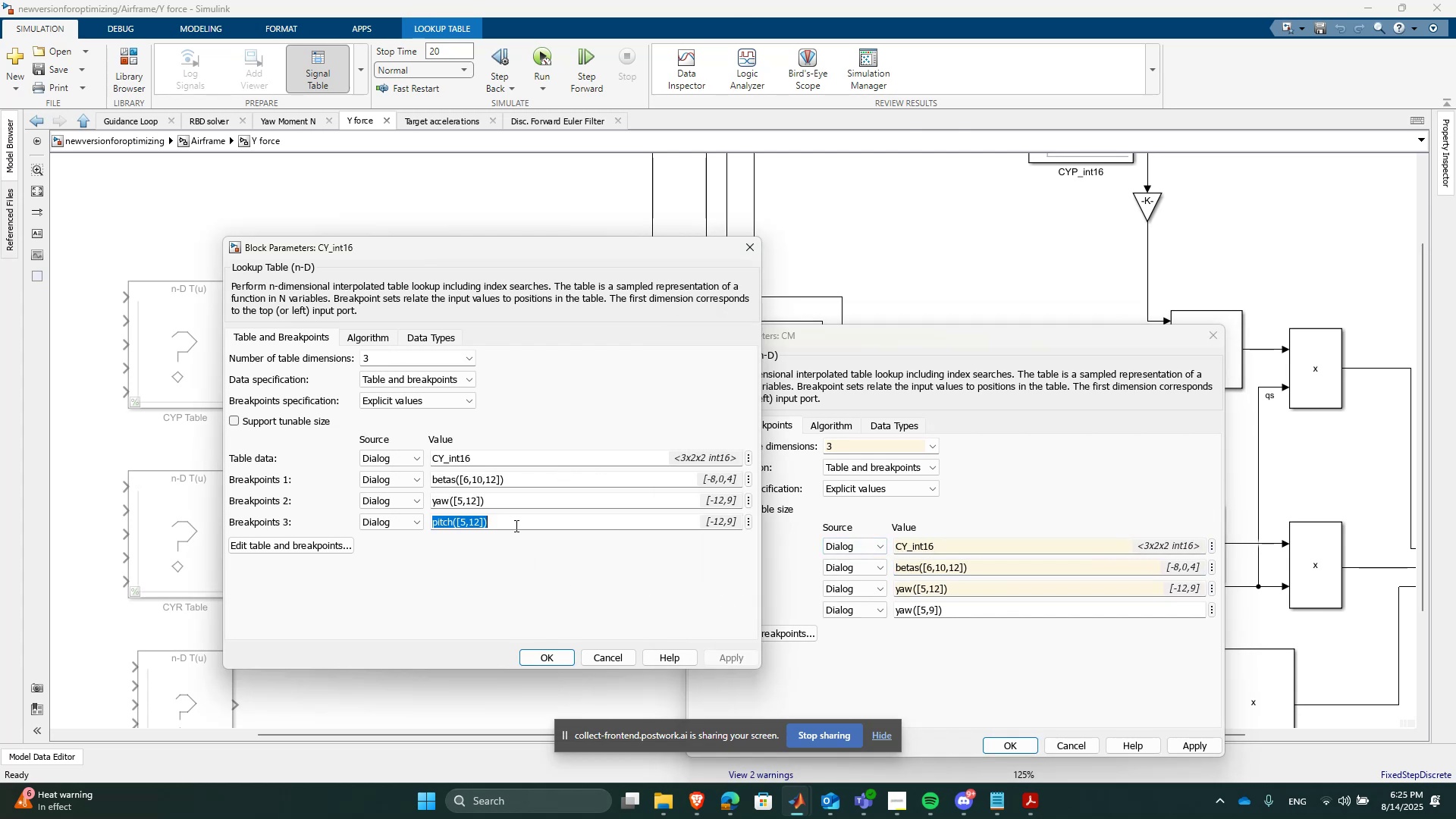 
key(Control+C)
 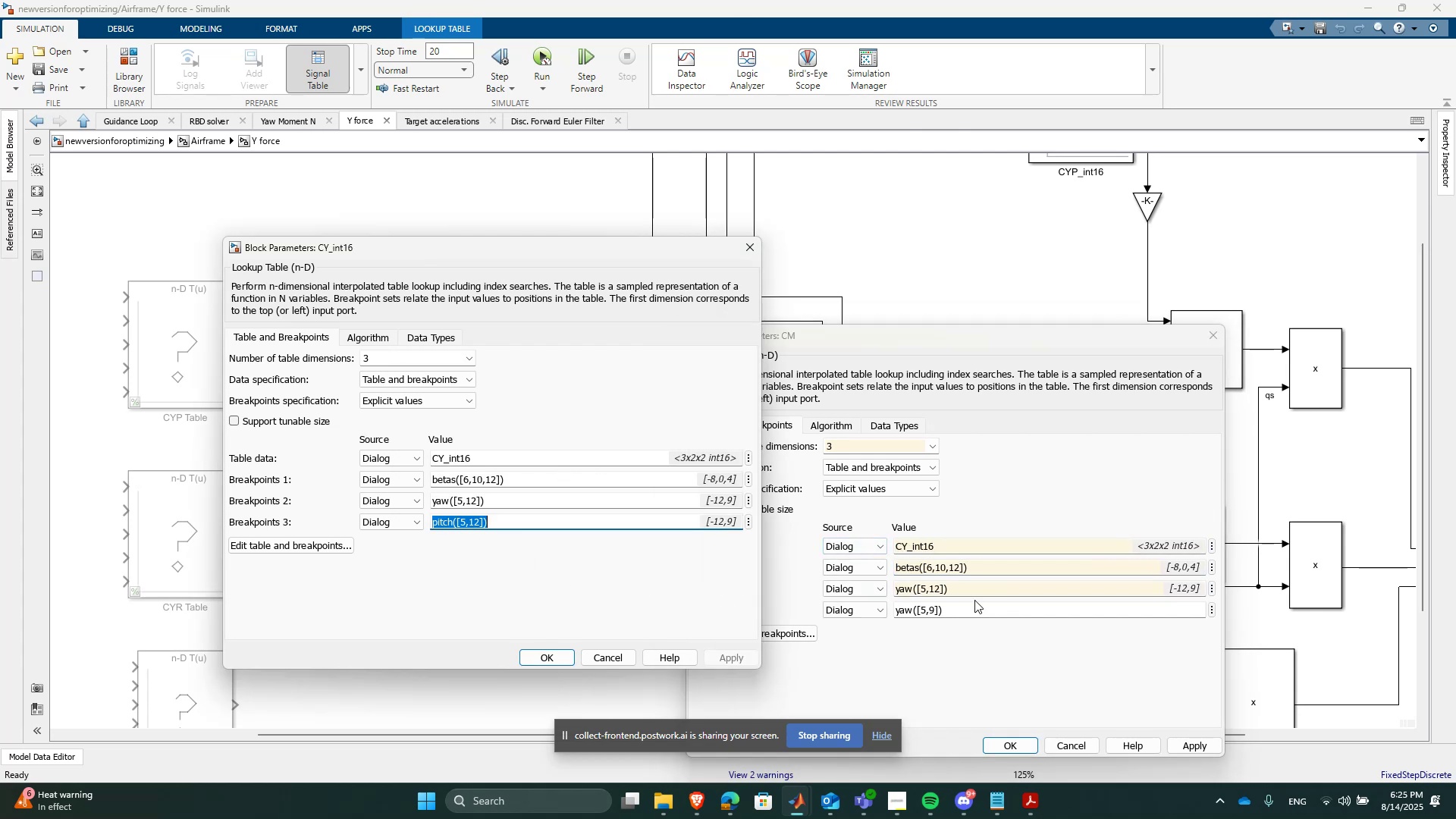 
left_click([989, 608])
 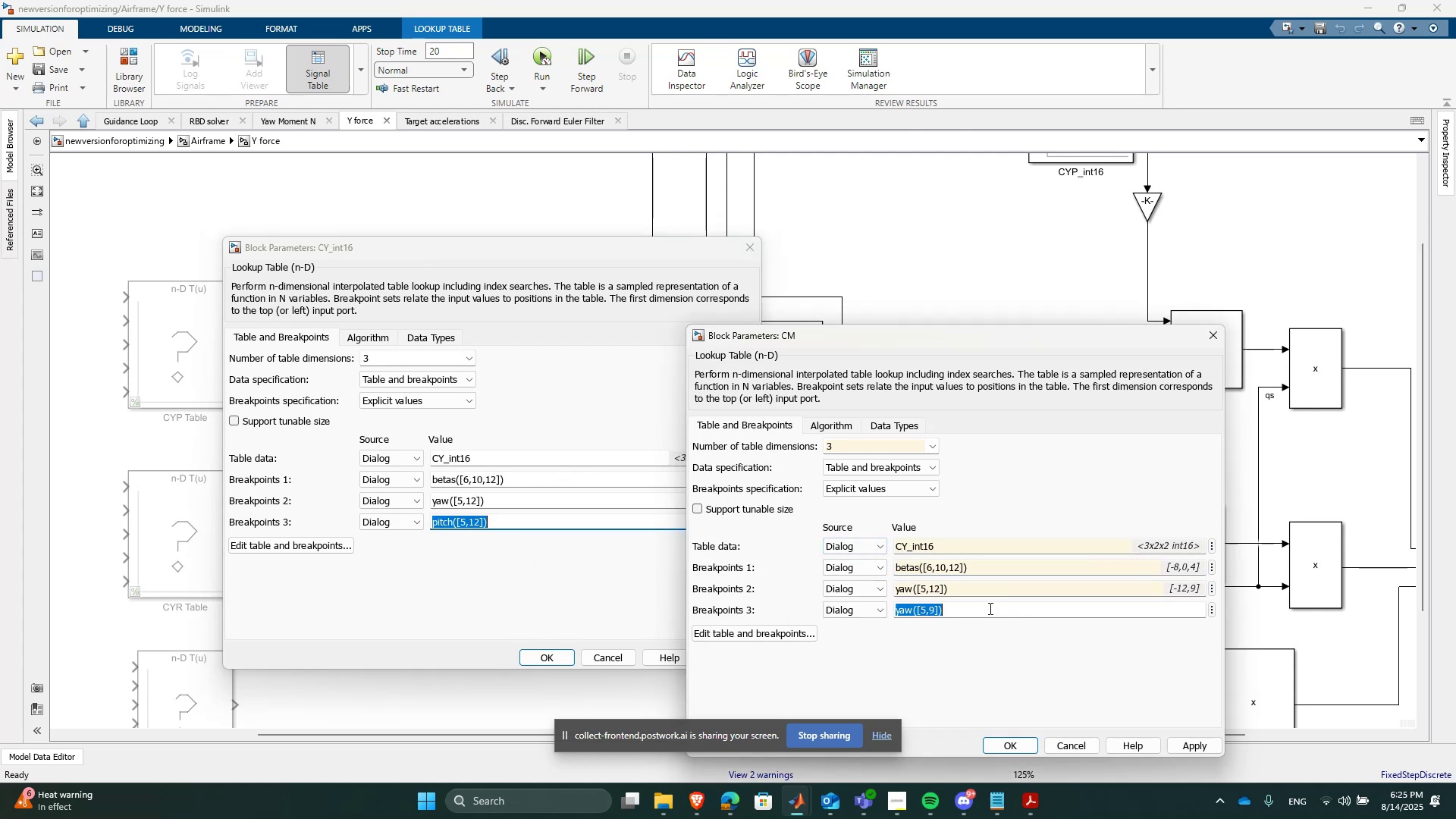 
key(Control+ControlLeft)
 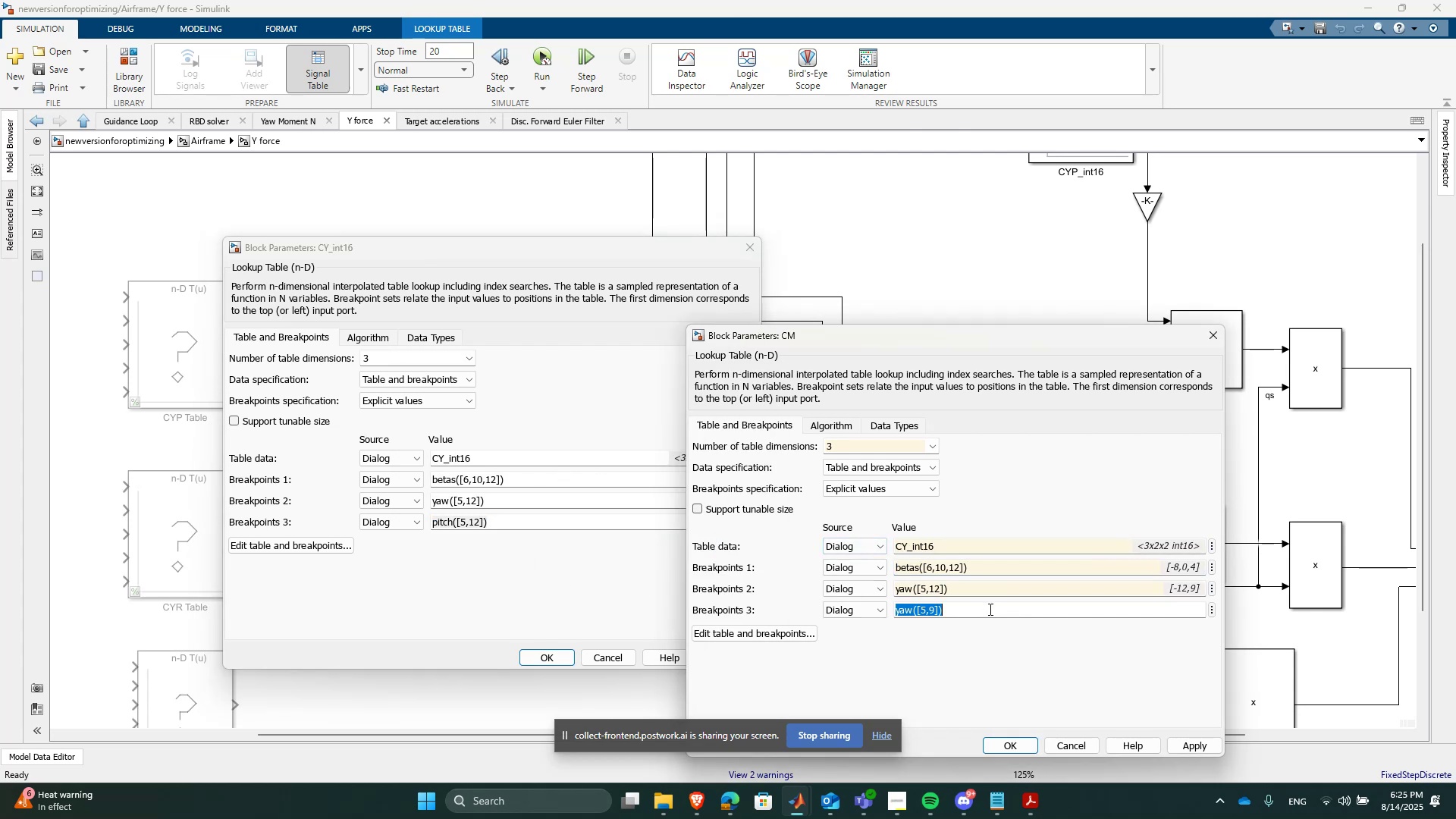 
key(Control+V)
 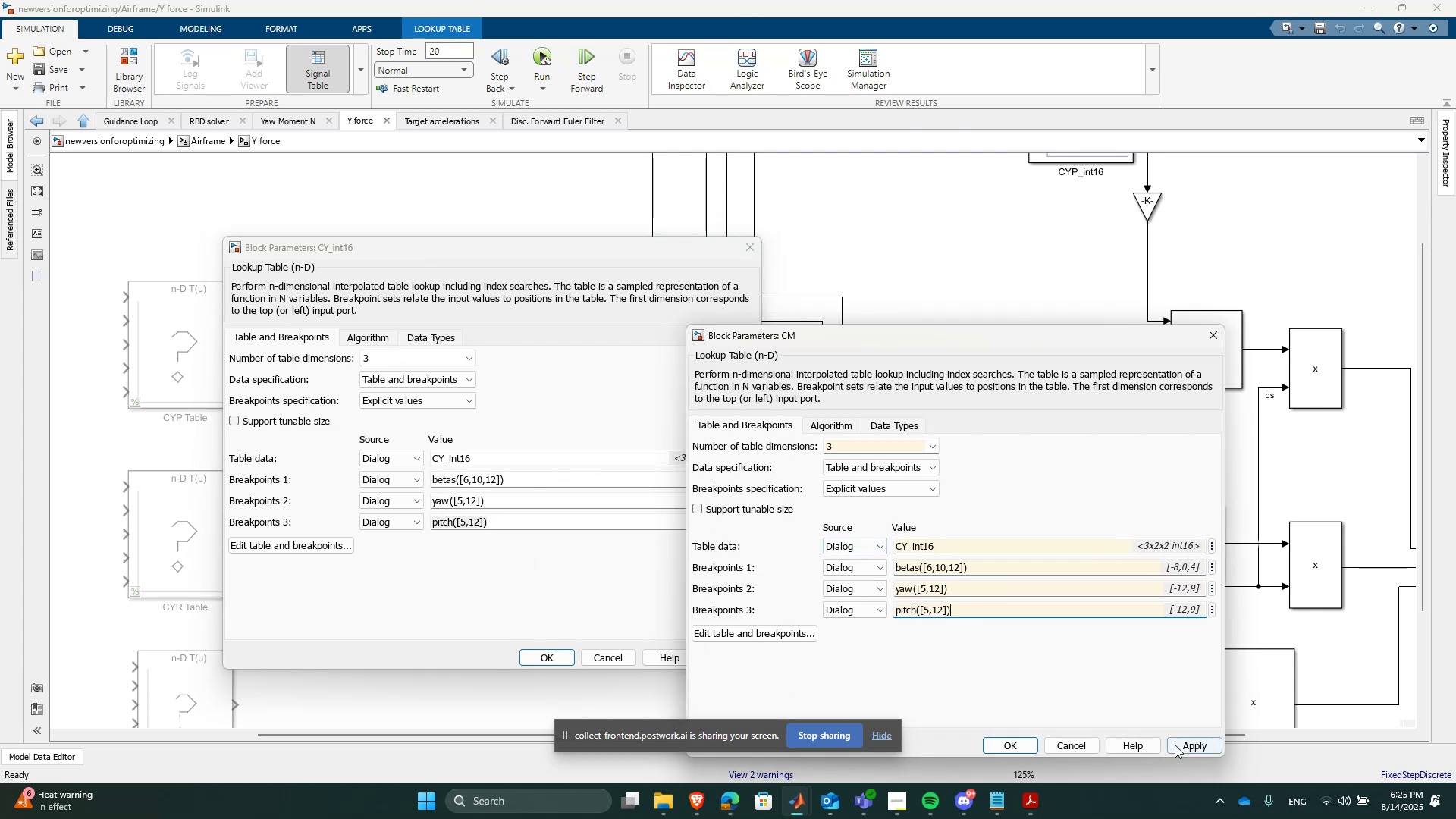 
left_click([1188, 747])
 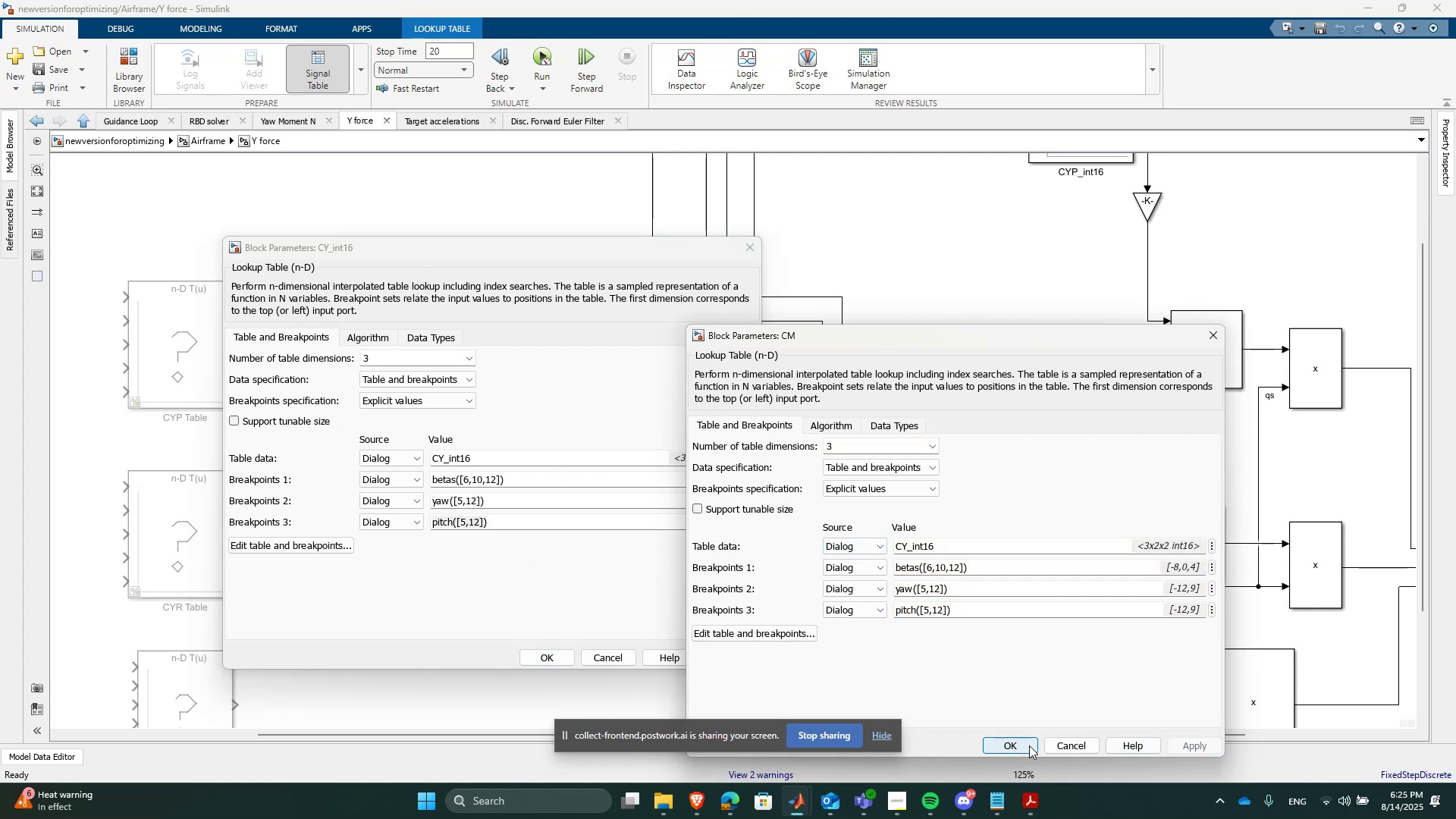 
left_click([1029, 745])
 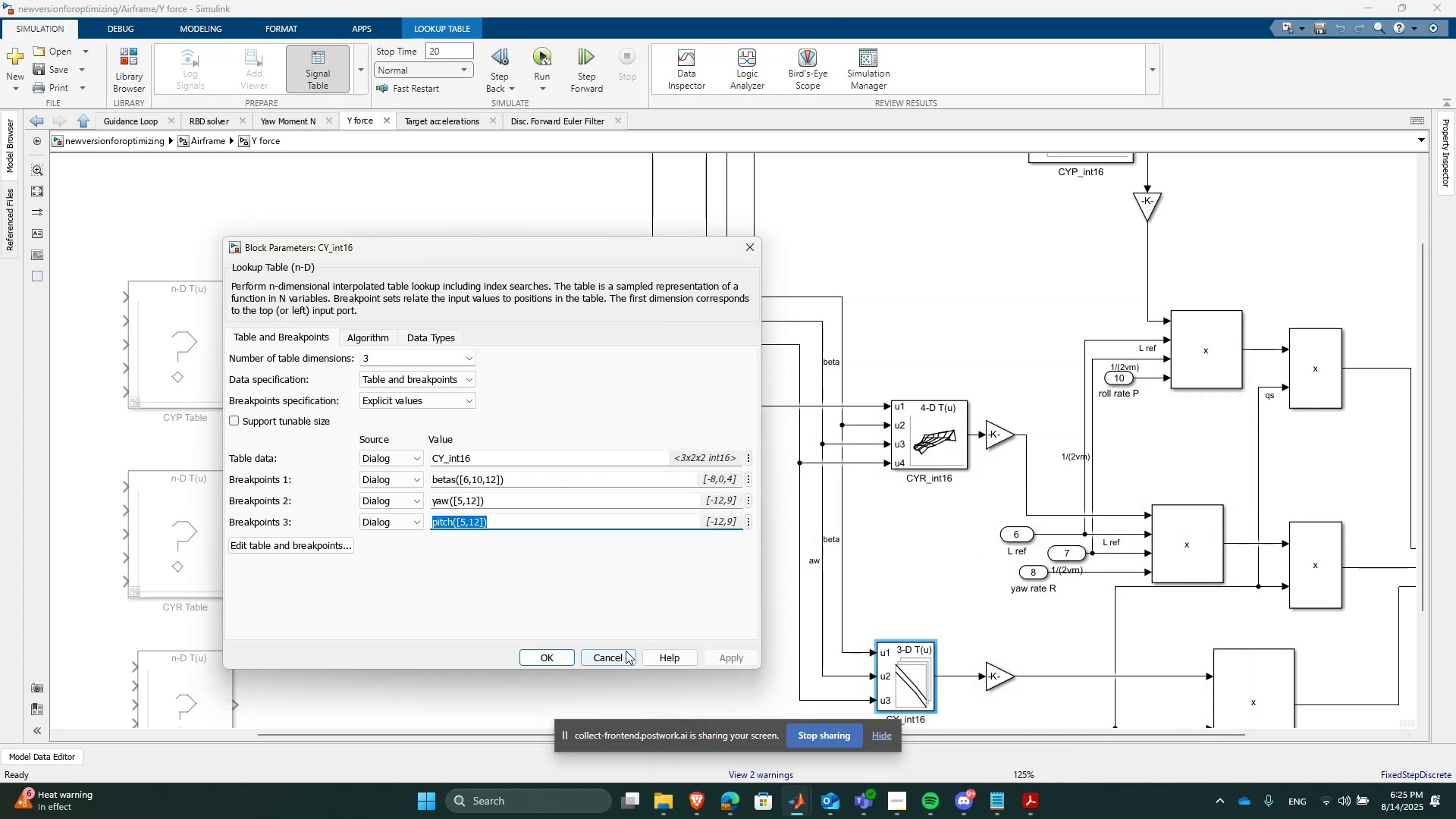 
left_click([626, 655])
 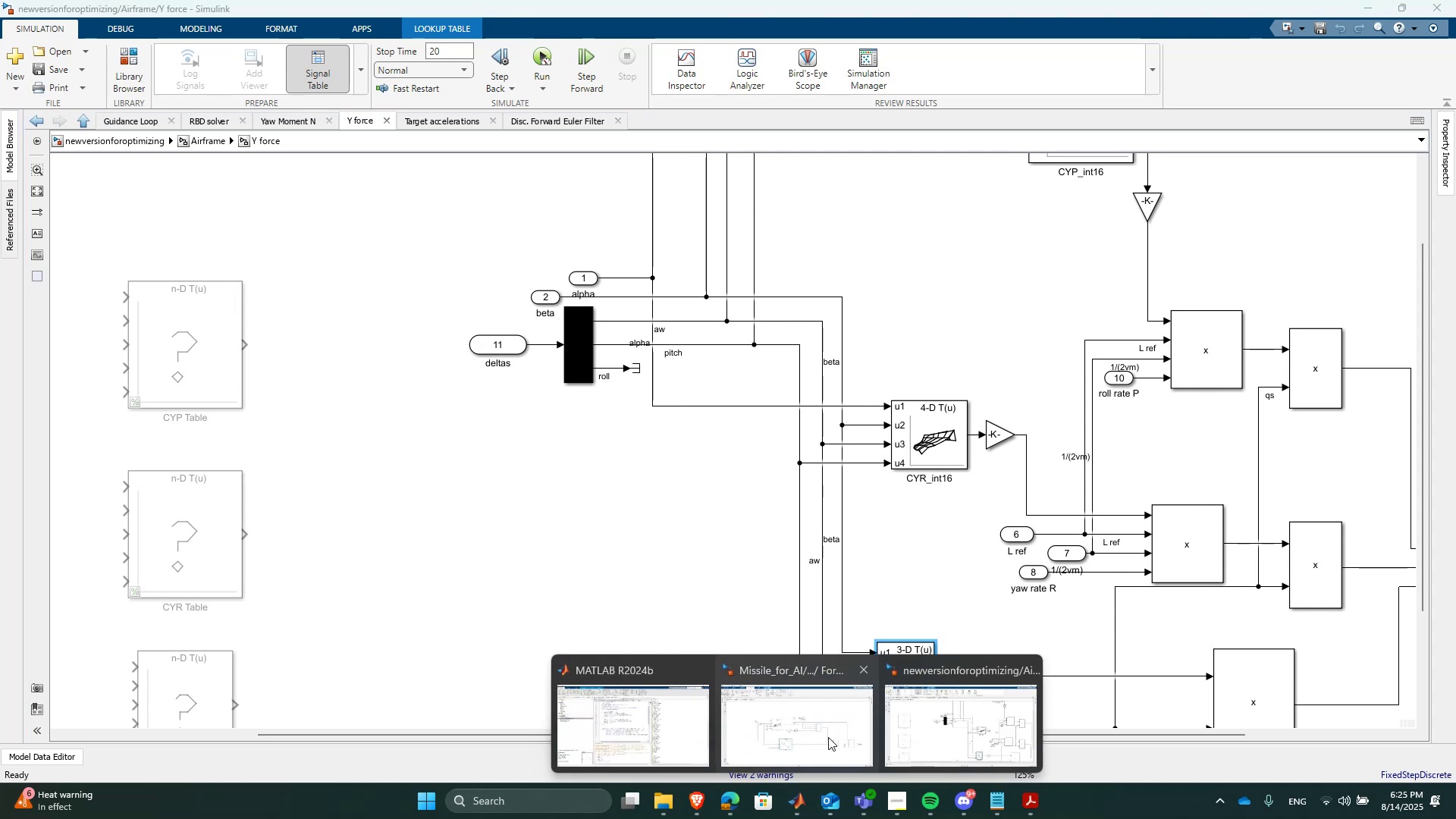 
left_click([828, 735])
 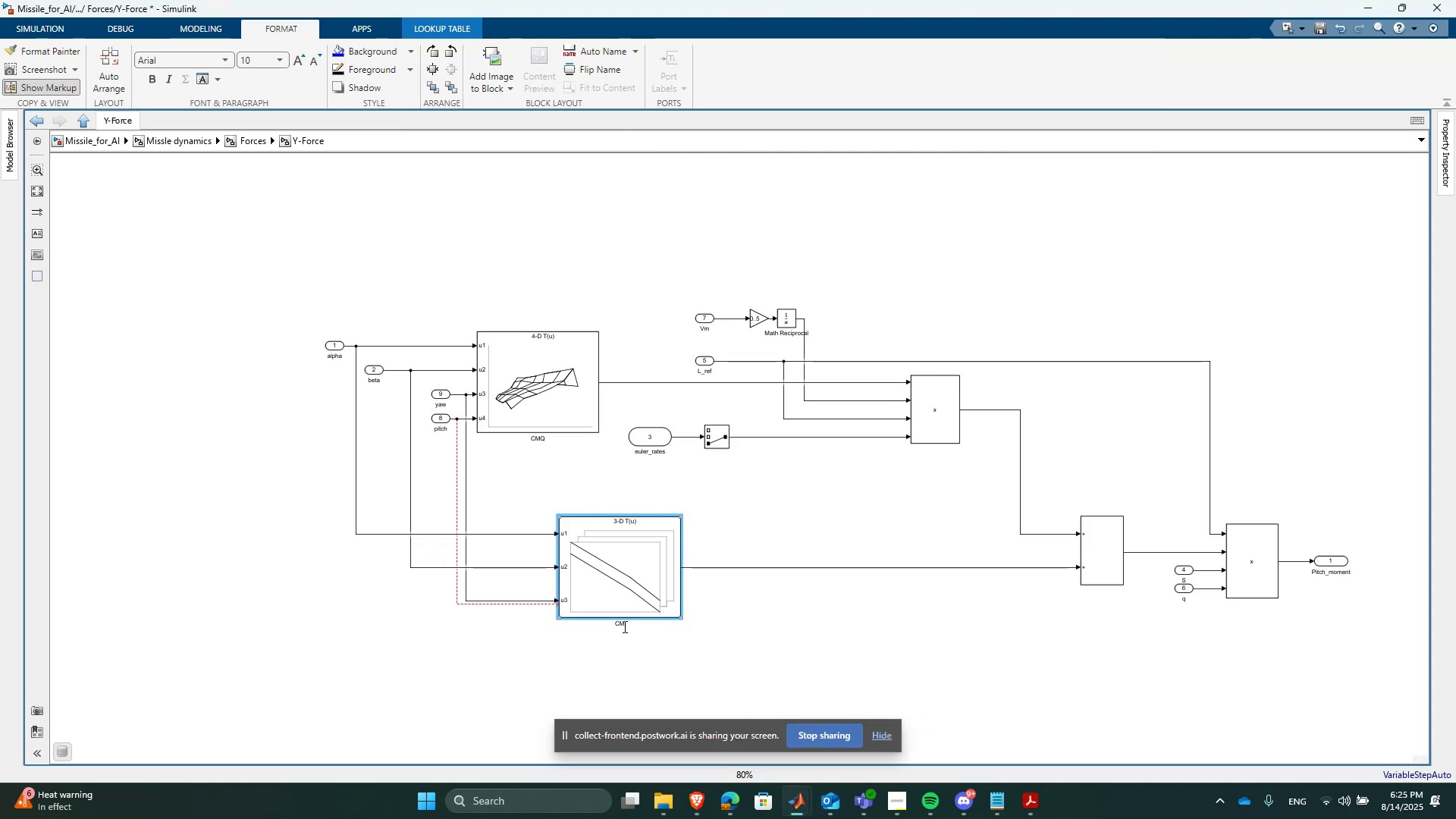 
double_click([623, 626])
 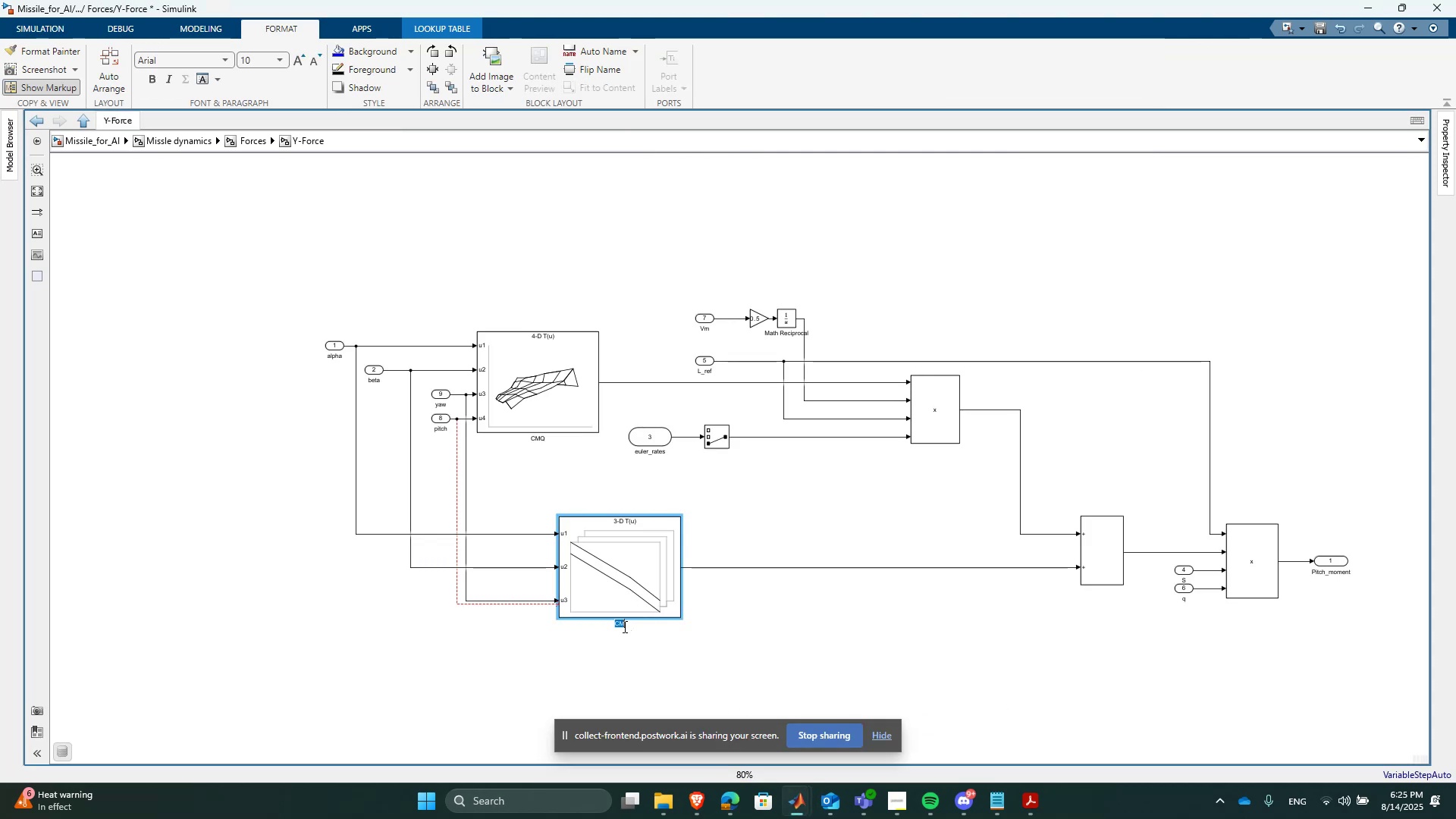 
type(CY)
 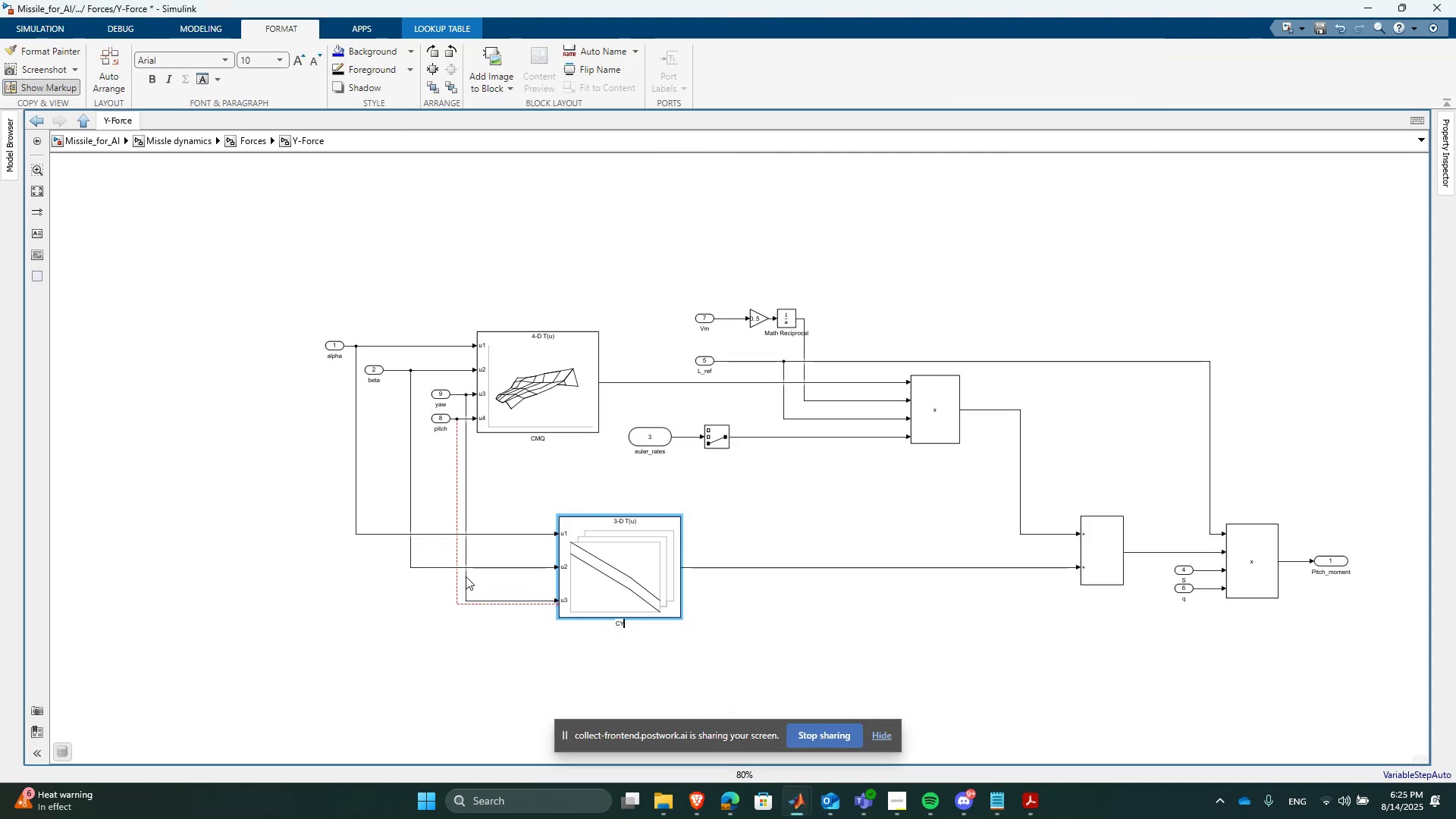 
left_click([454, 579])
 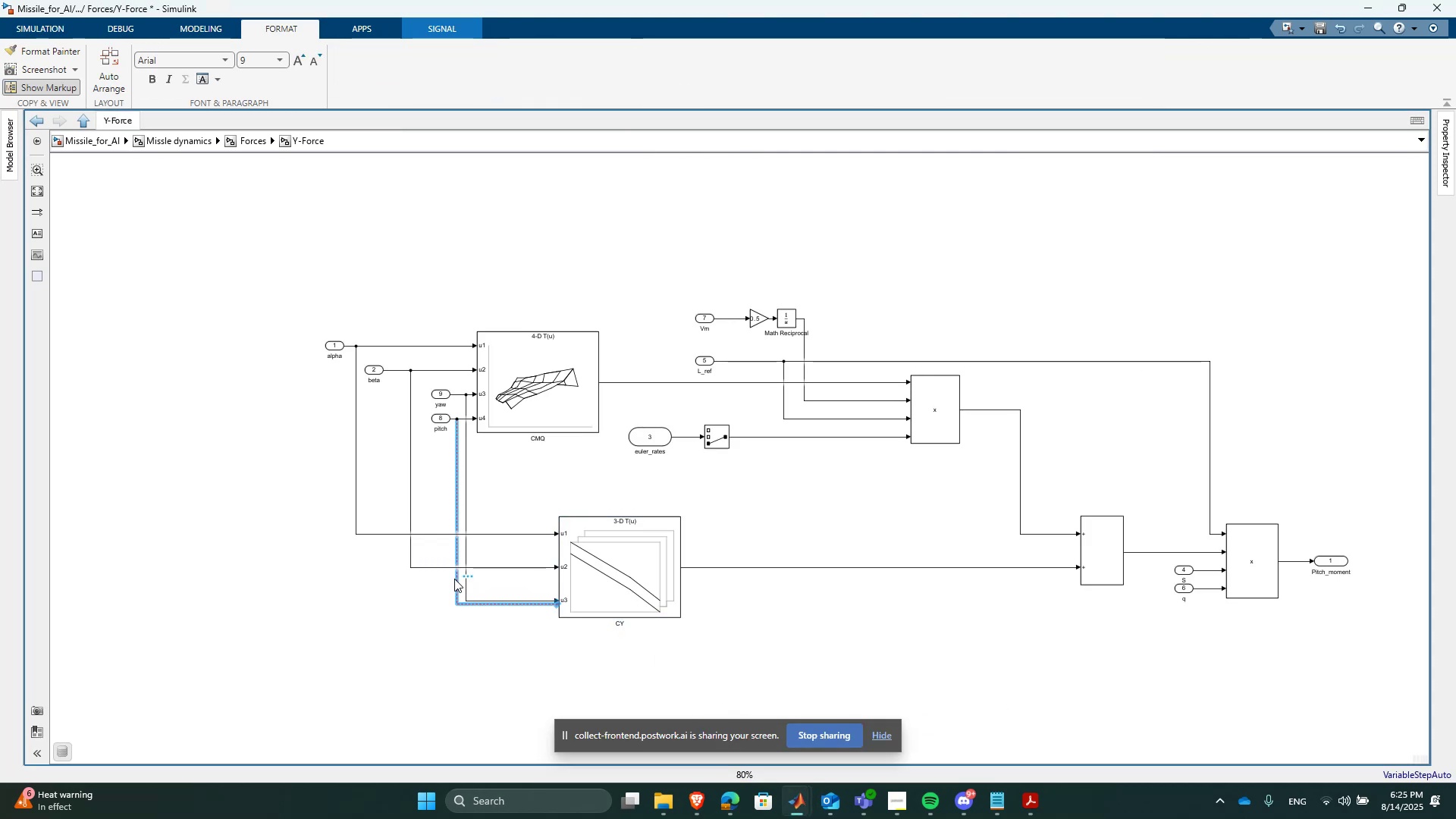 
key(Delete)
 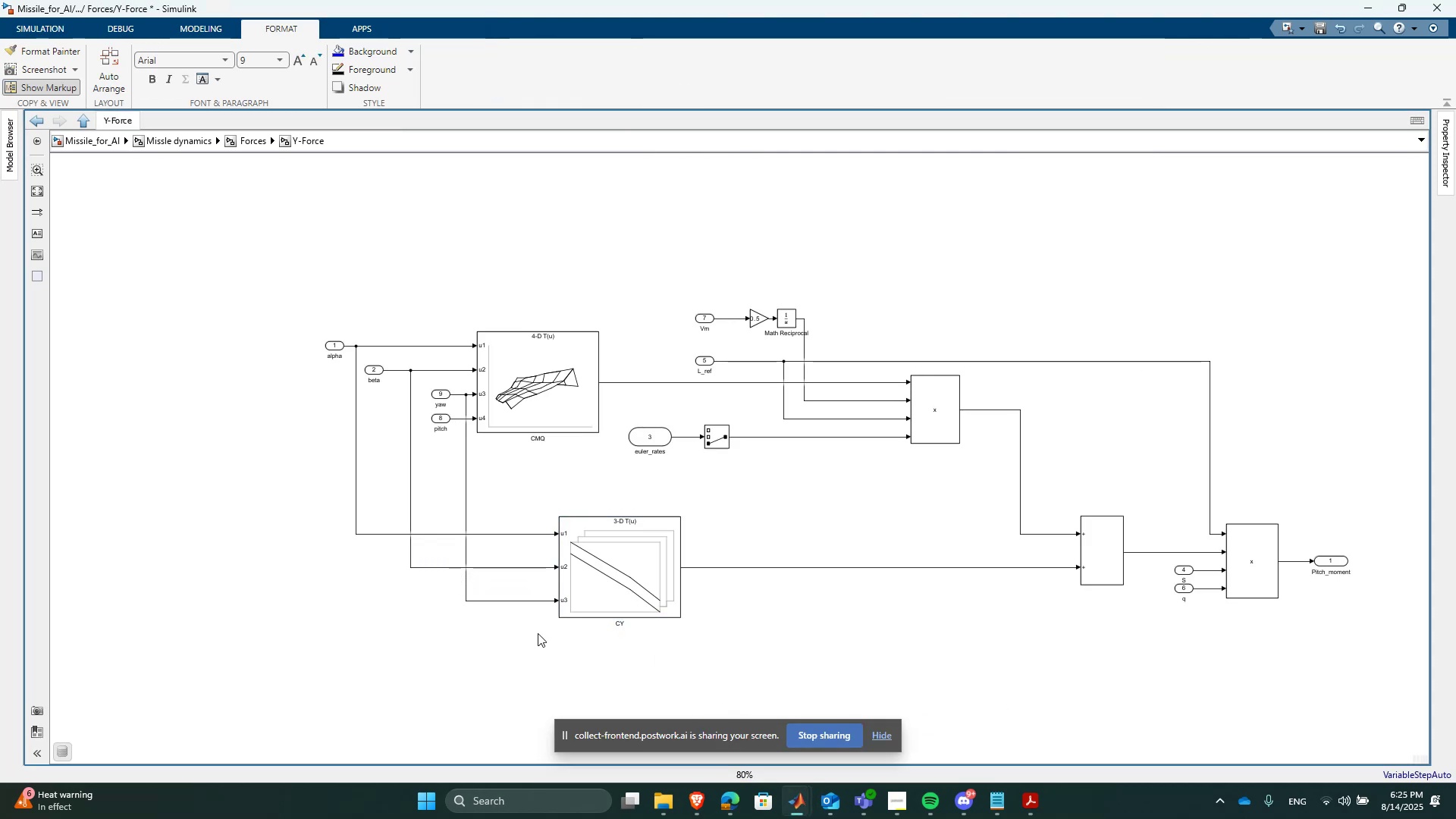 
scroll: coordinate [592, 607], scroll_direction: up, amount: 3.0
 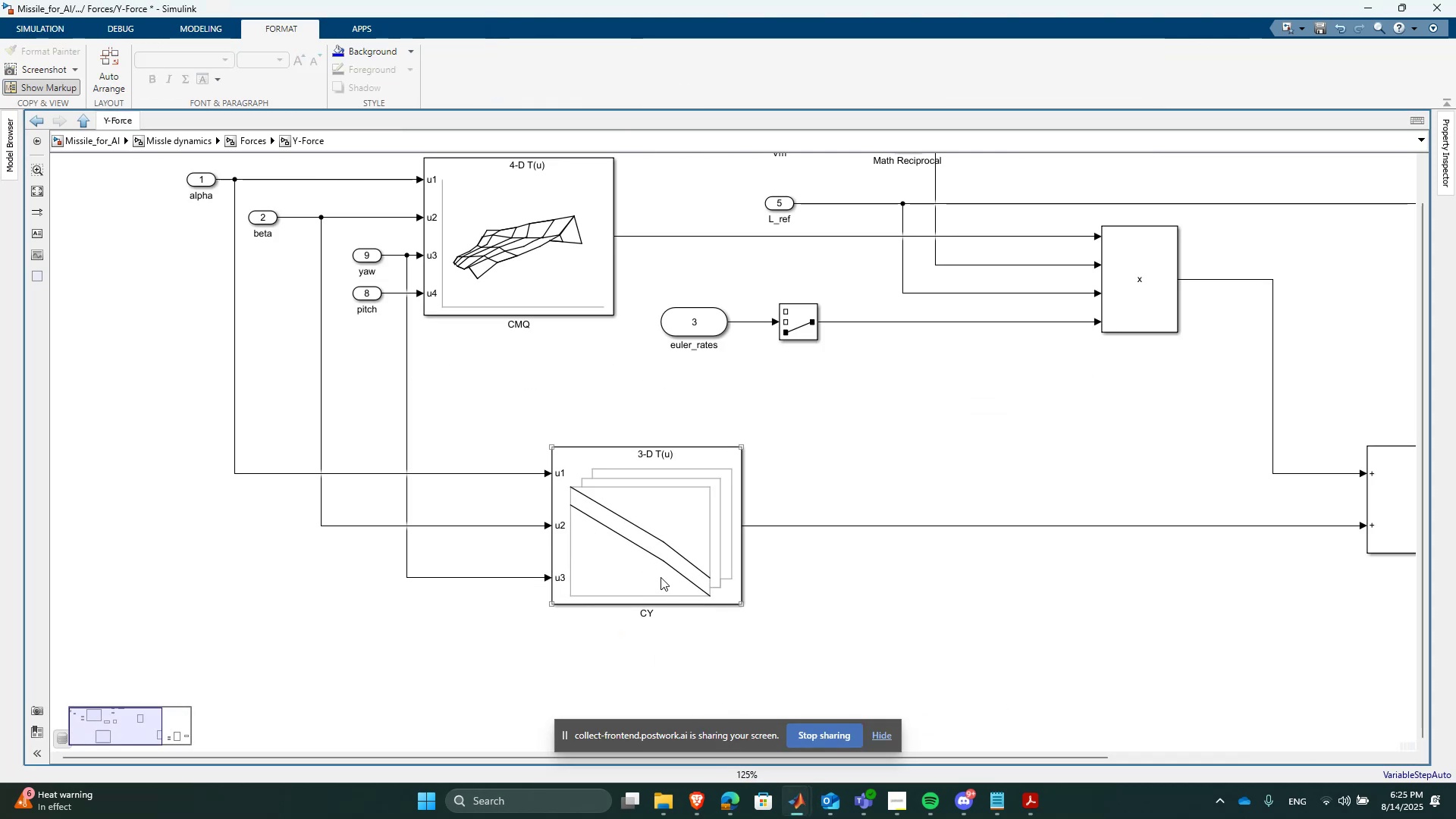 
left_click_drag(start_coordinate=[508, 433], to_coordinate=[453, 601])
 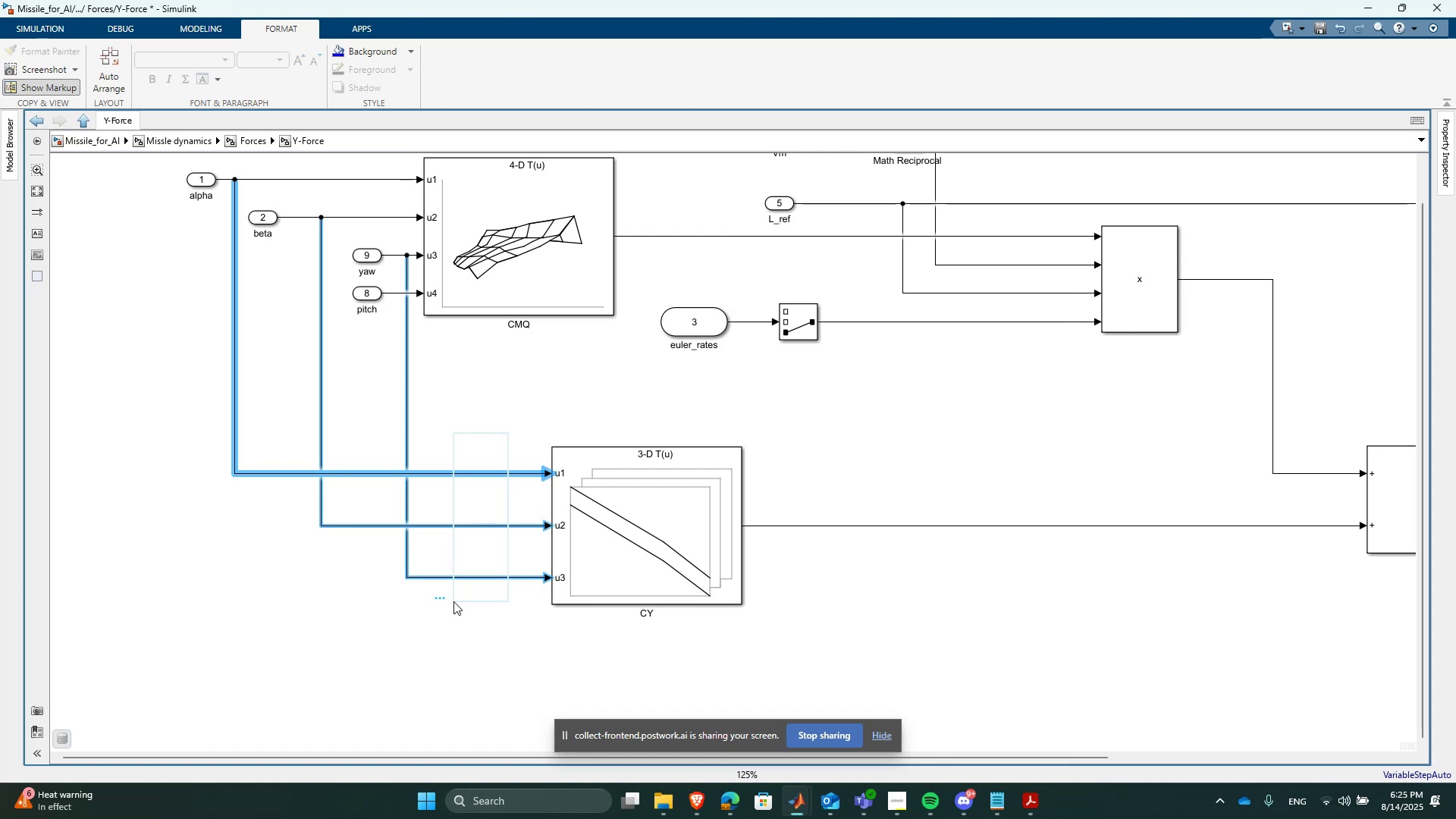 
key(Delete)
 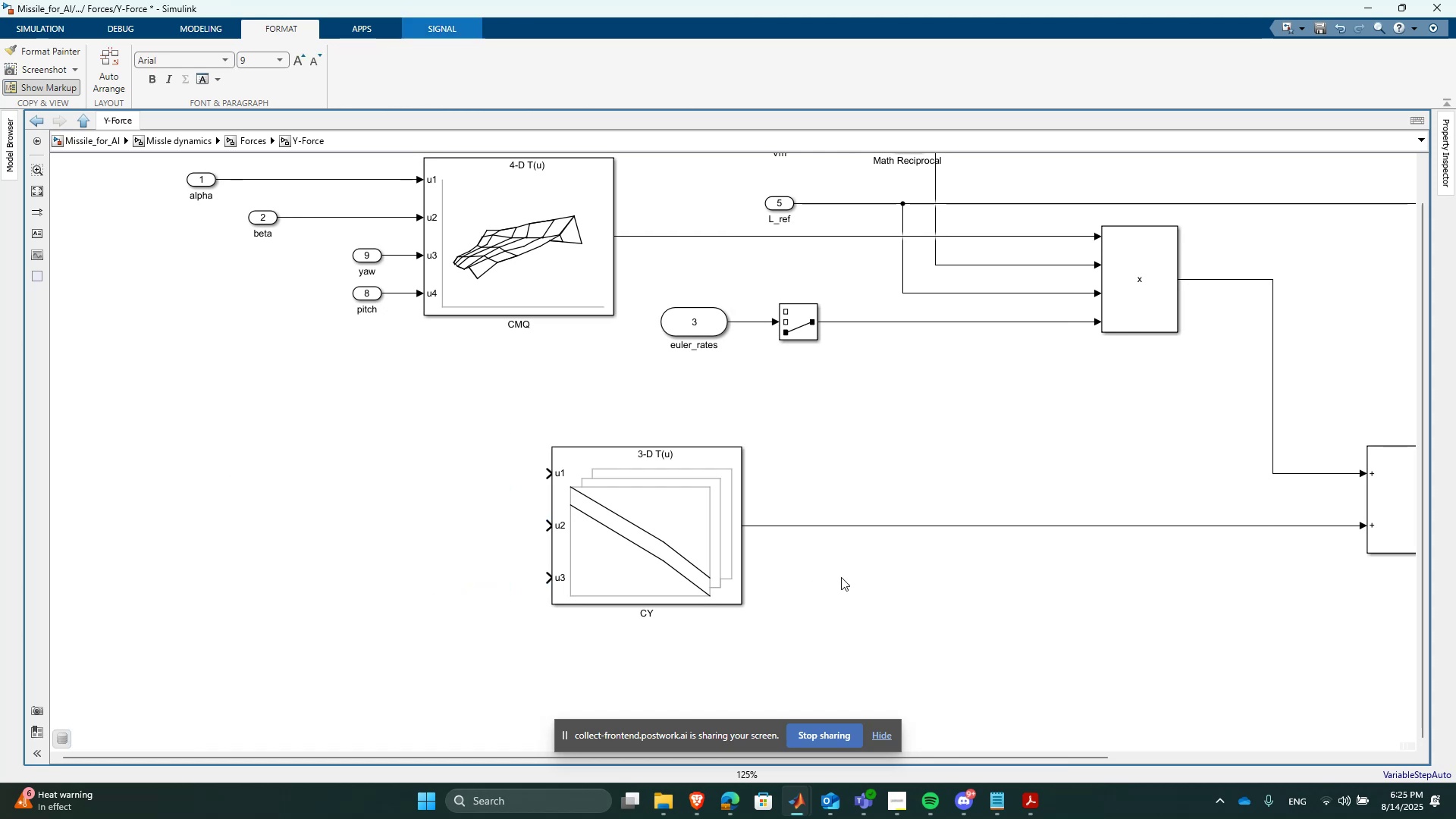 
scroll: coordinate [842, 576], scroll_direction: down, amount: 1.0
 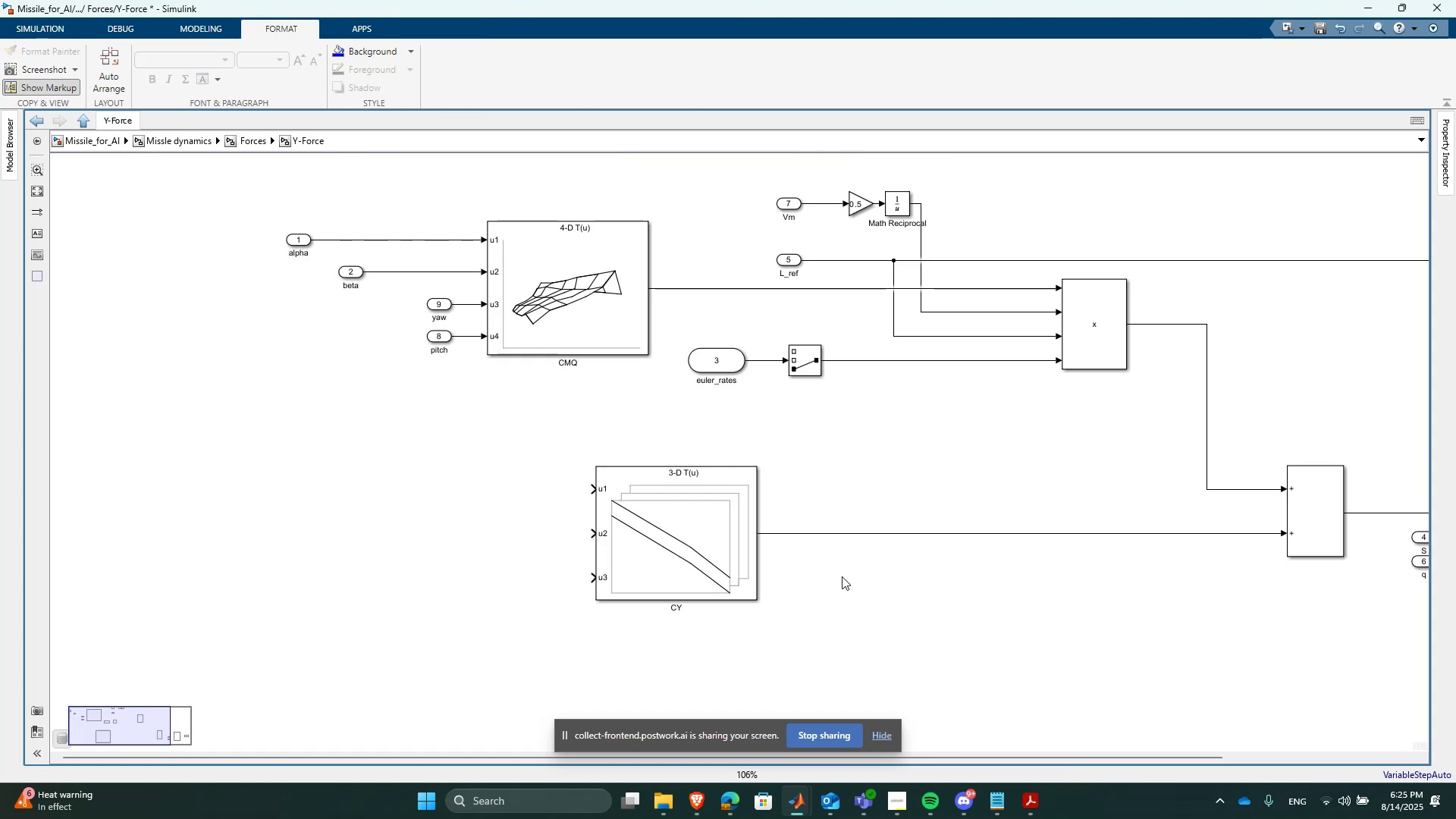 
scroll: coordinate [842, 576], scroll_direction: none, amount: 0.0
 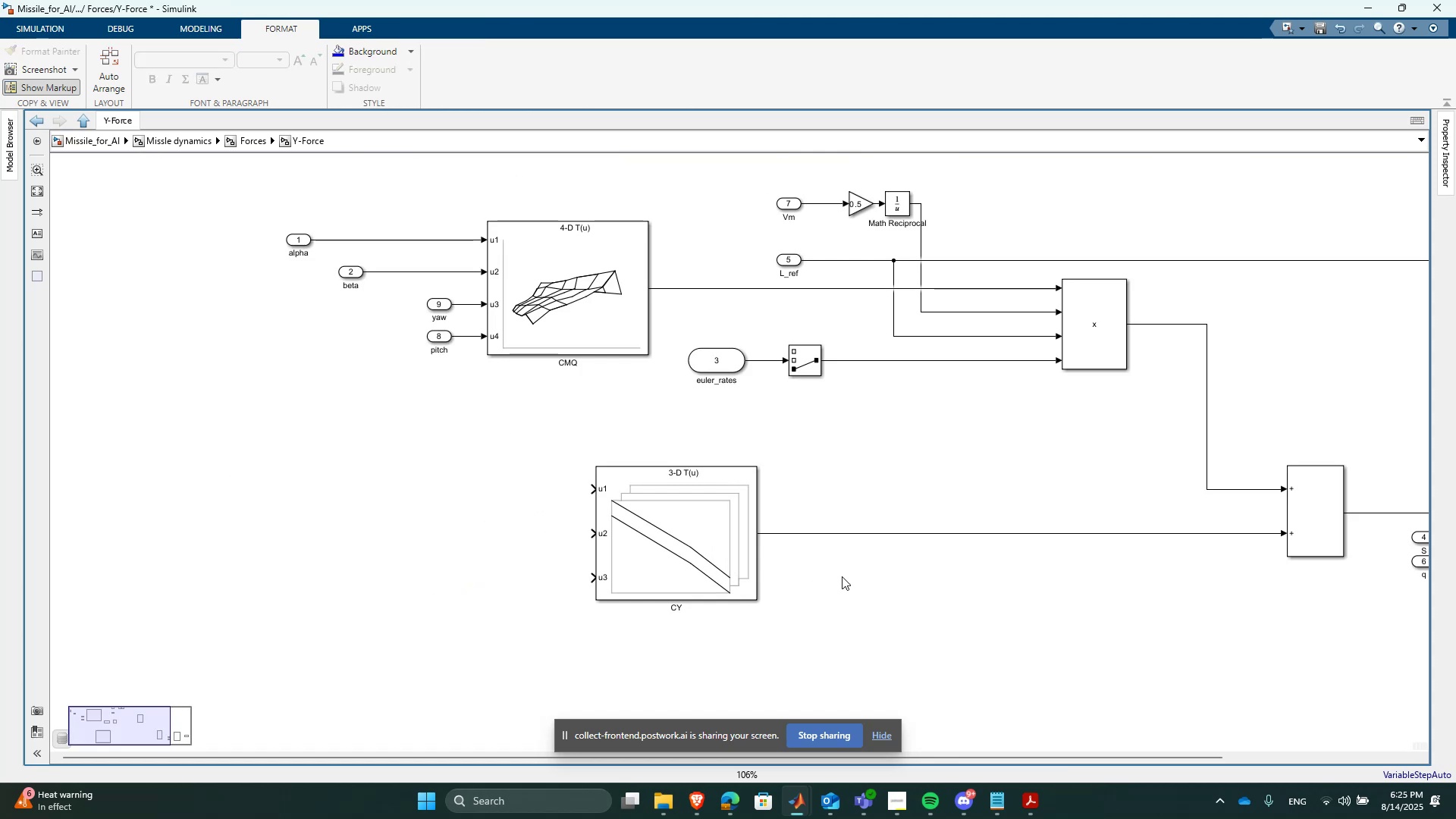 
scroll: coordinate [842, 576], scroll_direction: down, amount: 4.0
 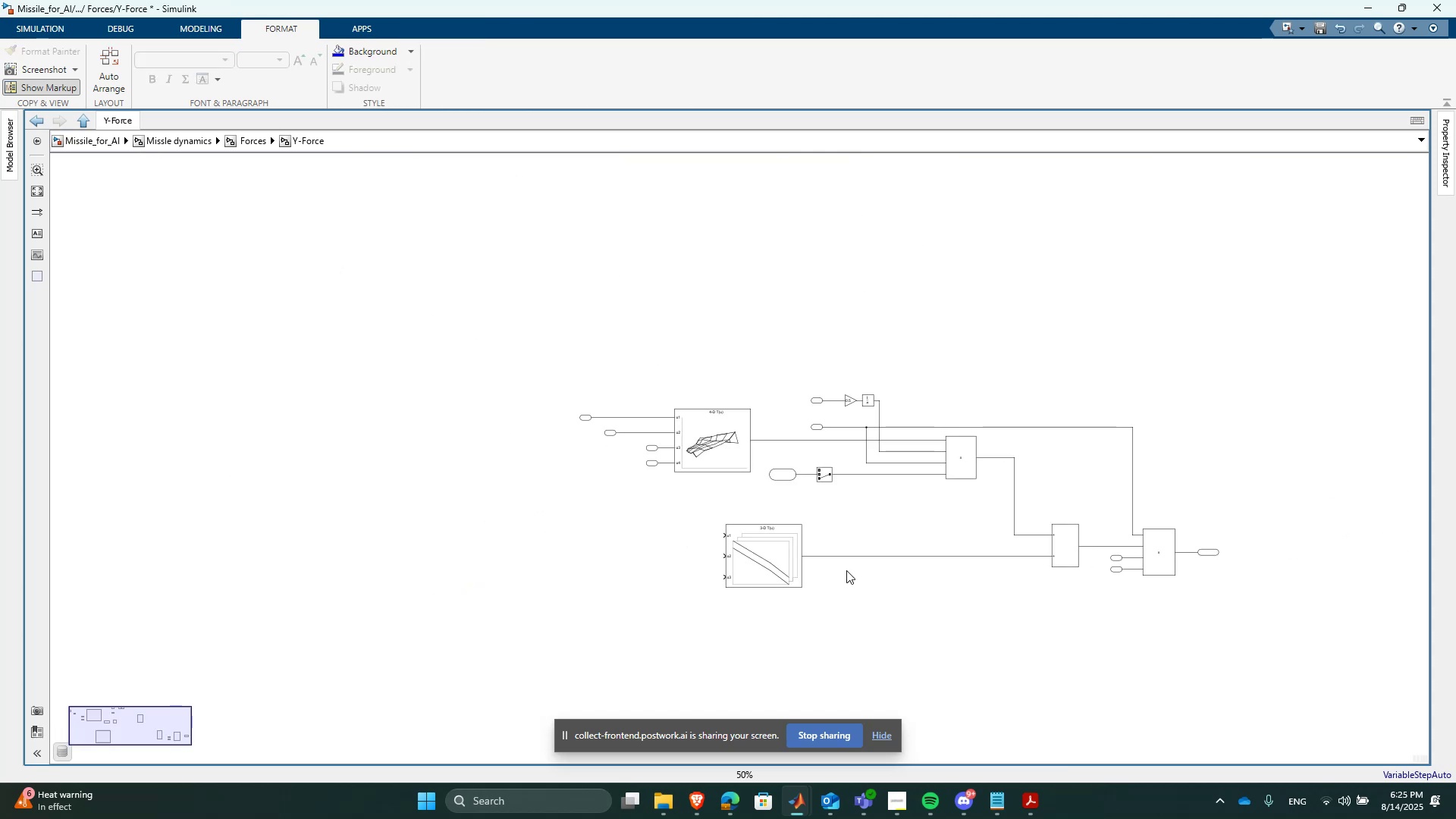 
scroll: coordinate [438, 374], scroll_direction: up, amount: 3.0
 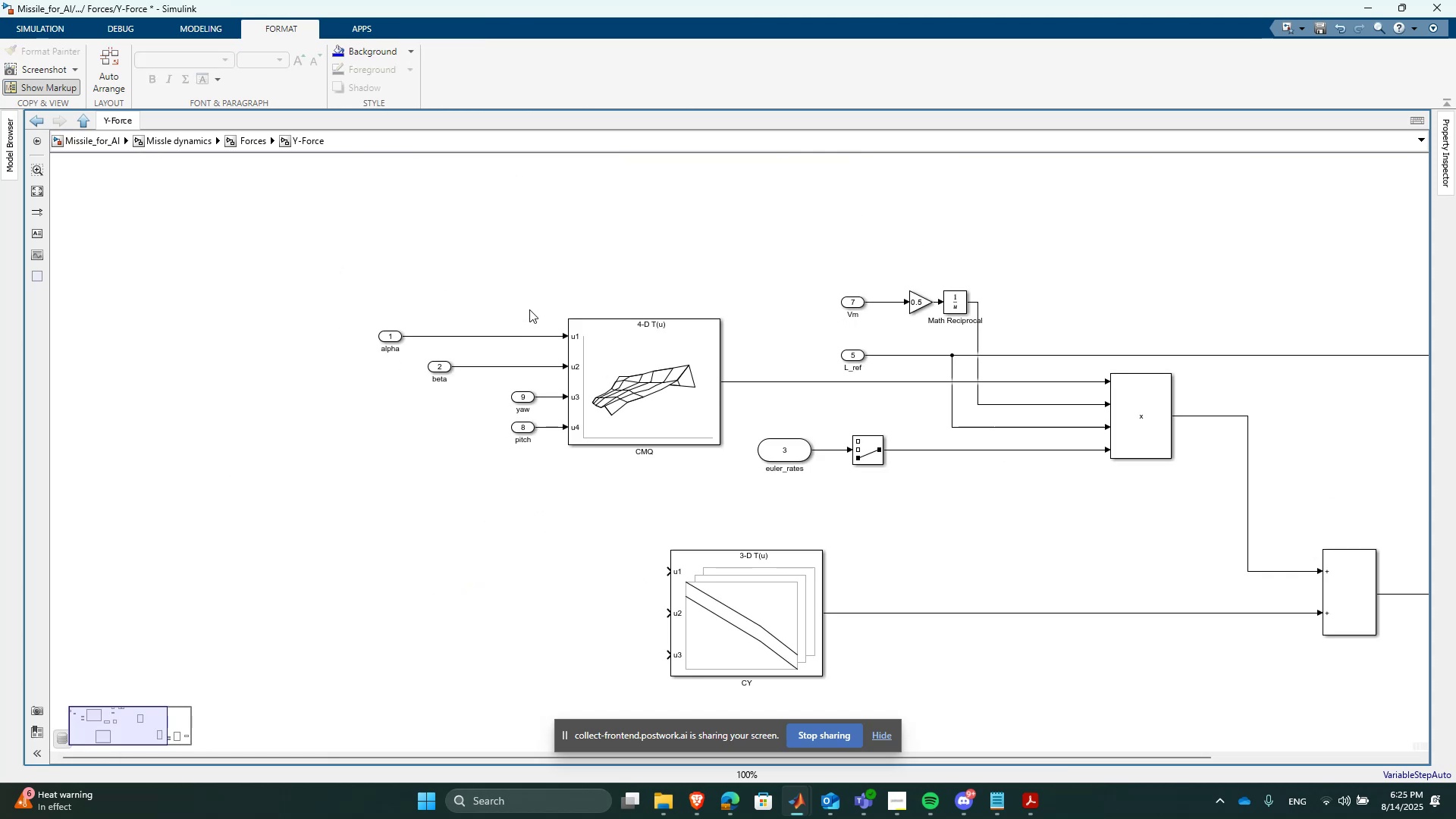 
left_click_drag(start_coordinate=[543, 308], to_coordinate=[549, 445])
 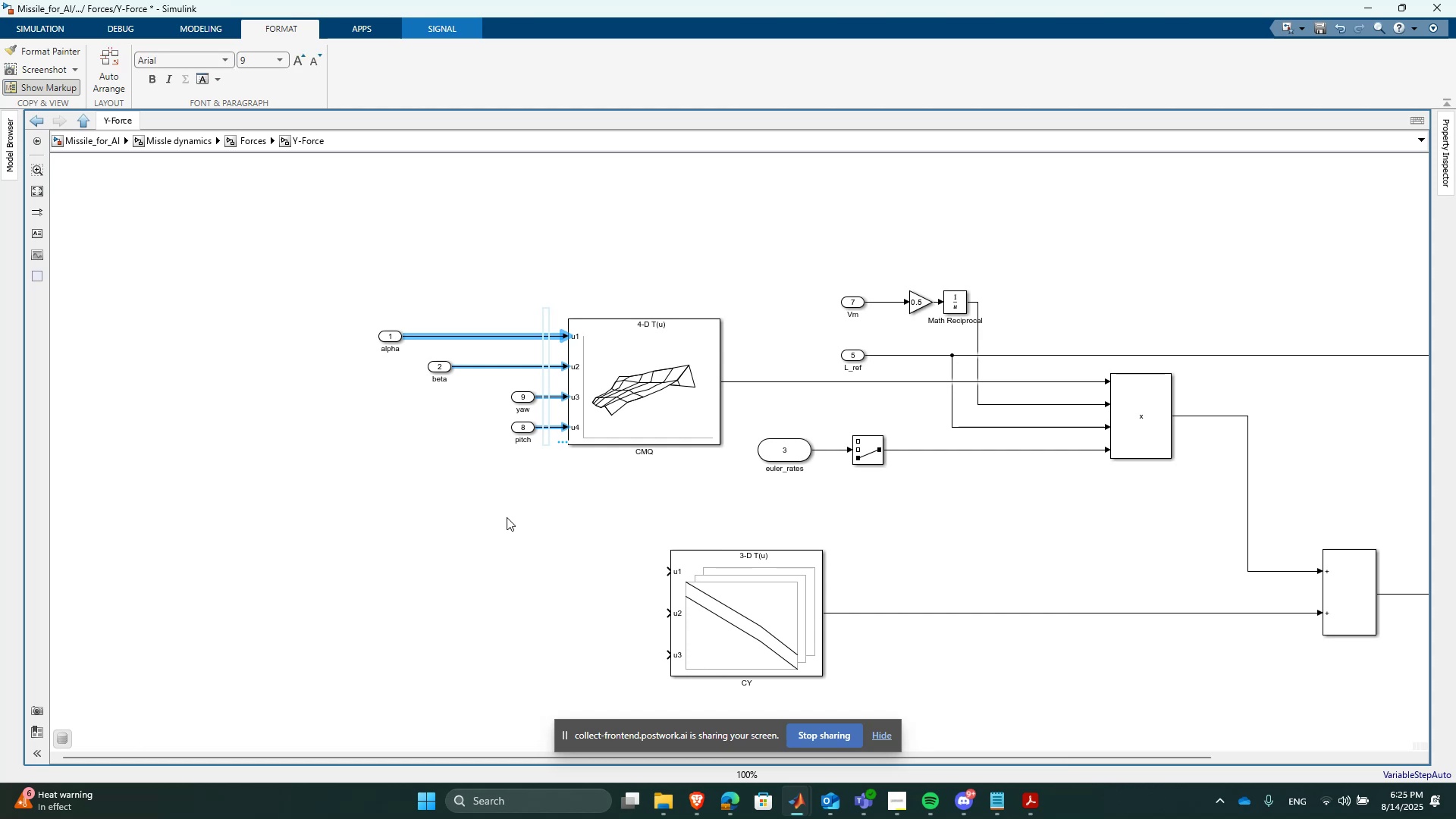 
key(Delete)
 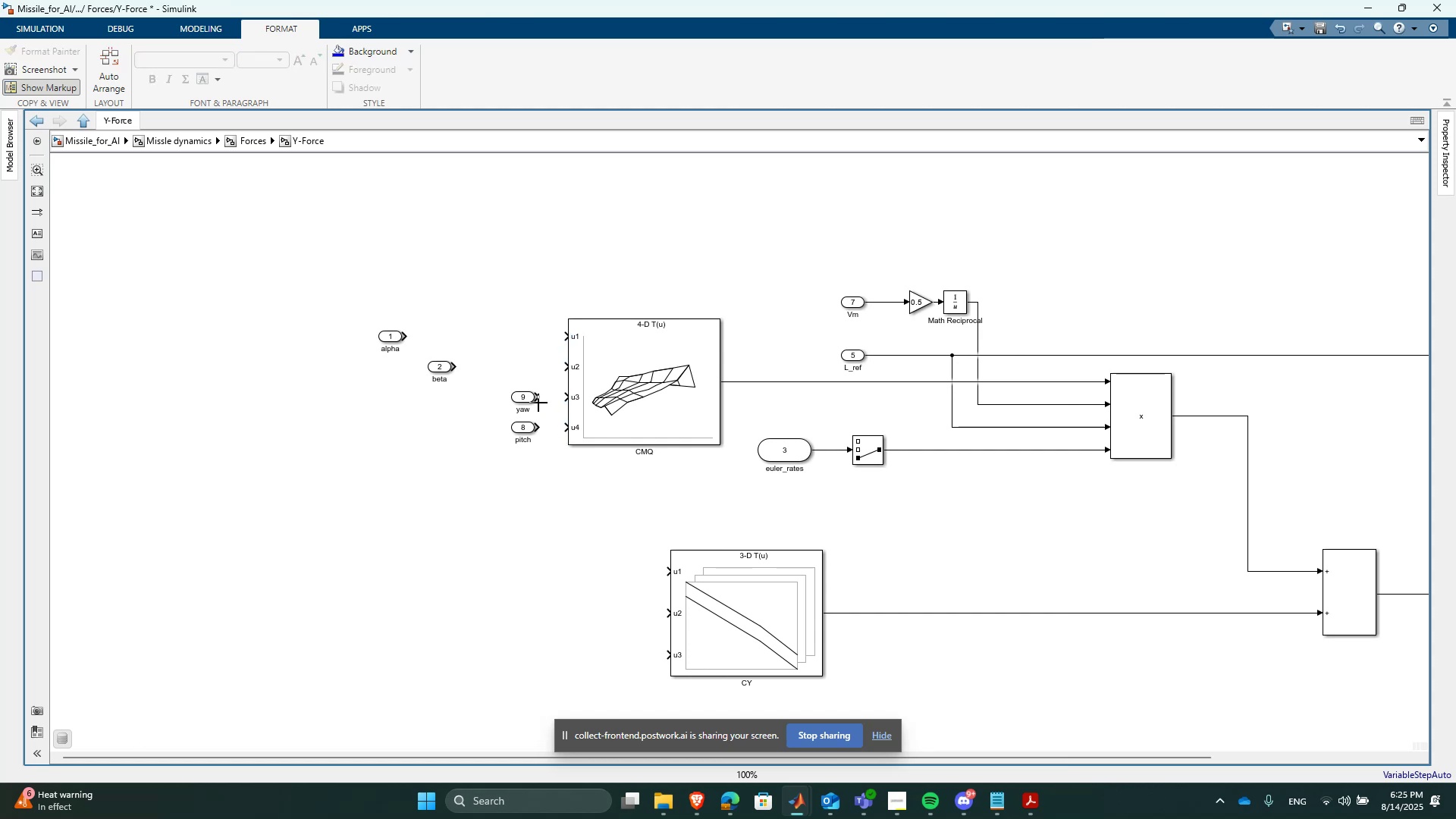 
left_click_drag(start_coordinate=[526, 398], to_coordinate=[460, 395])
 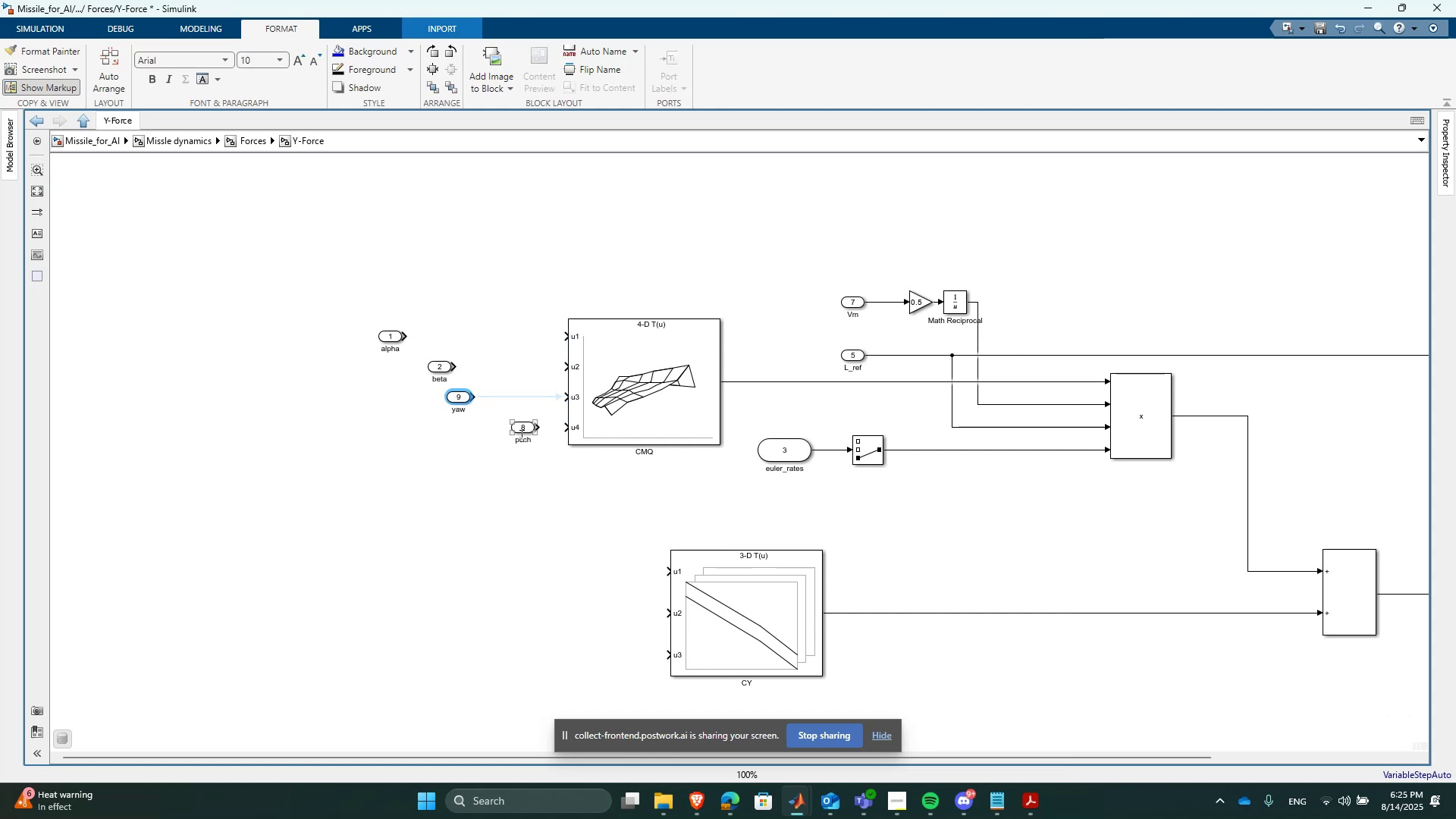 
left_click_drag(start_coordinate=[519, 431], to_coordinate=[457, 436])
 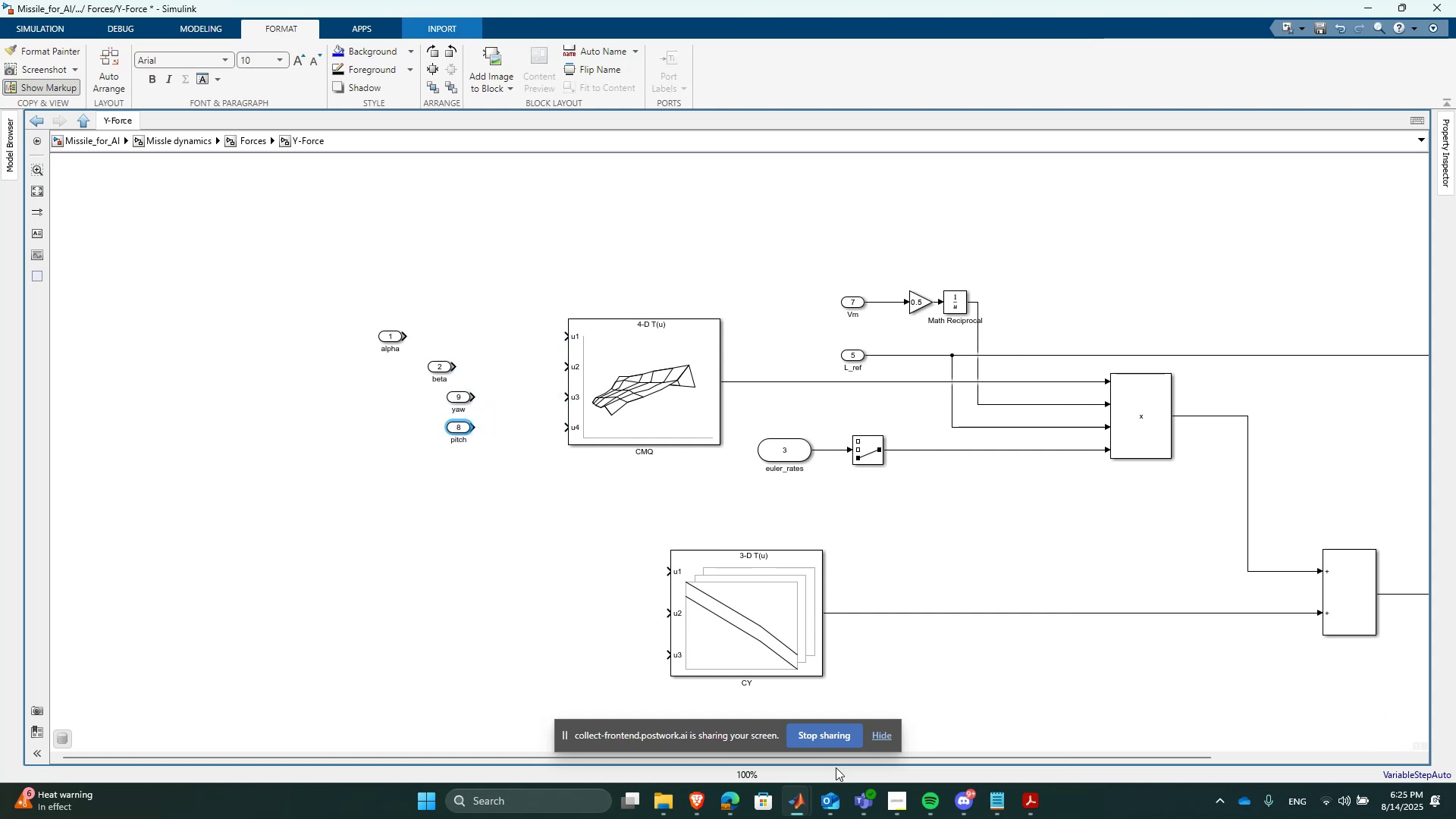 
left_click([799, 797])
 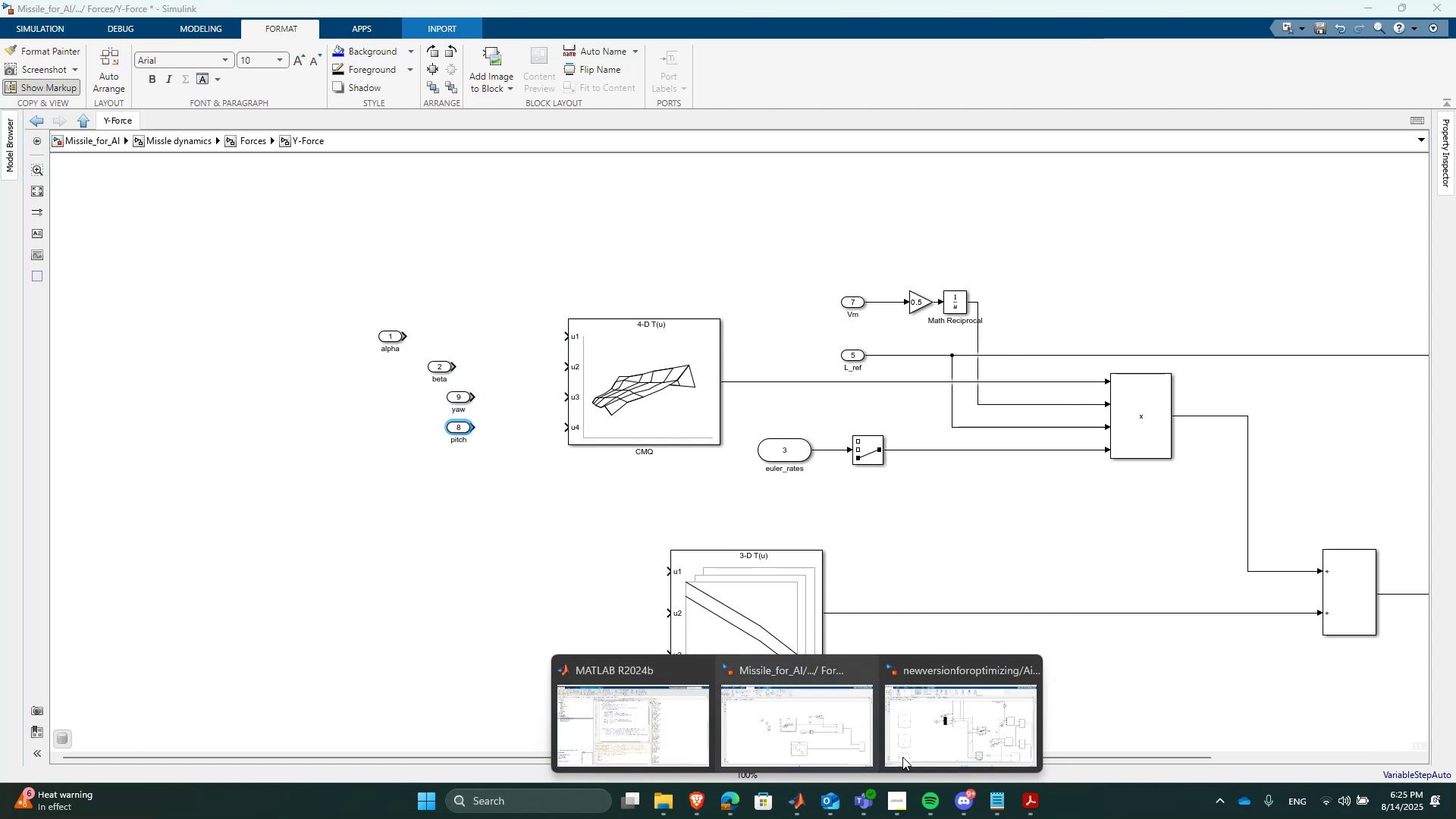 
left_click([1017, 724])
 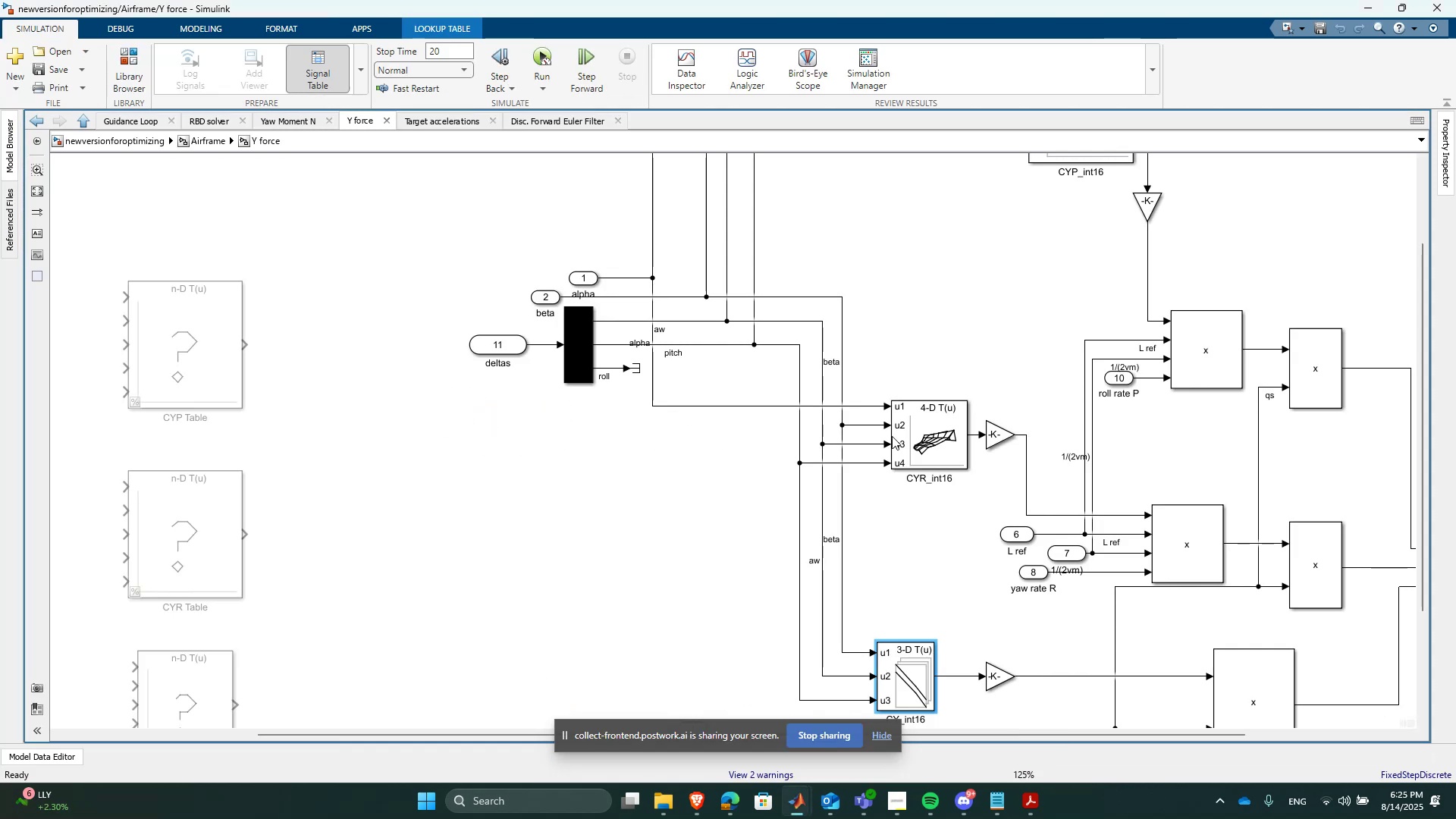 
double_click([941, 435])
 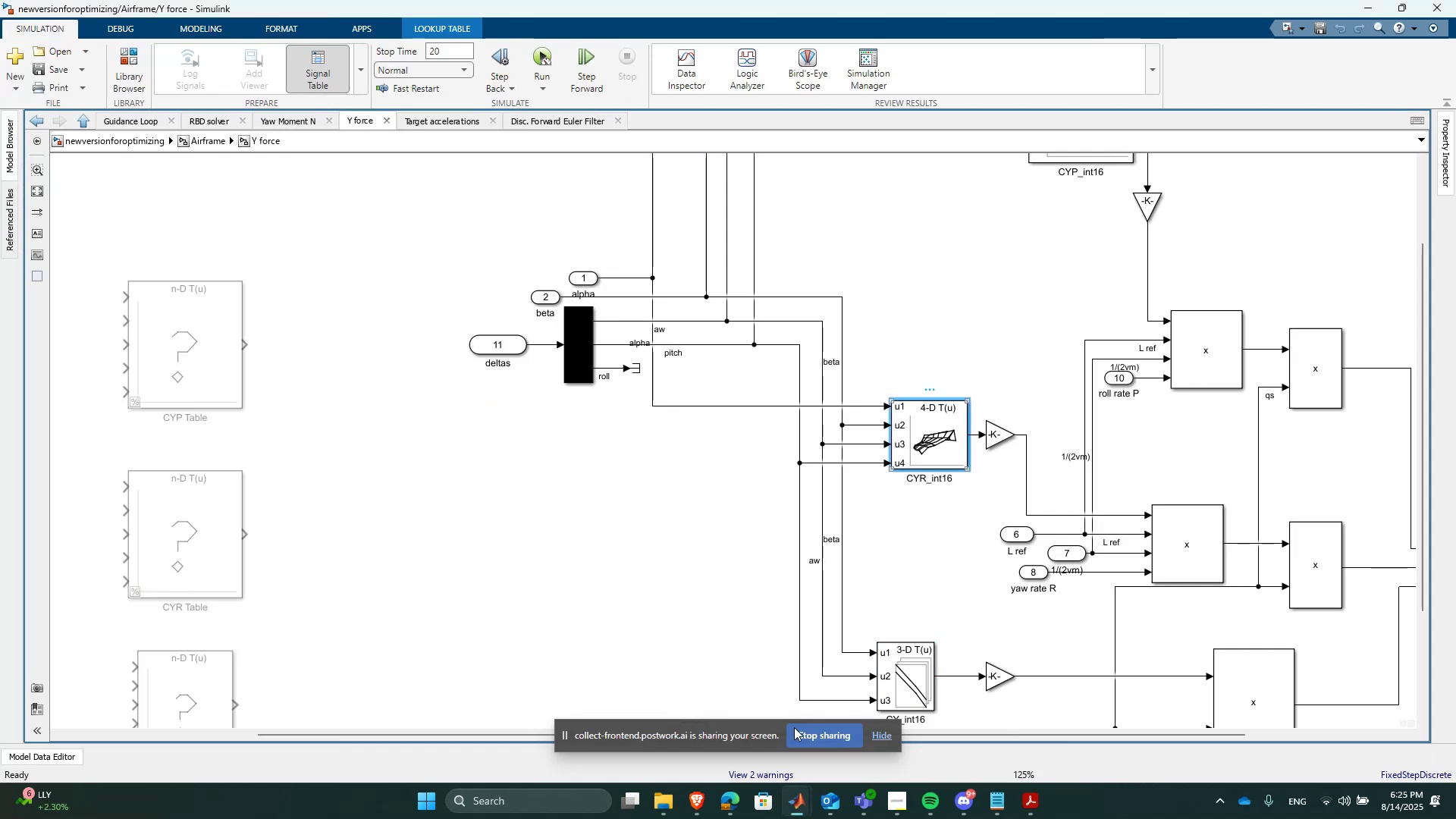 
left_click([803, 807])
 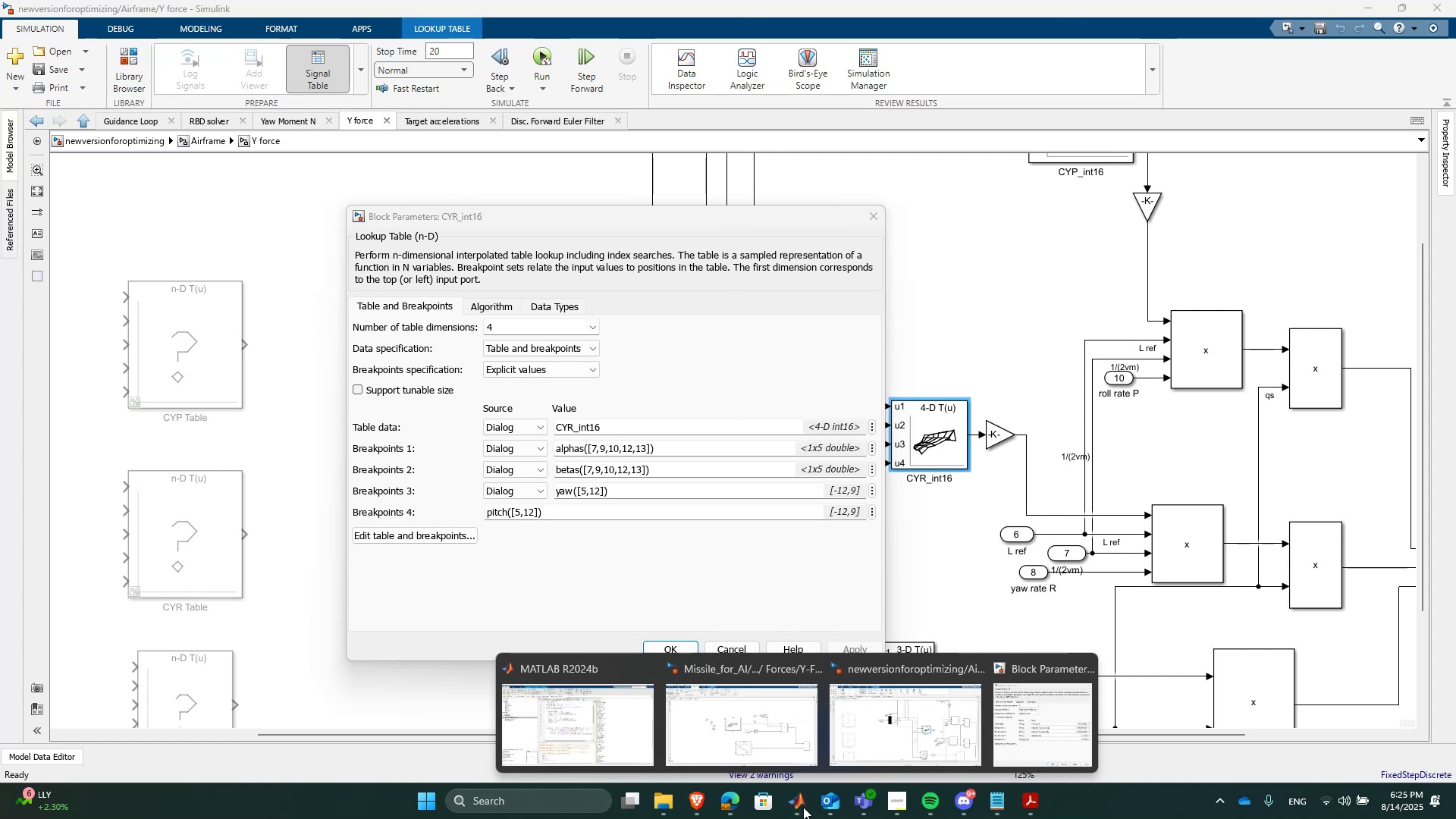 
left_click([760, 730])
 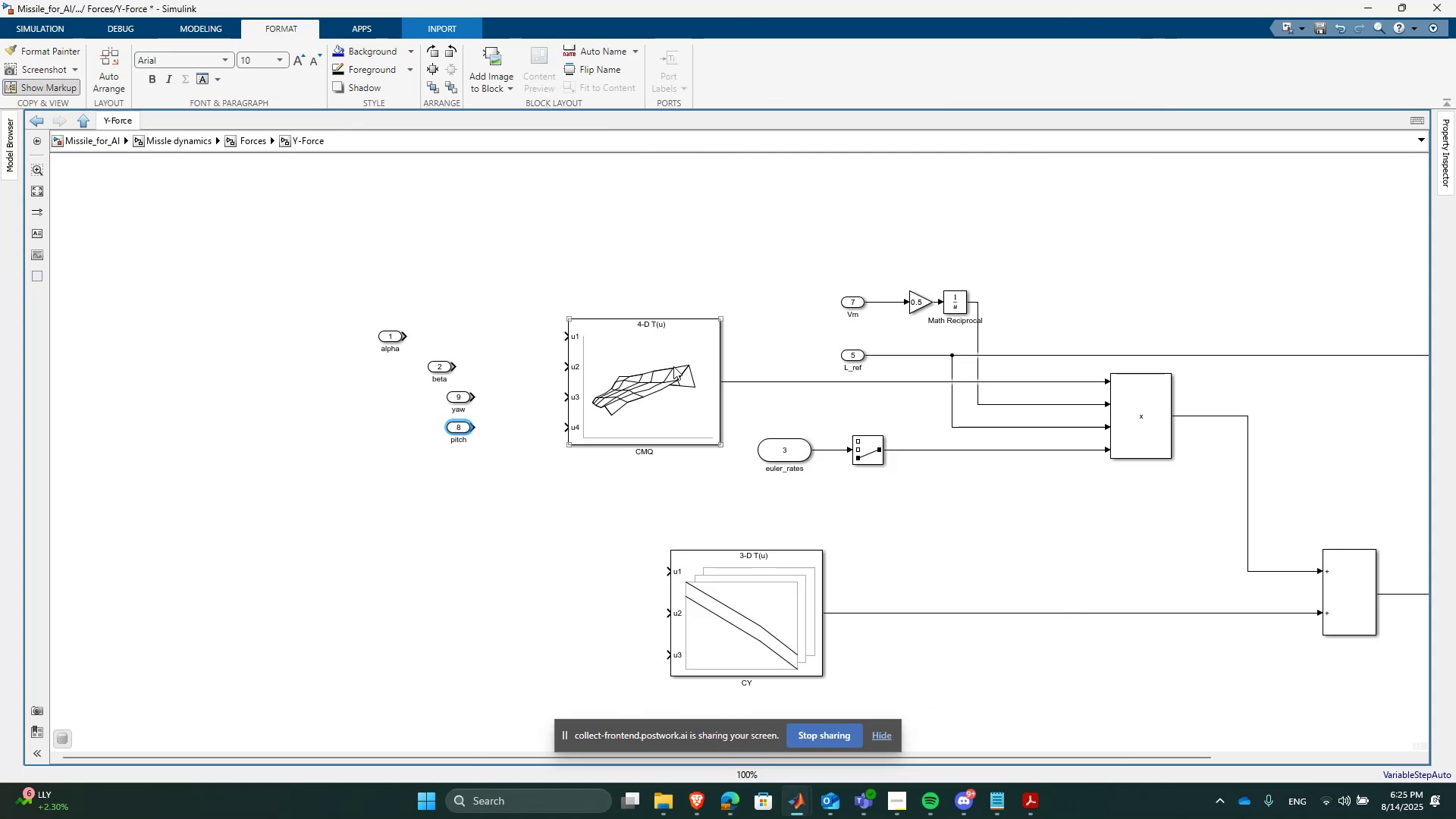 
double_click([673, 366])
 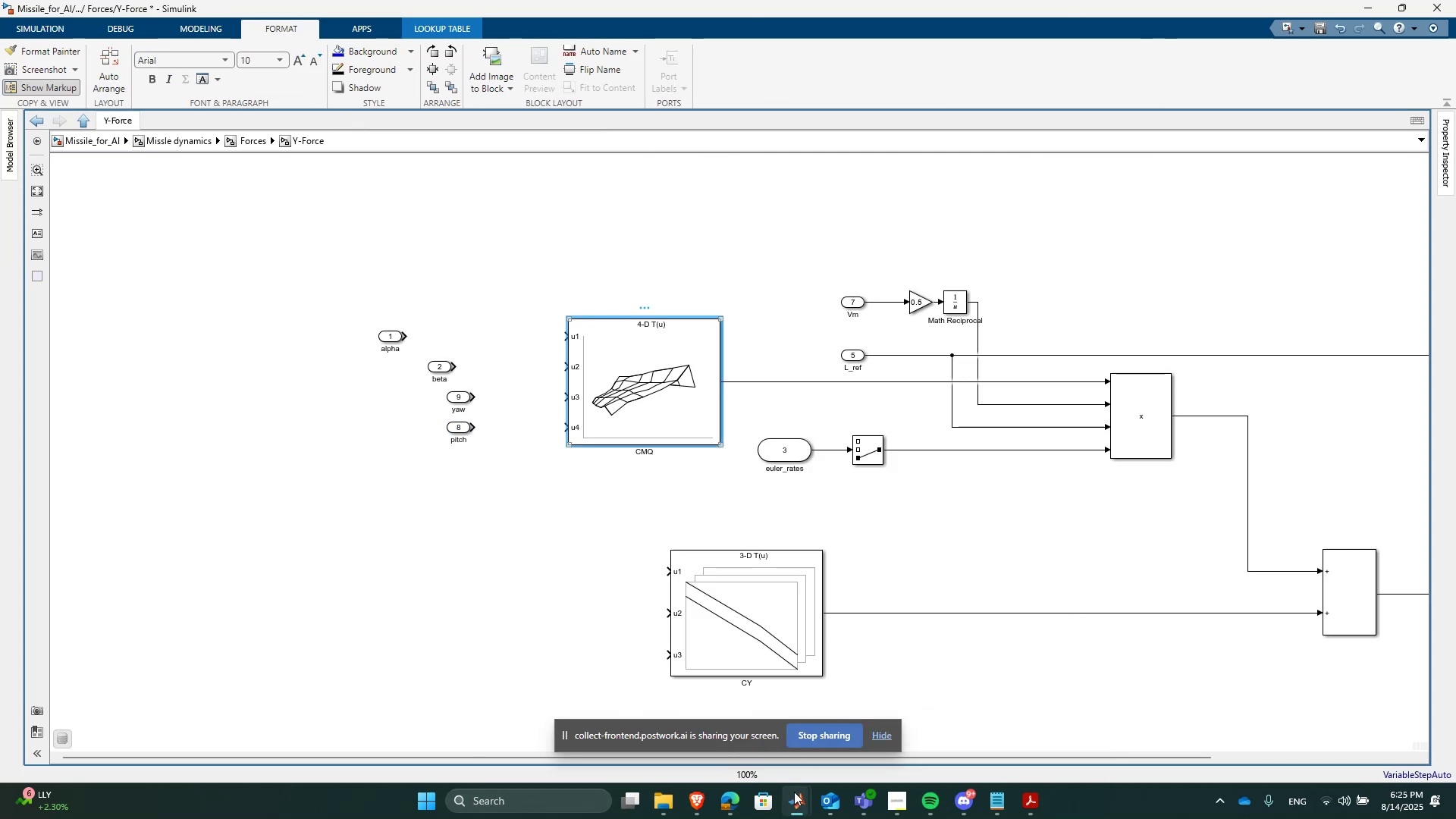 
left_click([793, 795])
 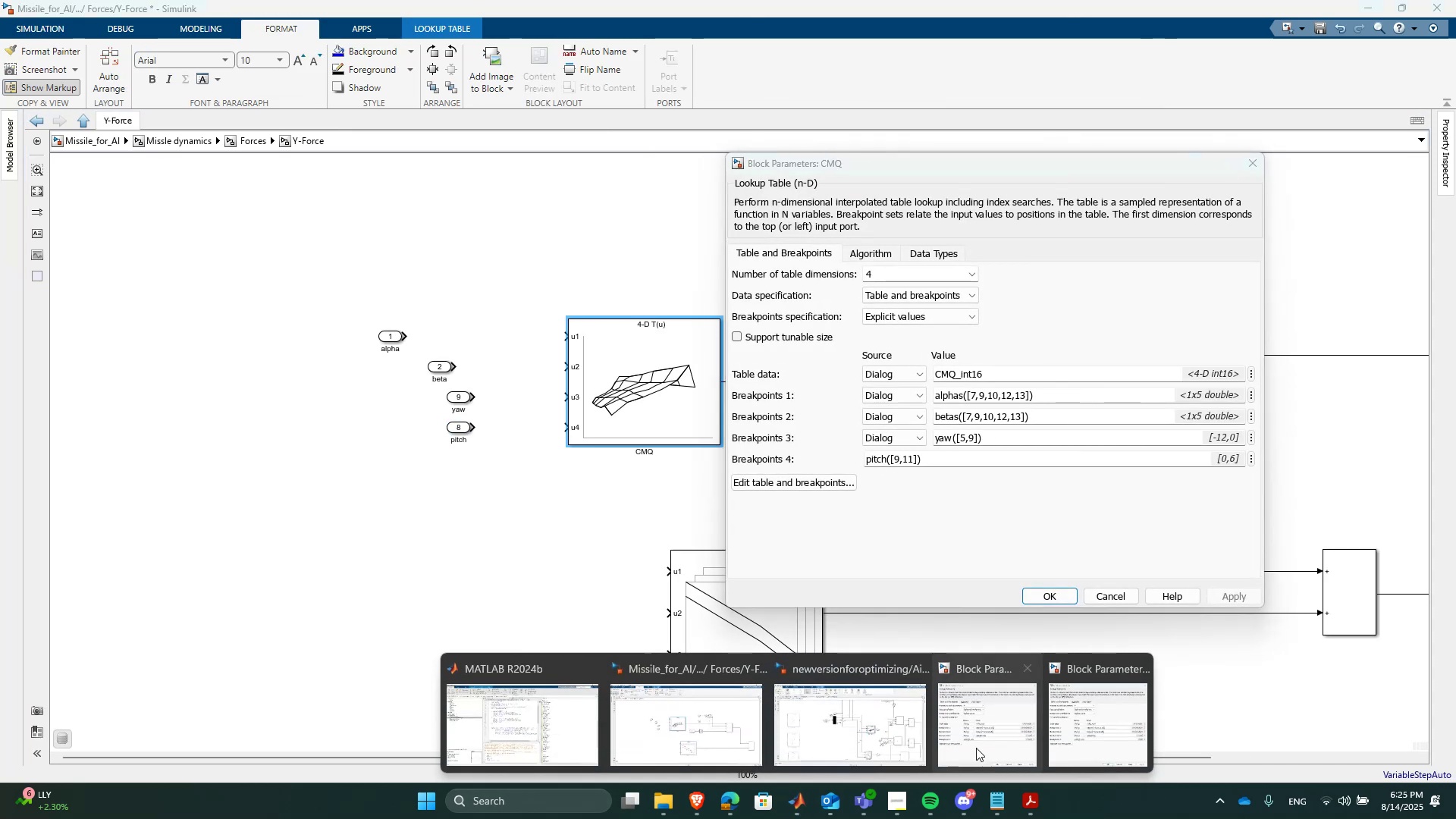 
left_click([980, 742])
 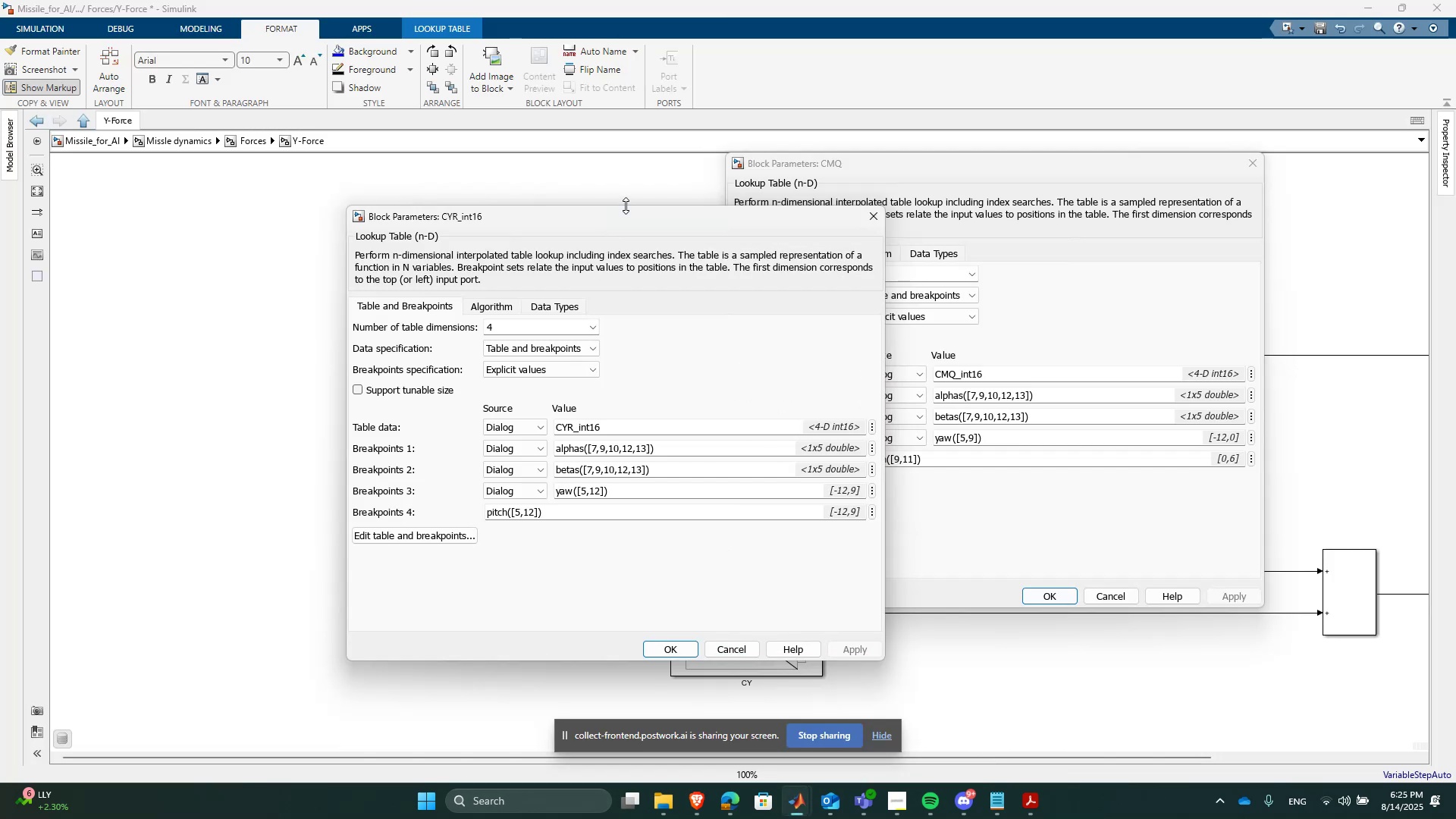 
left_click_drag(start_coordinate=[646, 221], to_coordinate=[565, 175])
 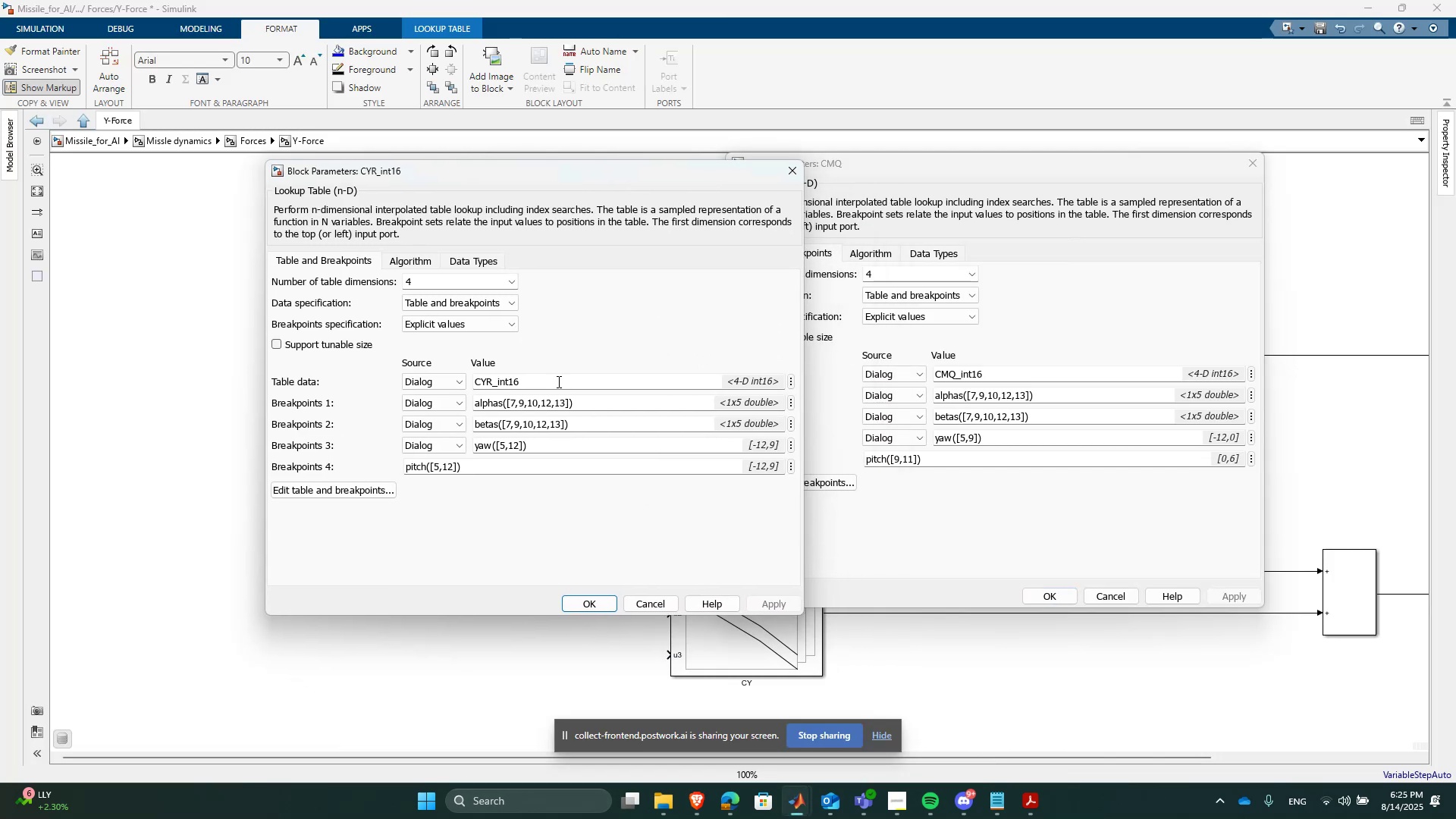 
left_click([557, 383])
 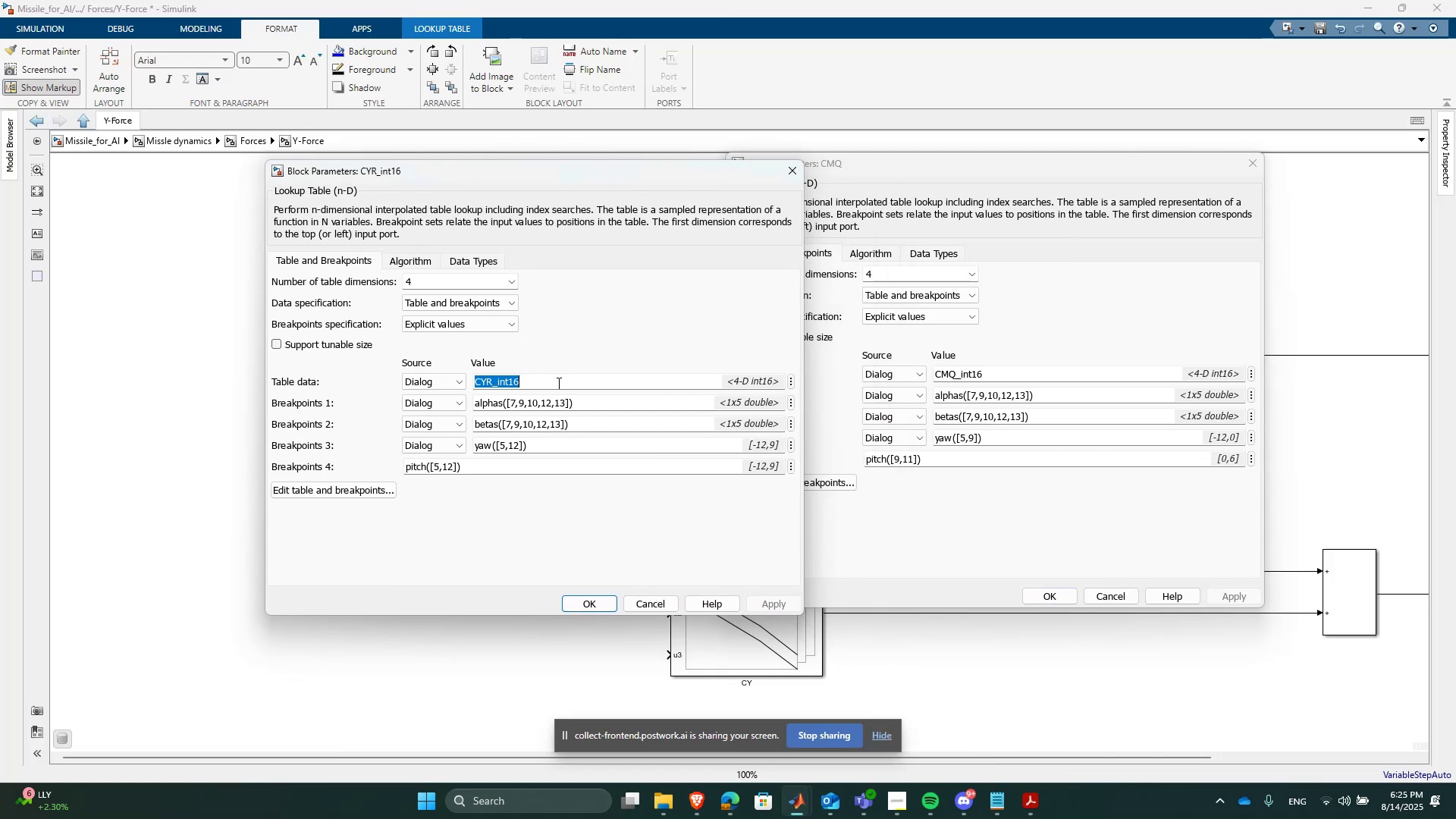 
key(Control+C)
 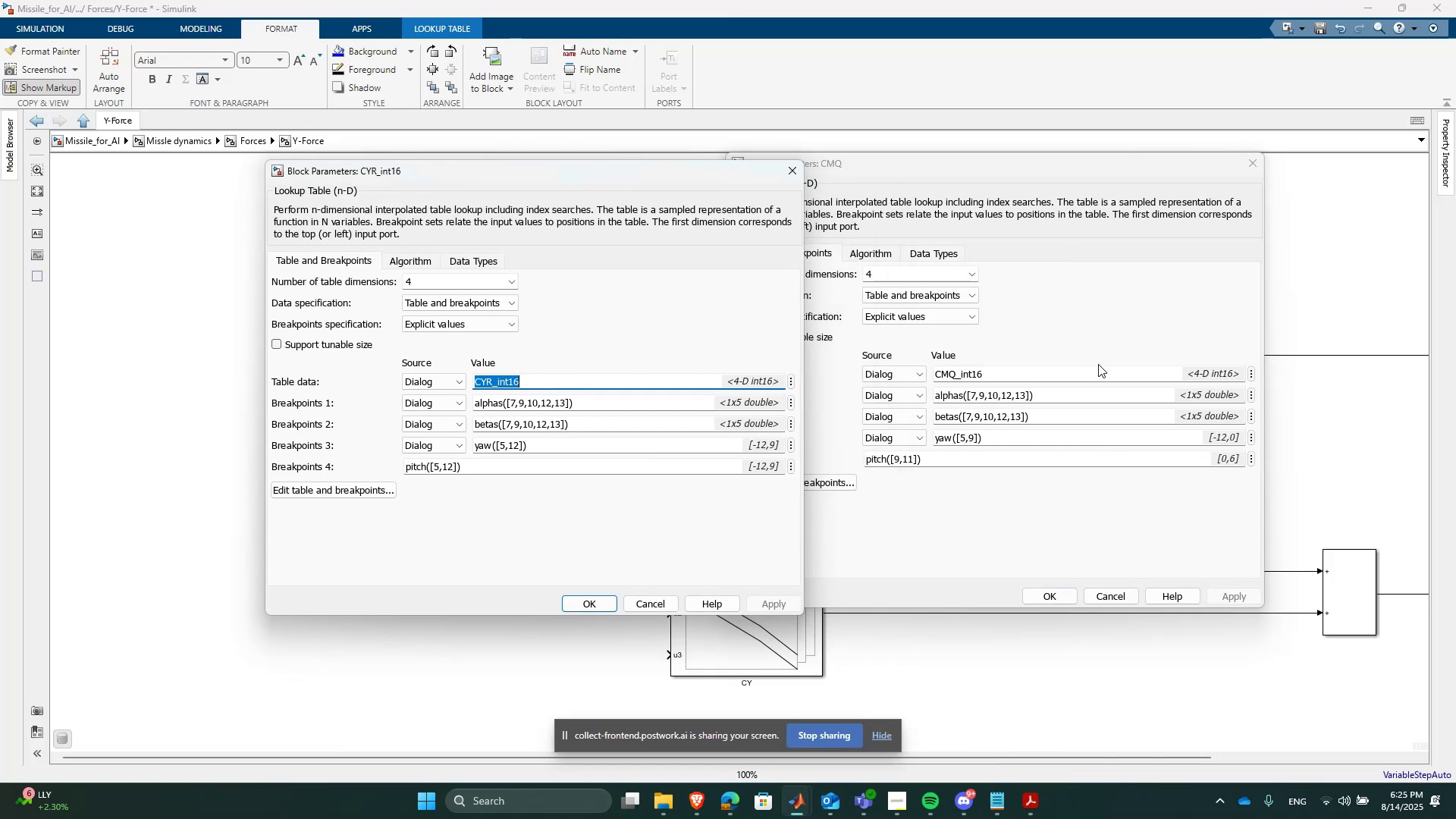 
left_click([1103, 371])
 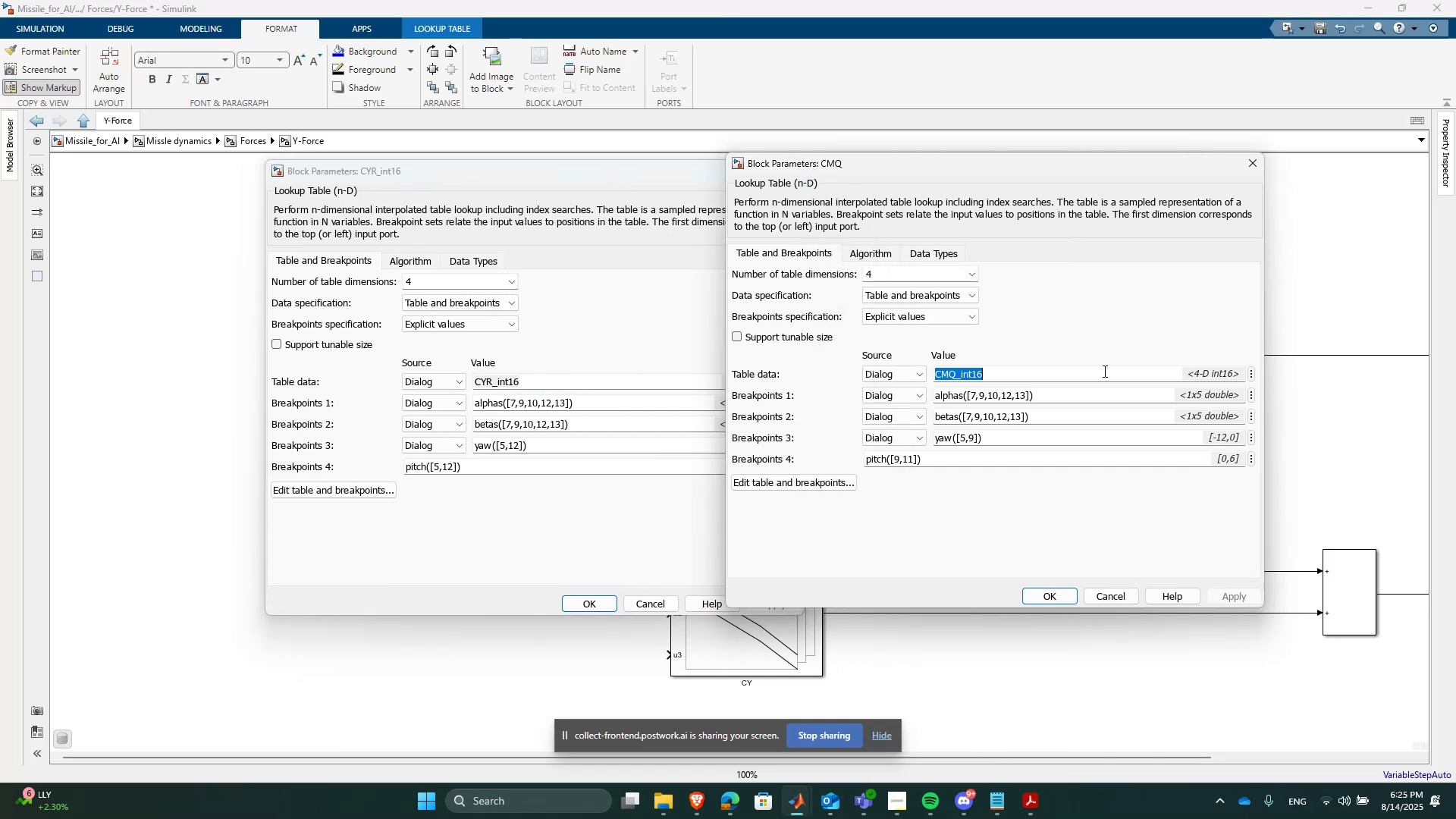 
key(Control+ControlLeft)
 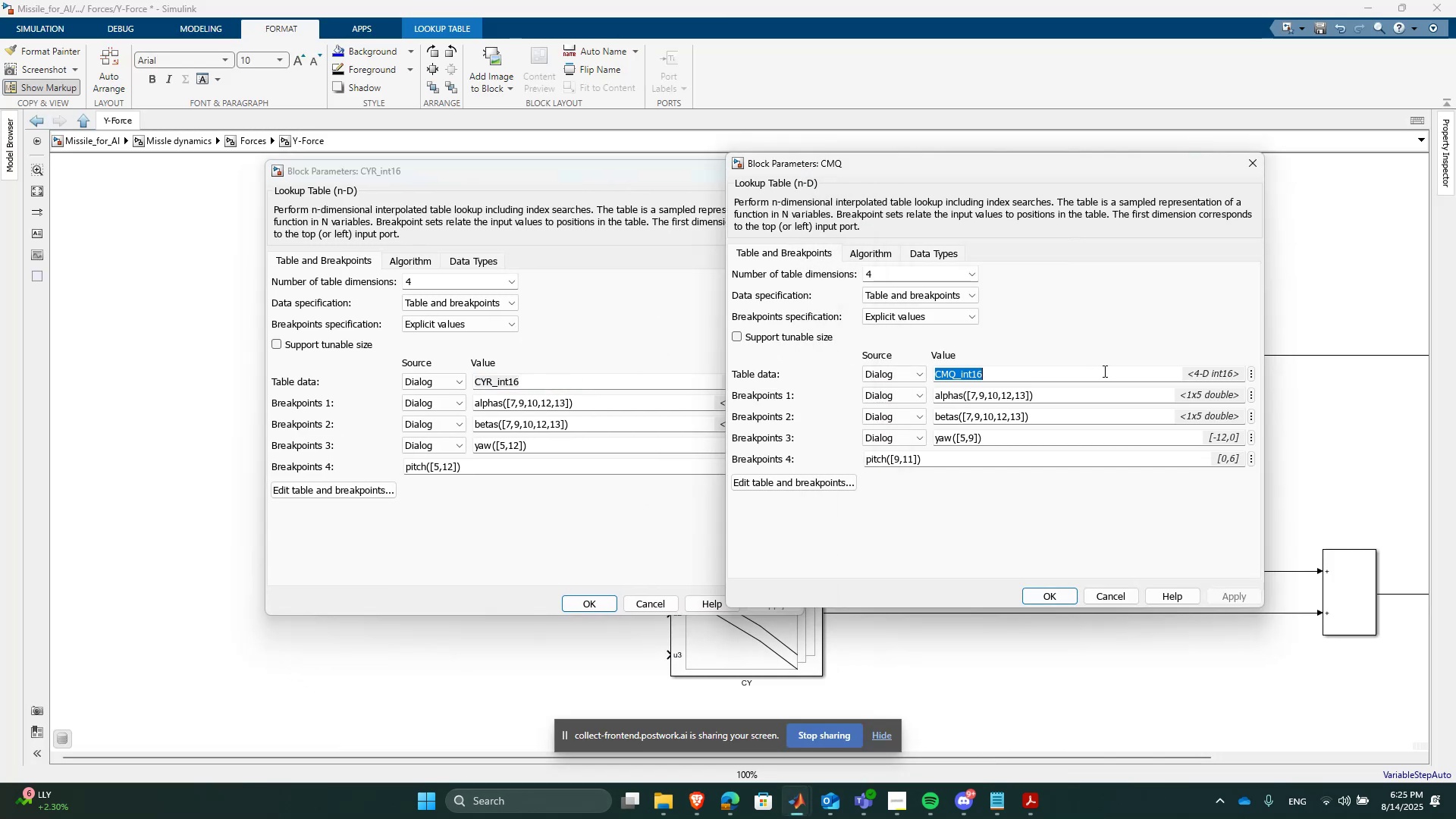 
key(Control+V)
 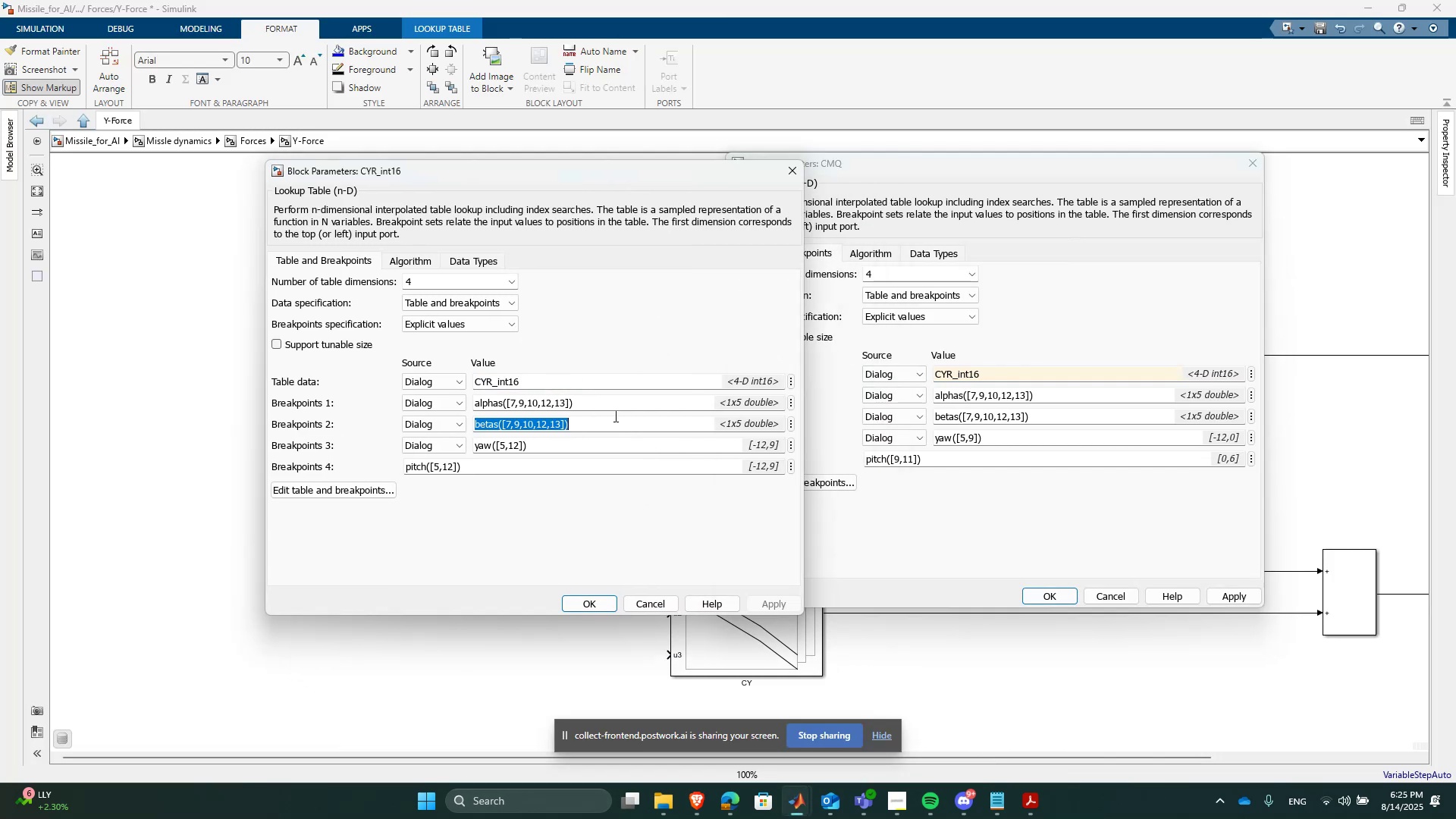 
double_click([607, 403])
 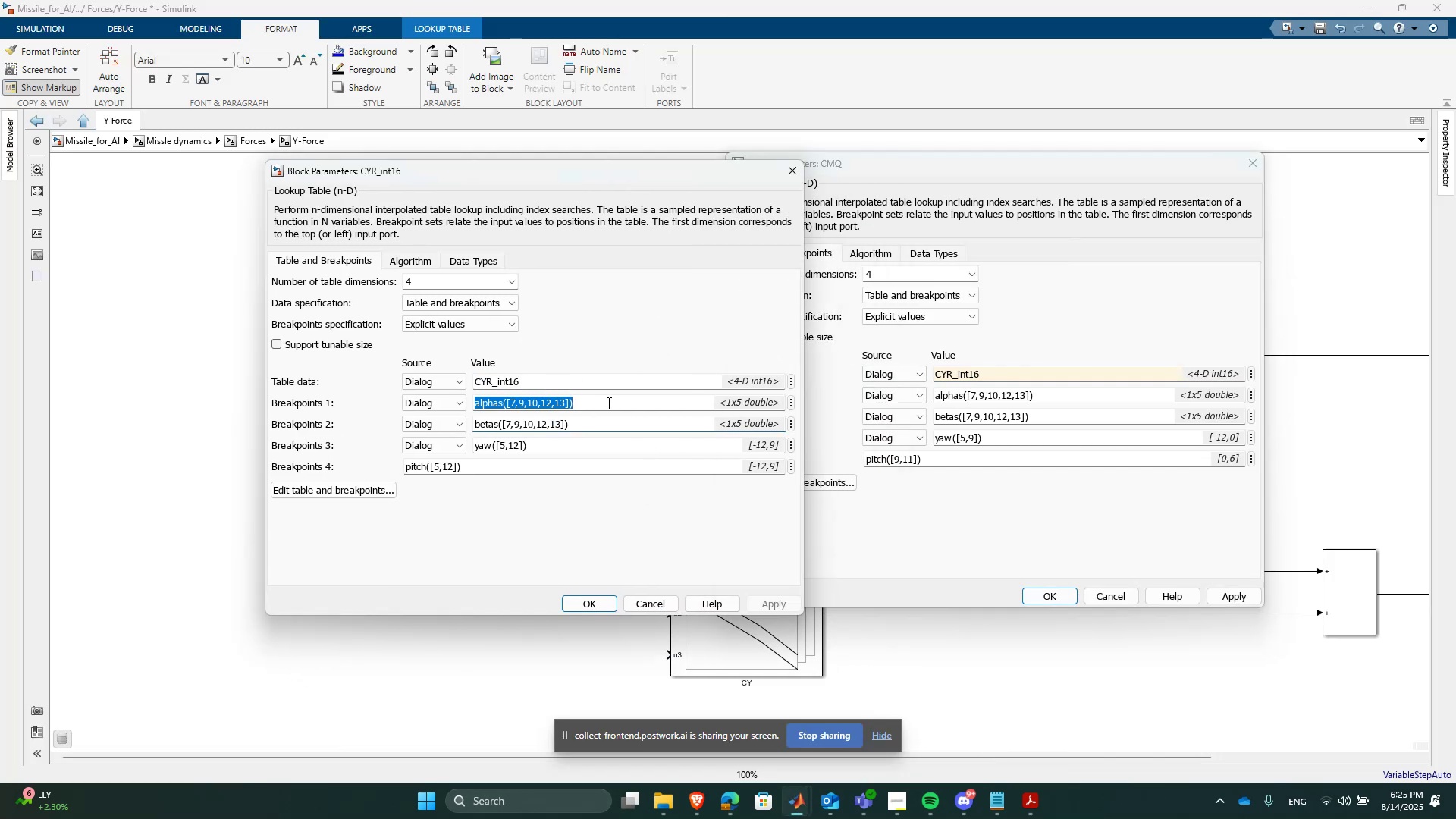 
key(Control+ControlLeft)
 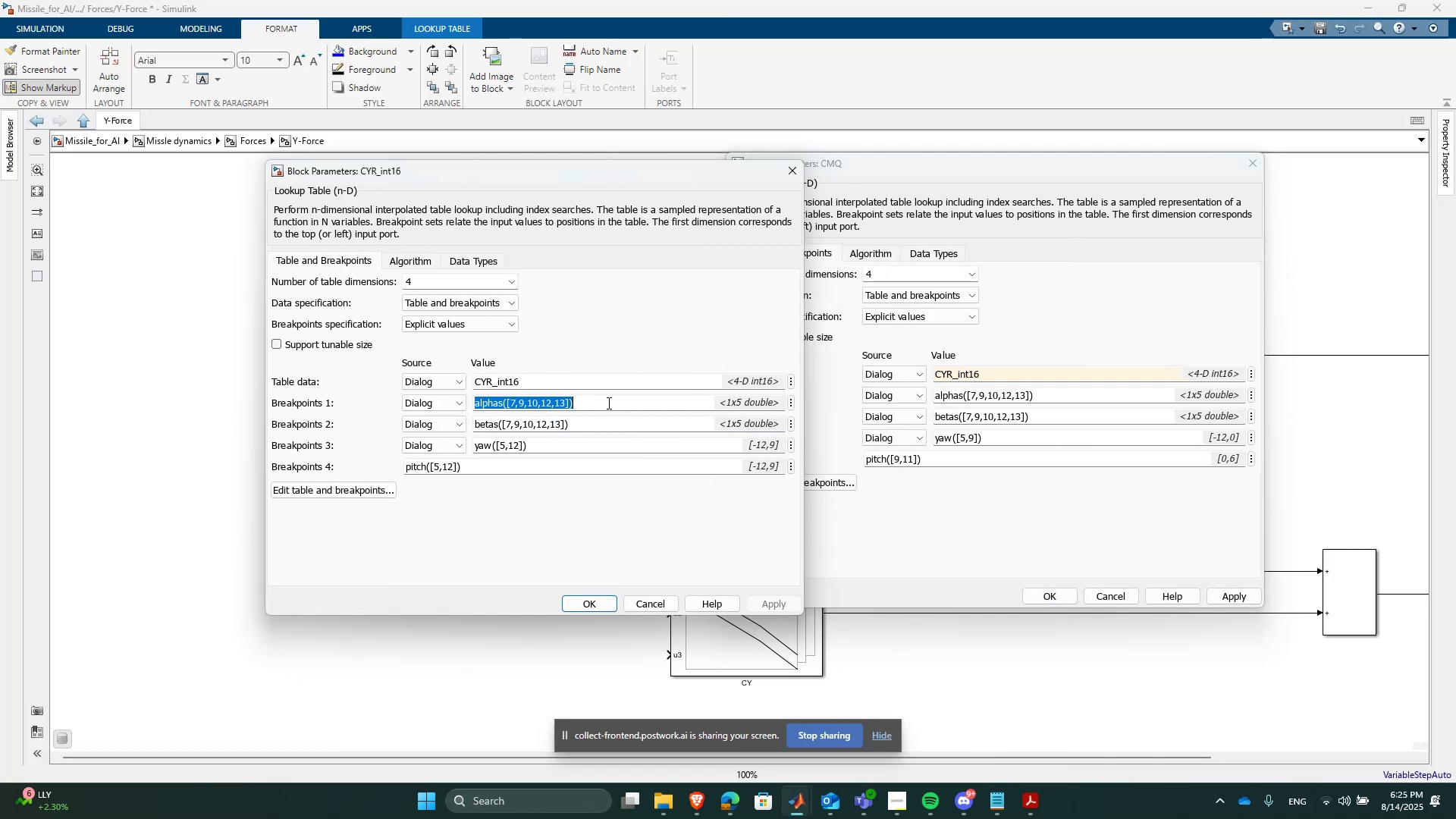 
key(Control+C)
 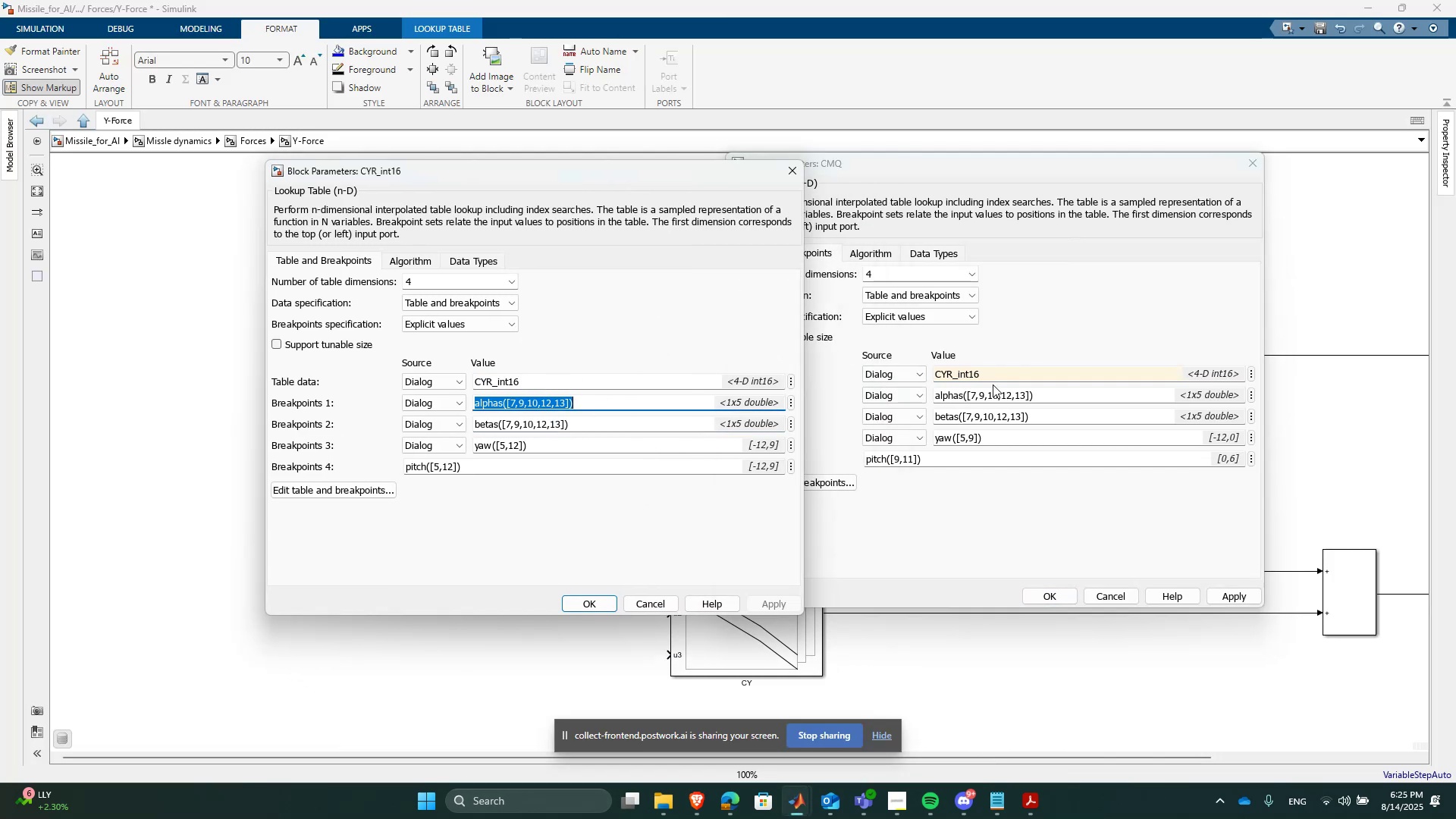 
left_click([1006, 392])
 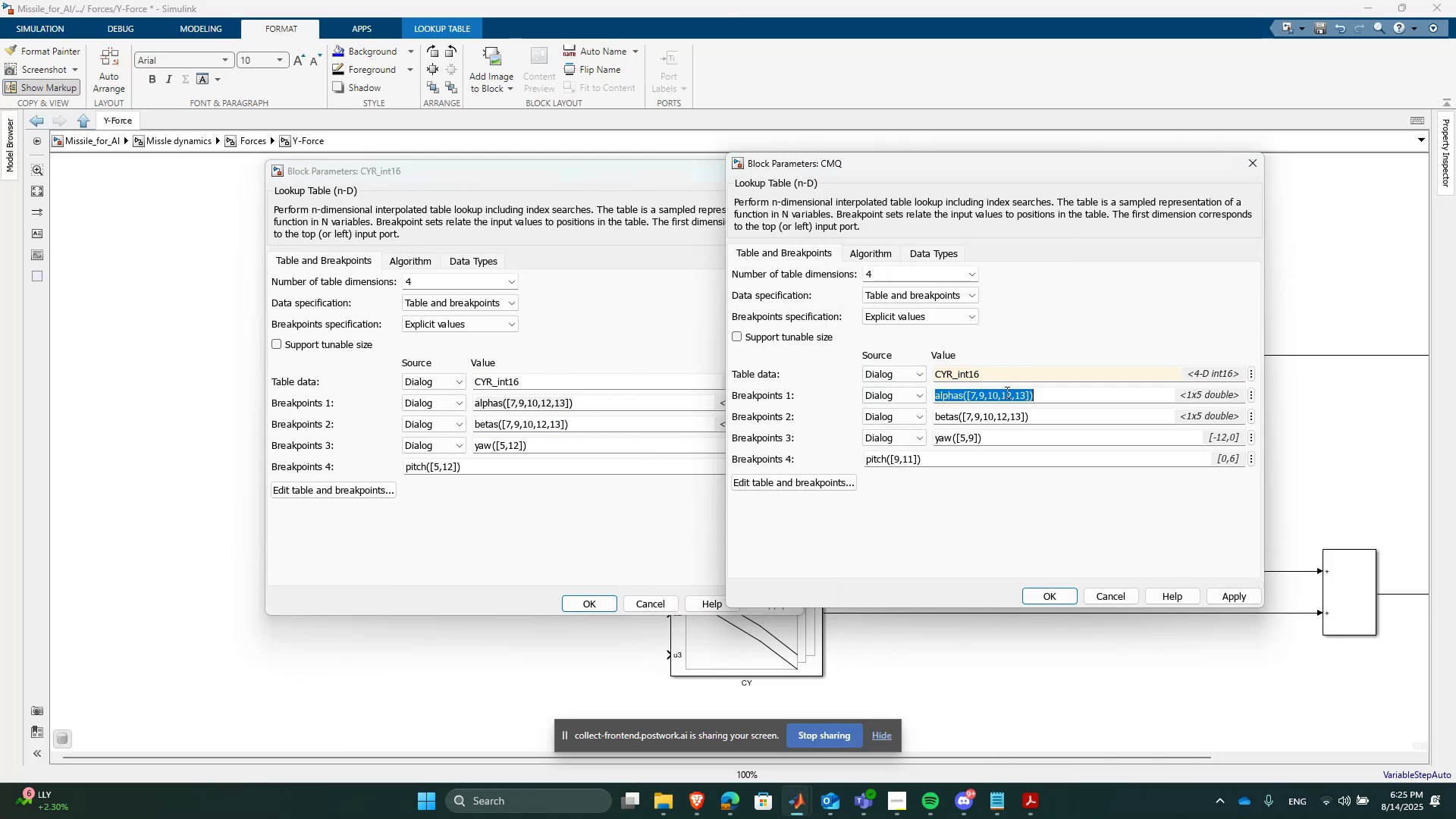 
key(Control+ControlLeft)
 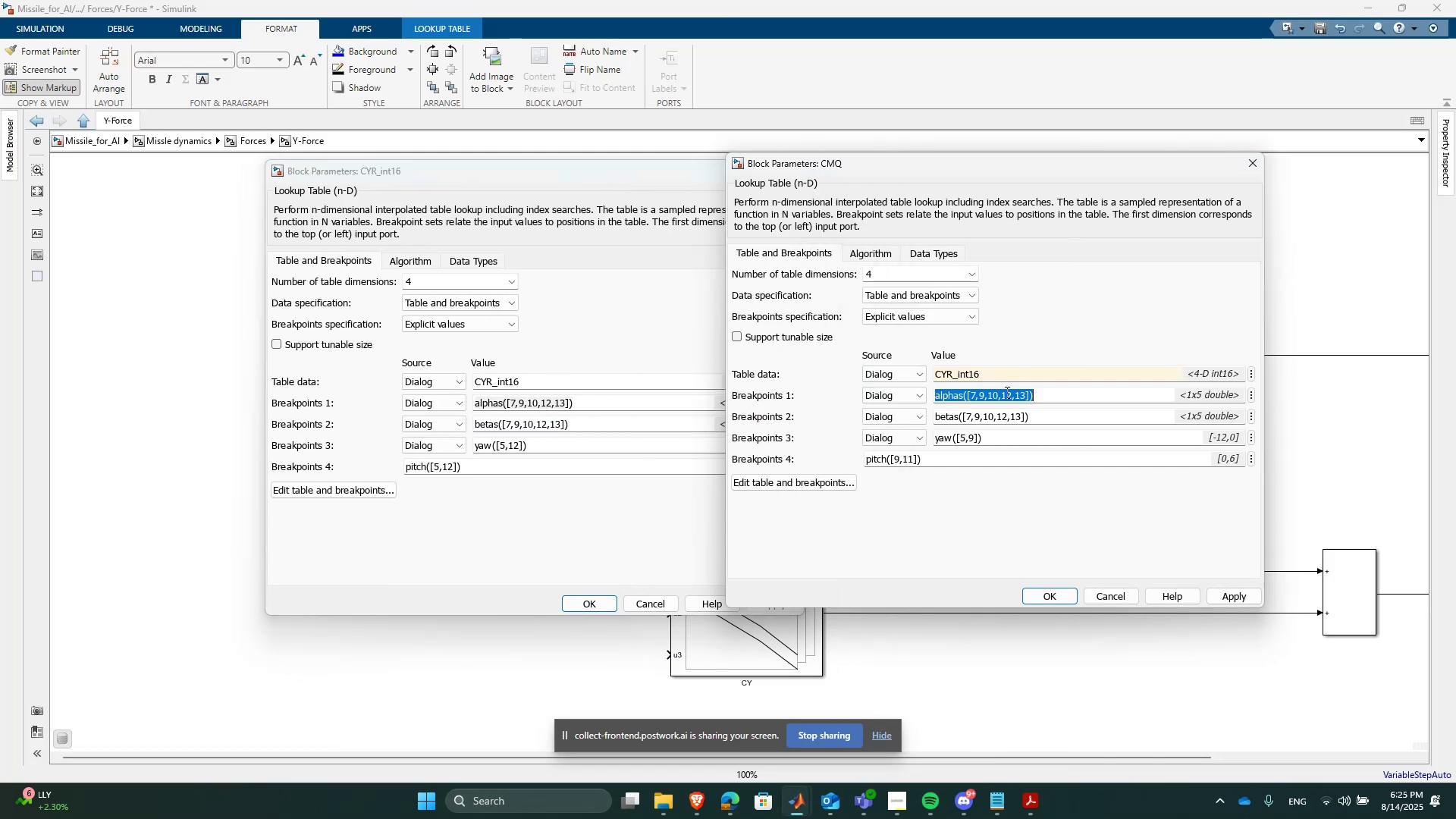 
key(Control+V)
 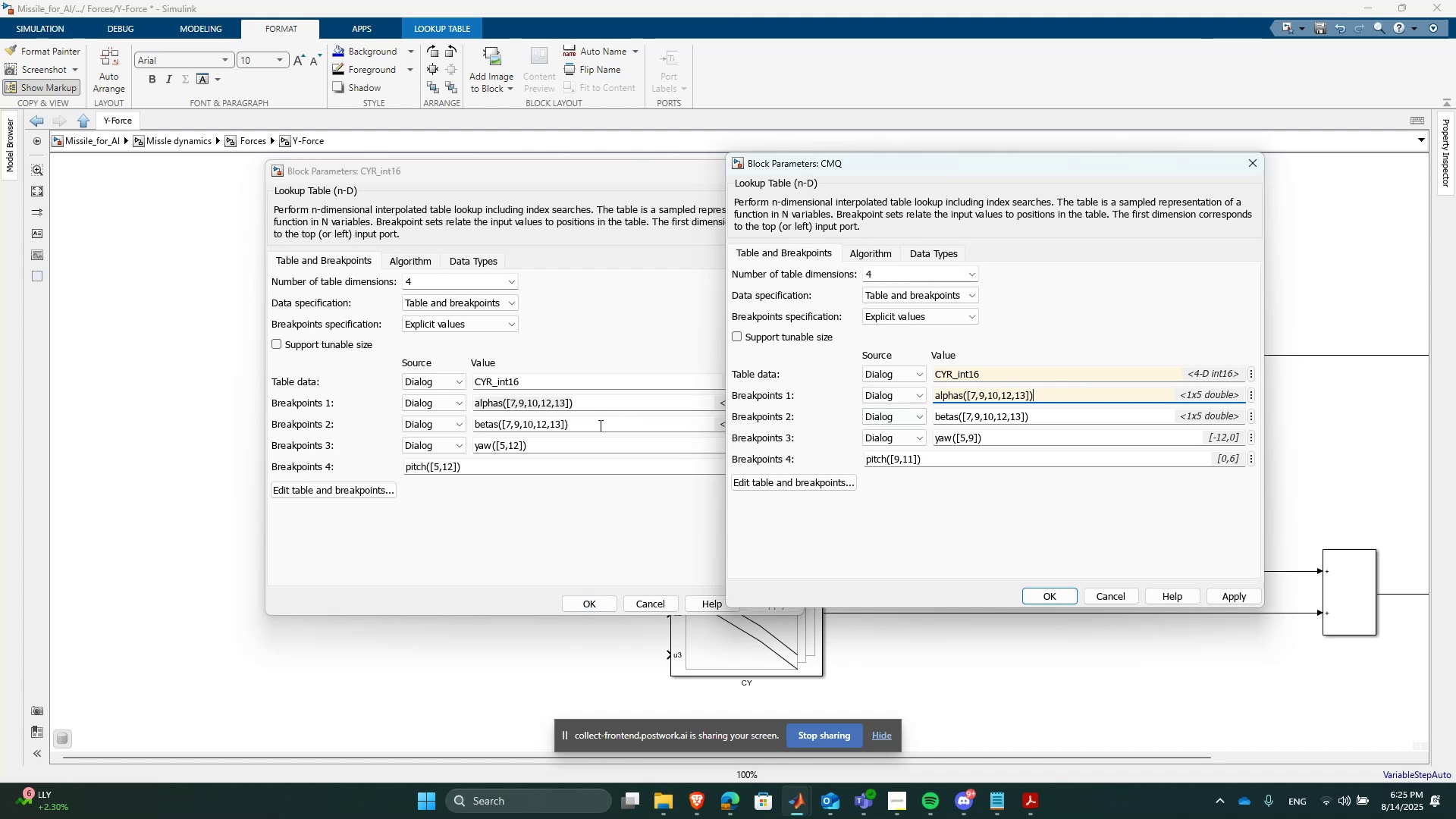 
left_click([591, 425])
 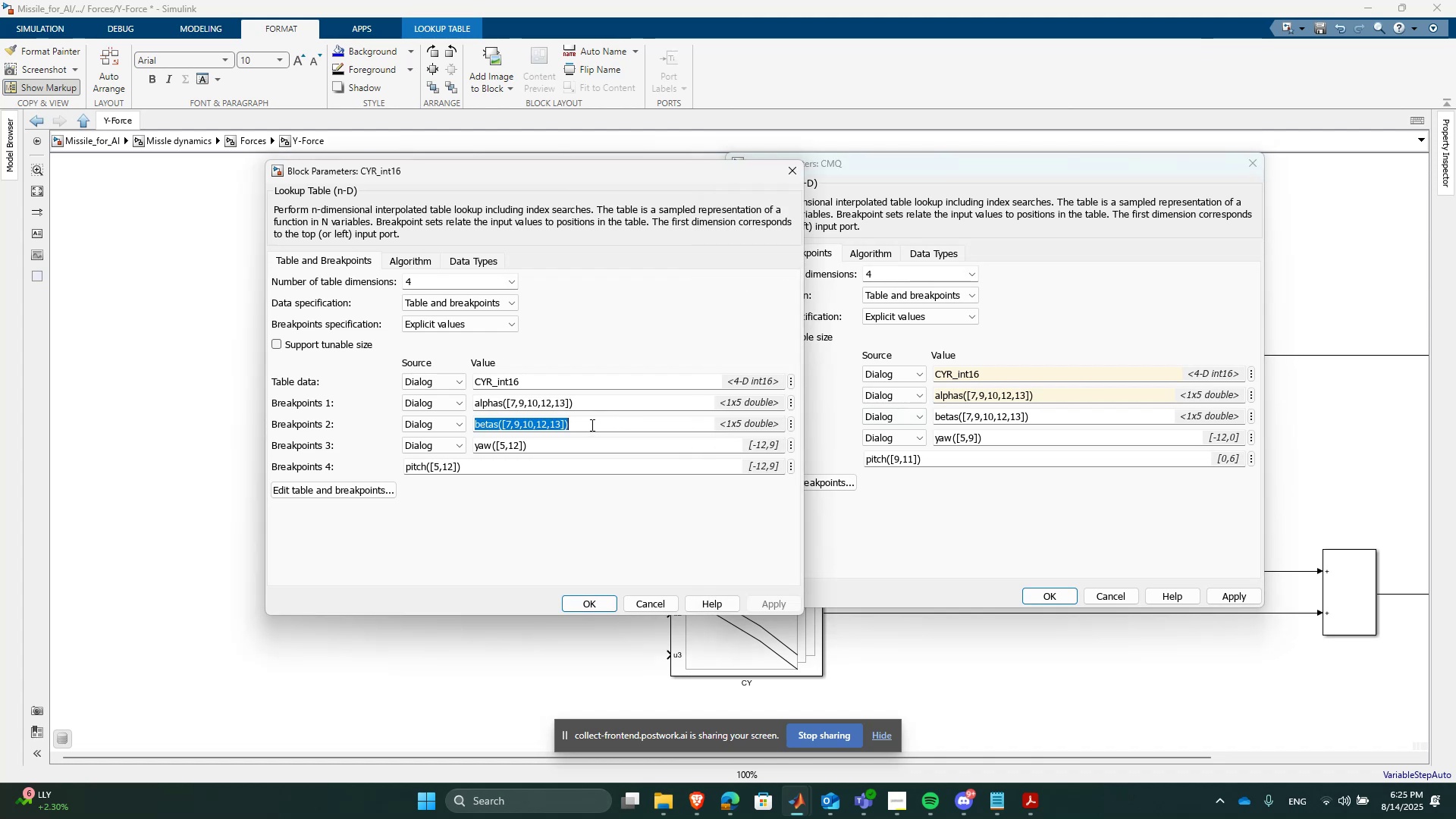 
hold_key(key=ControlLeft, duration=0.38)
 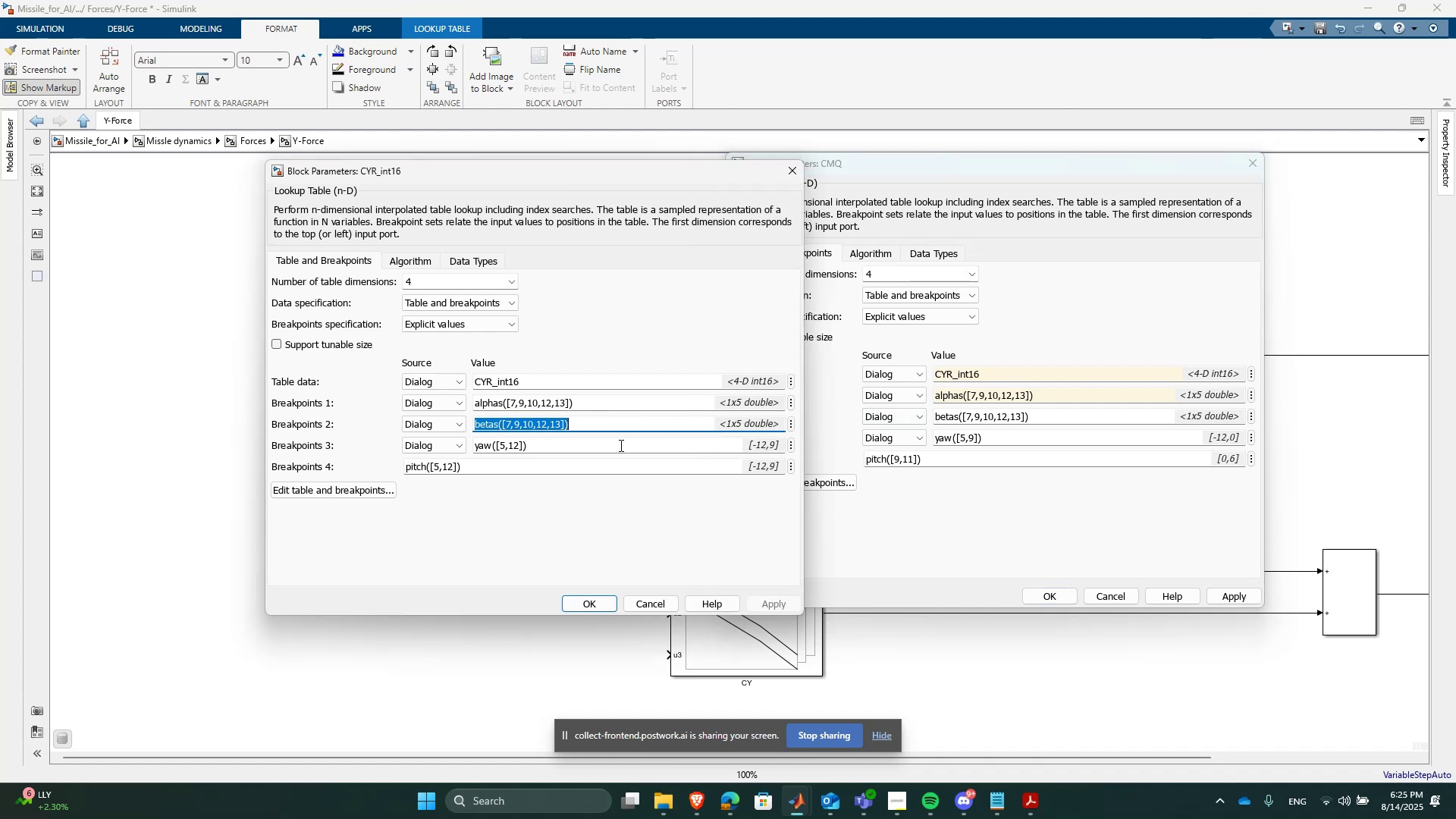 
left_click([620, 445])
 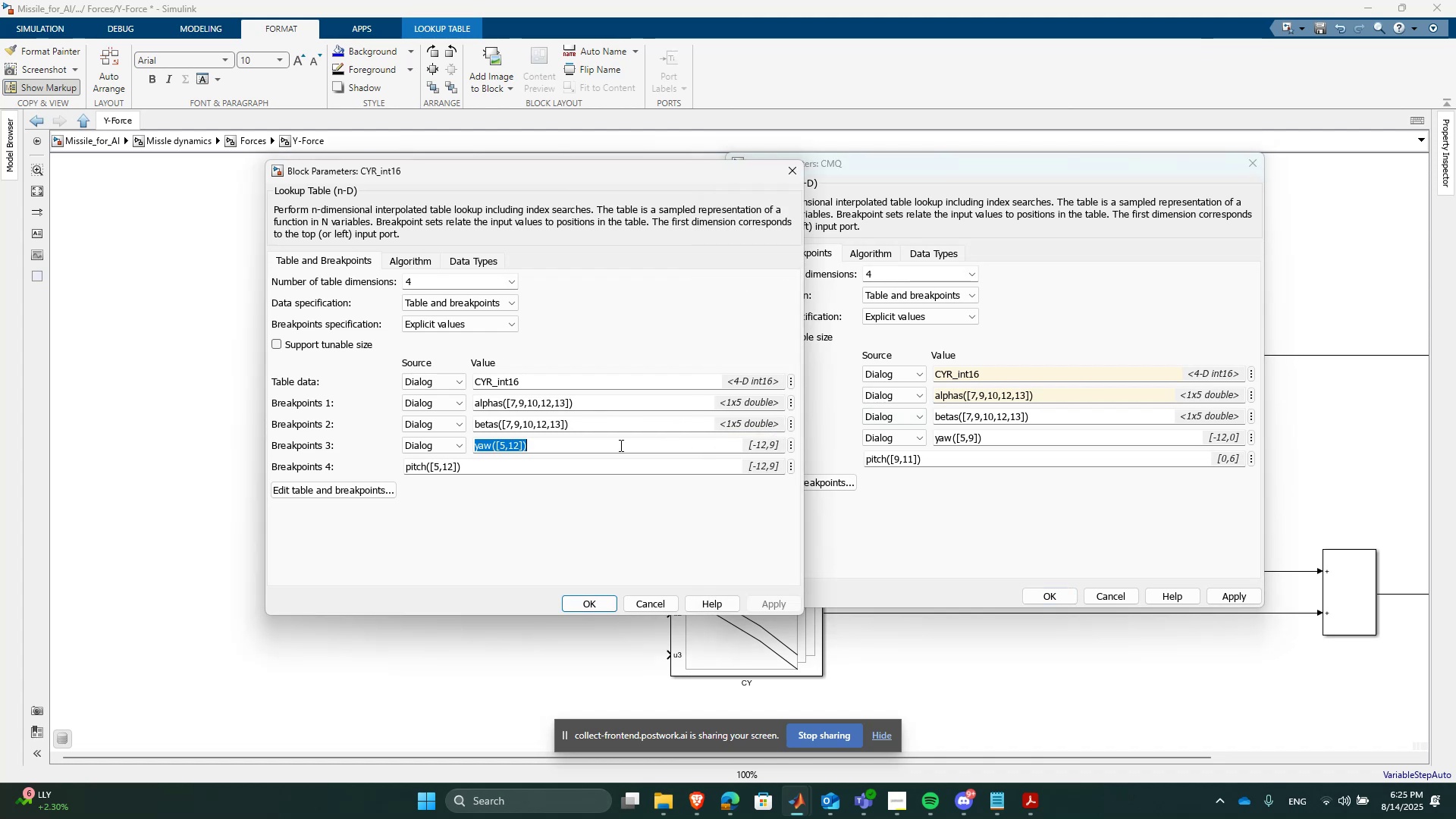 
key(Control+C)
 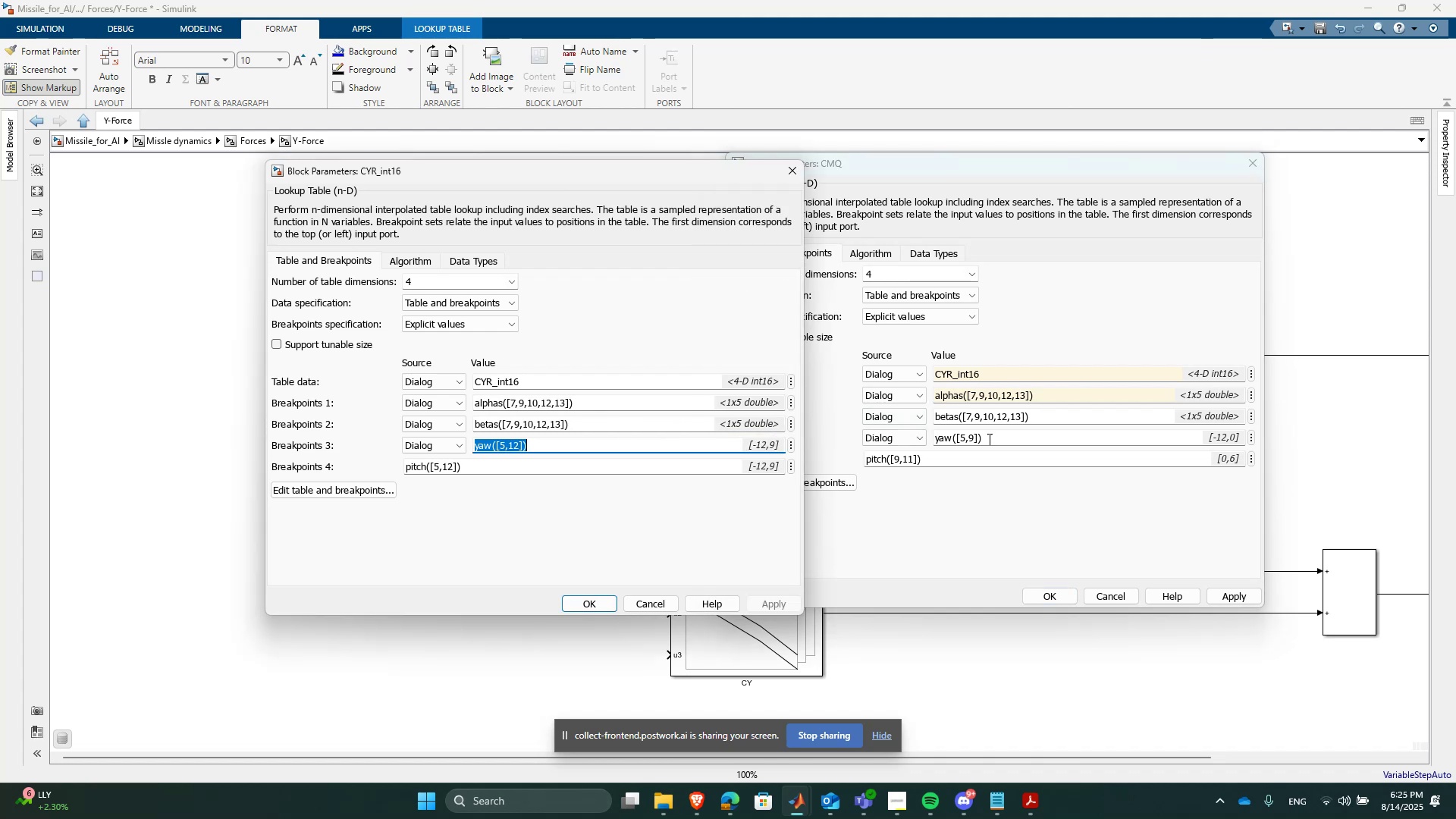 
left_click([988, 438])
 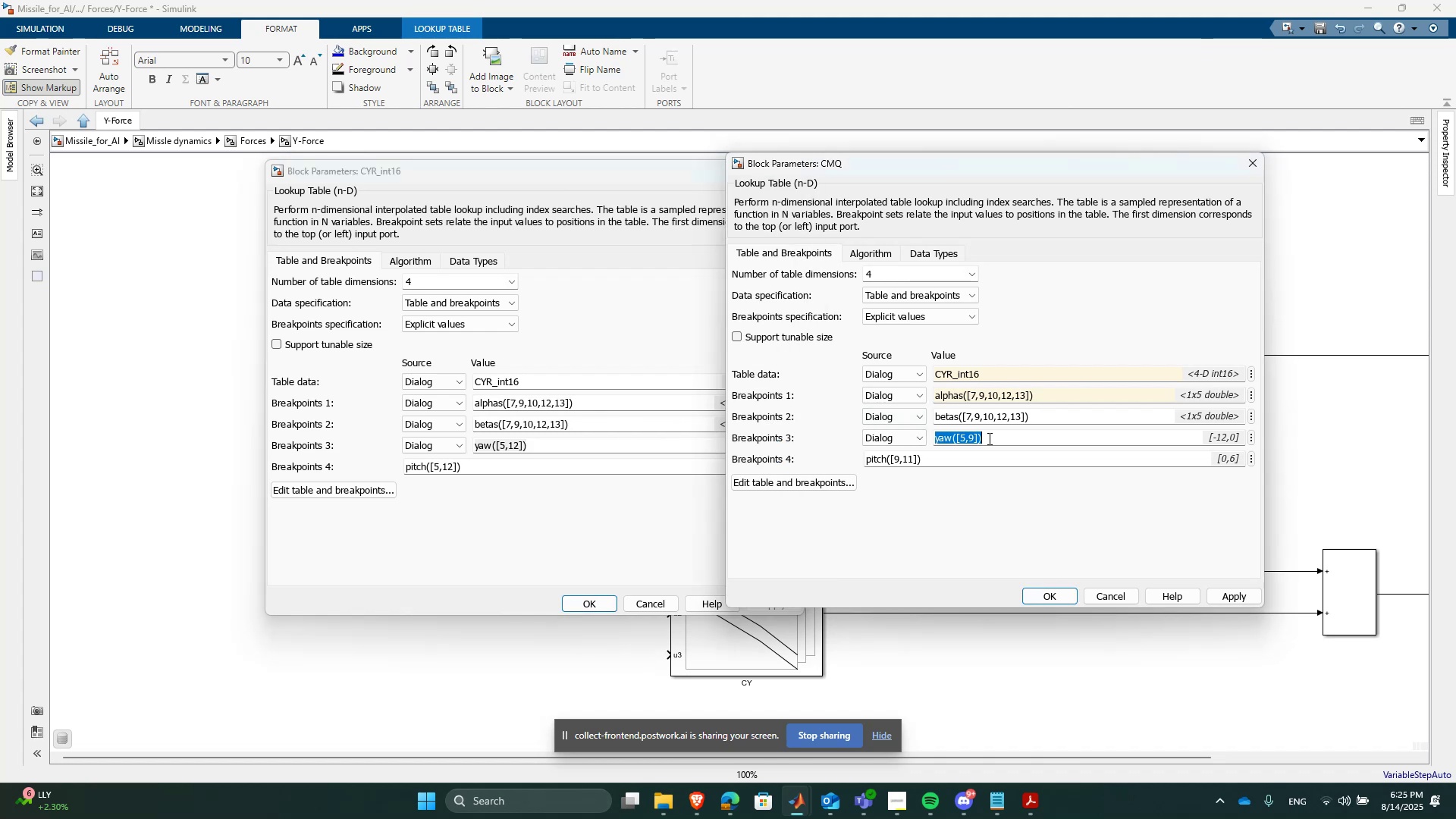 
key(Control+ControlLeft)
 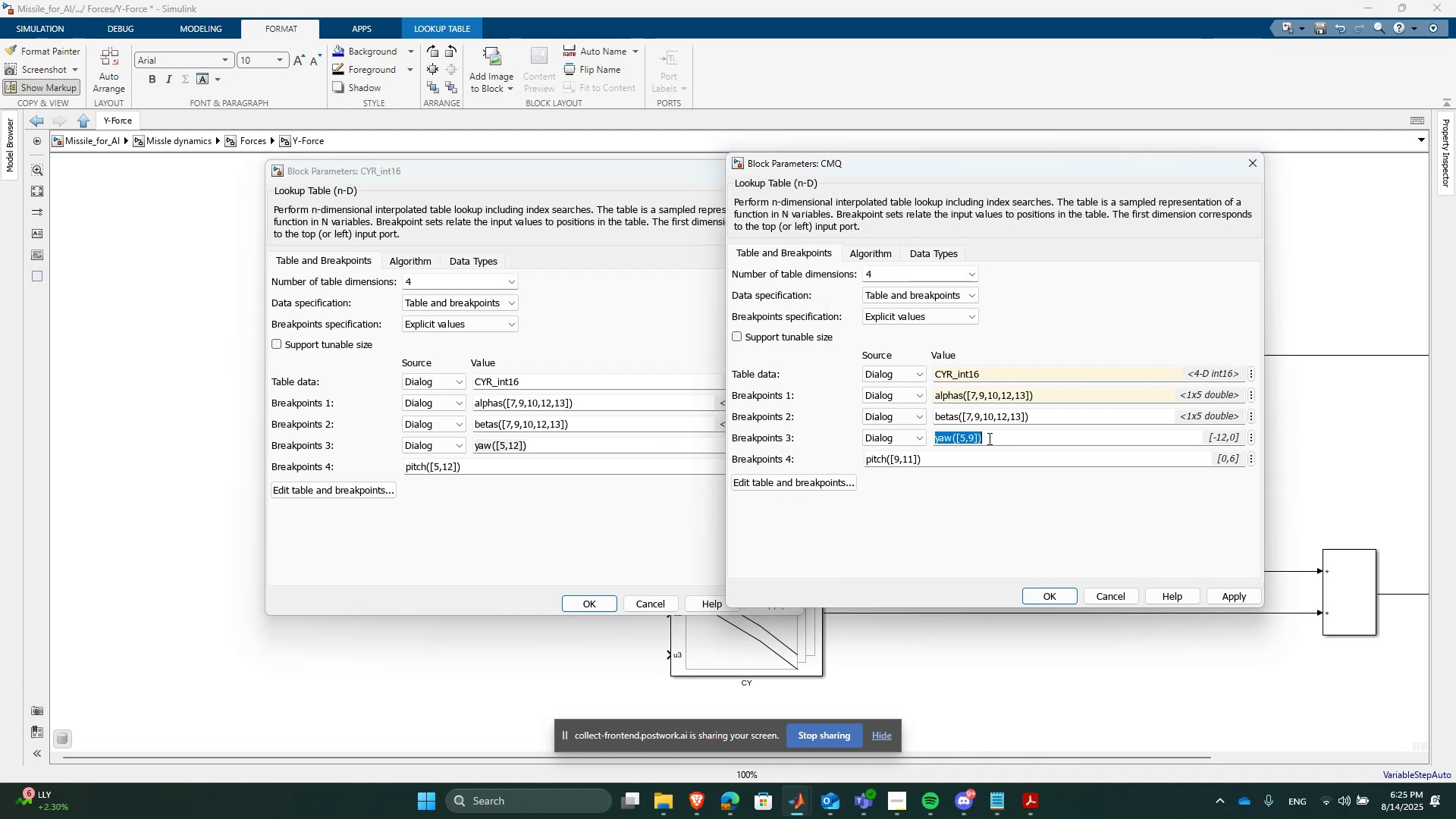 
key(Control+V)
 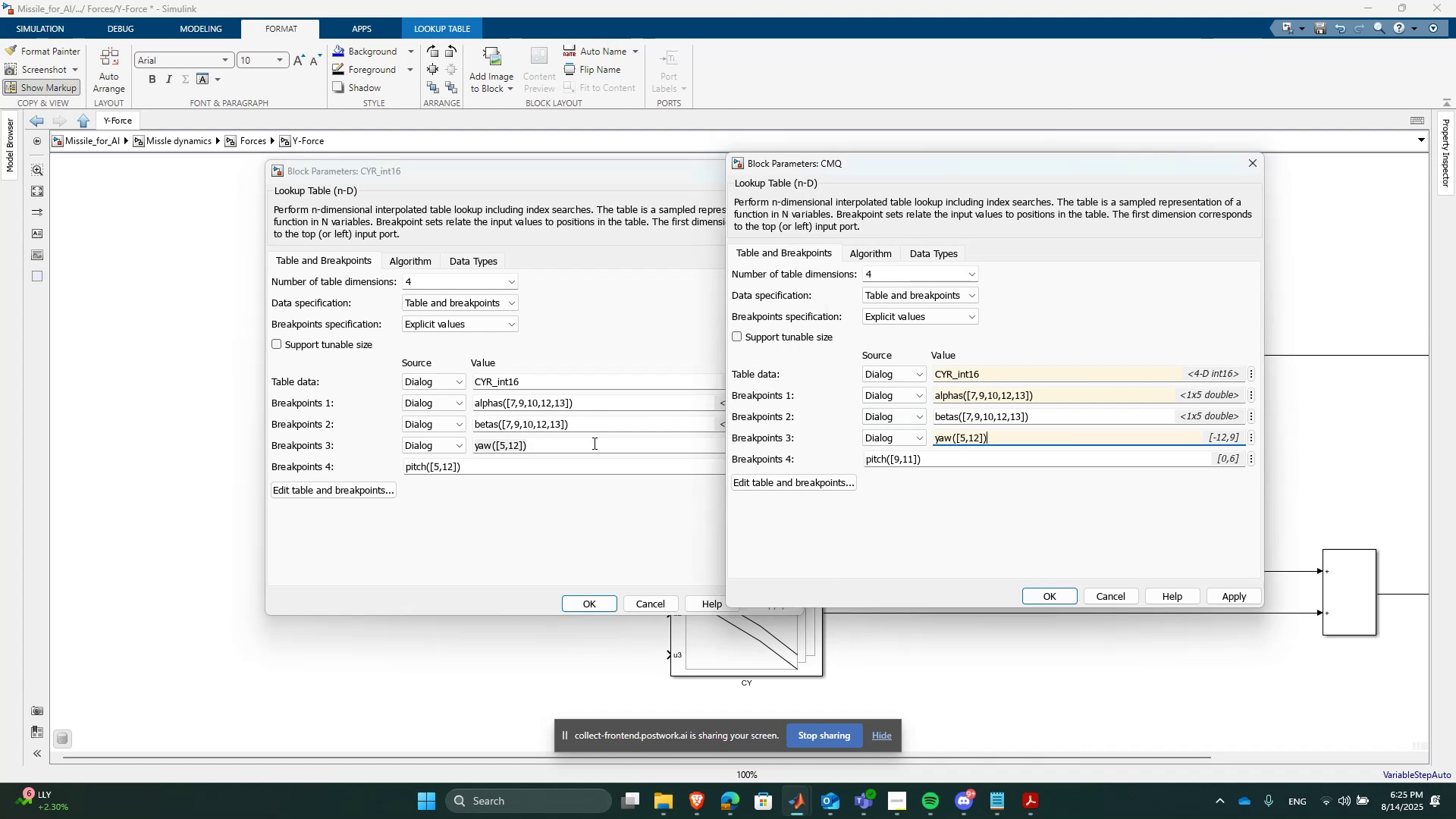 
left_click([596, 460])
 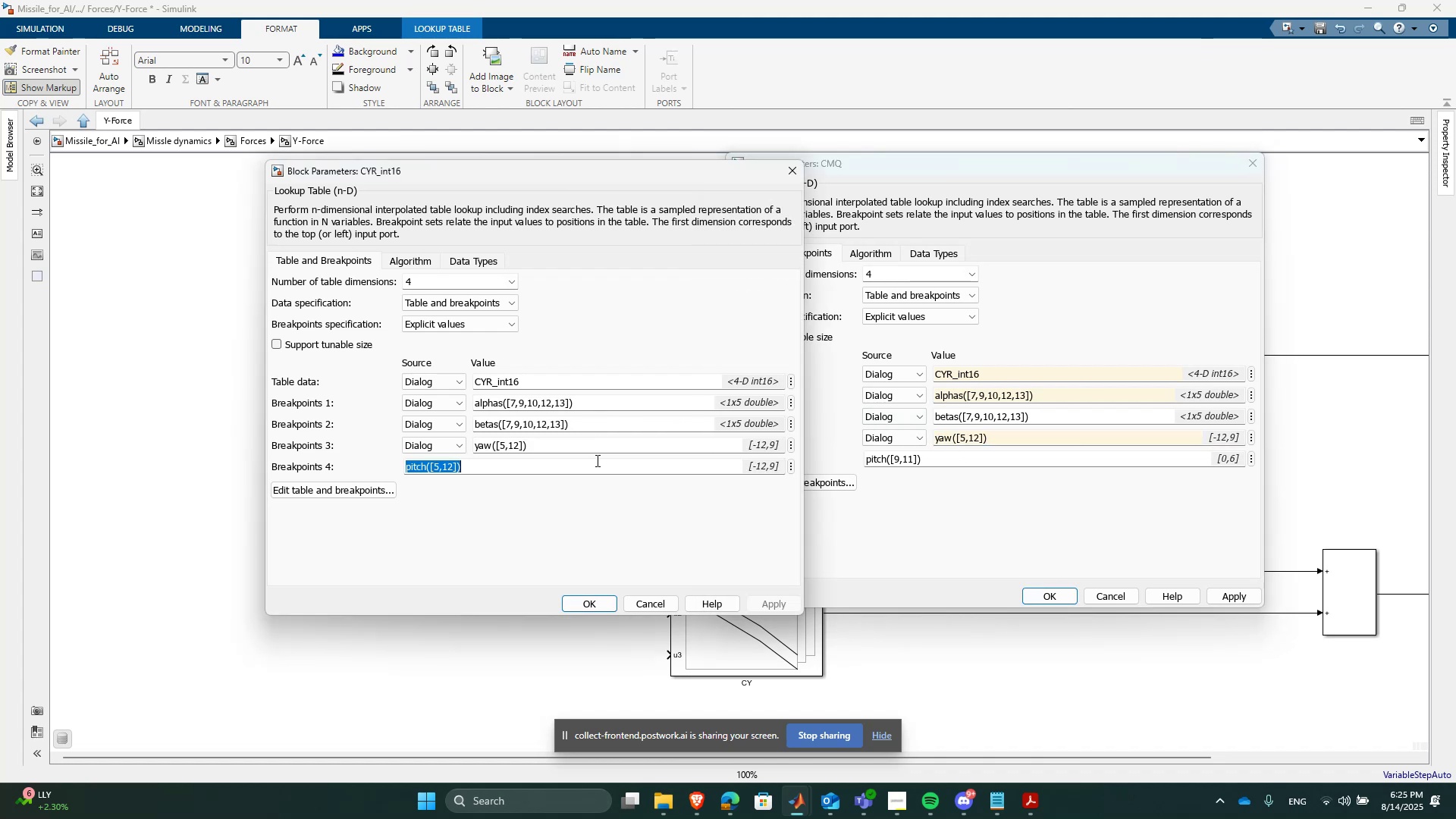 
key(Control+C)
 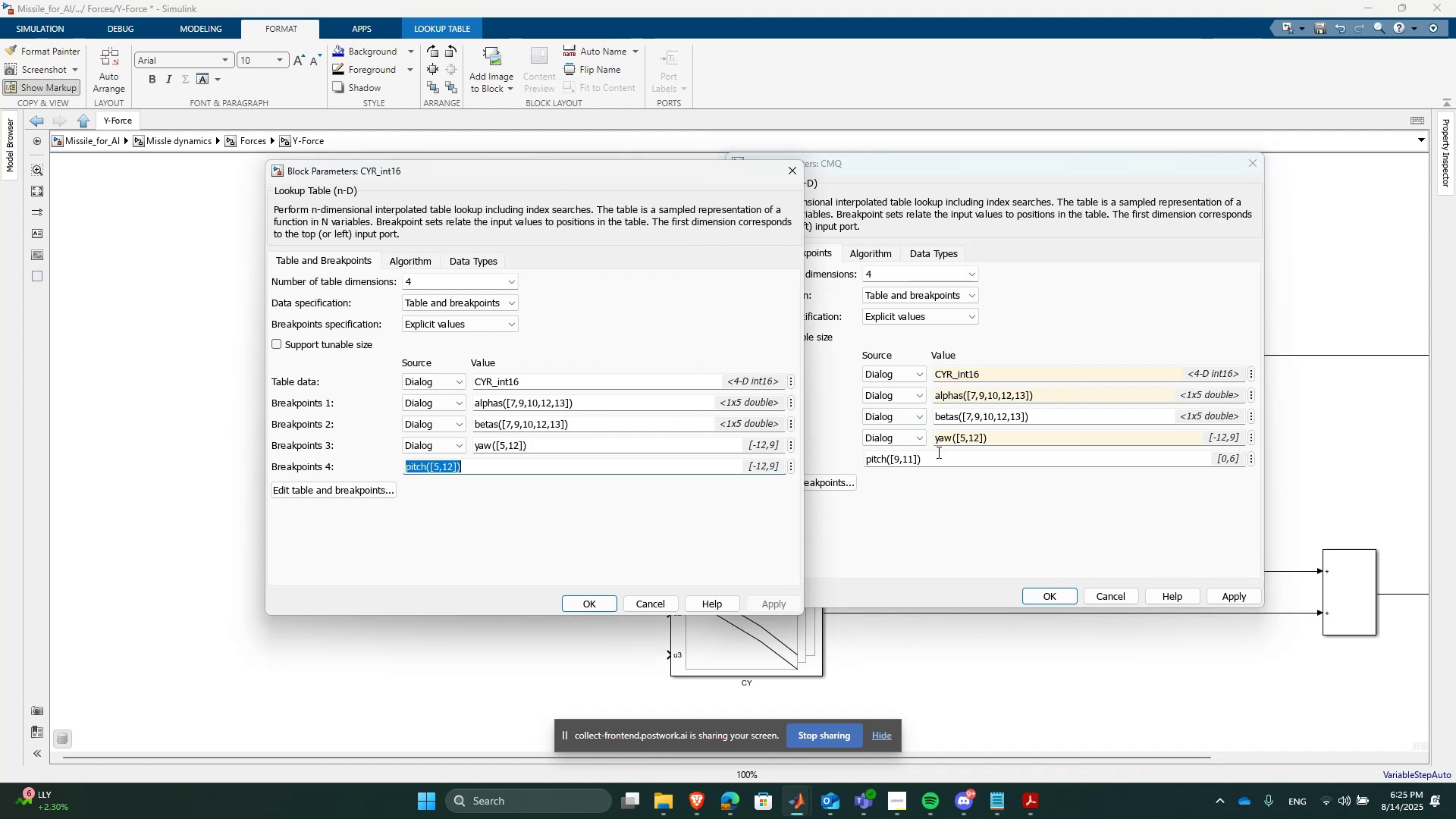 
left_click([937, 452])
 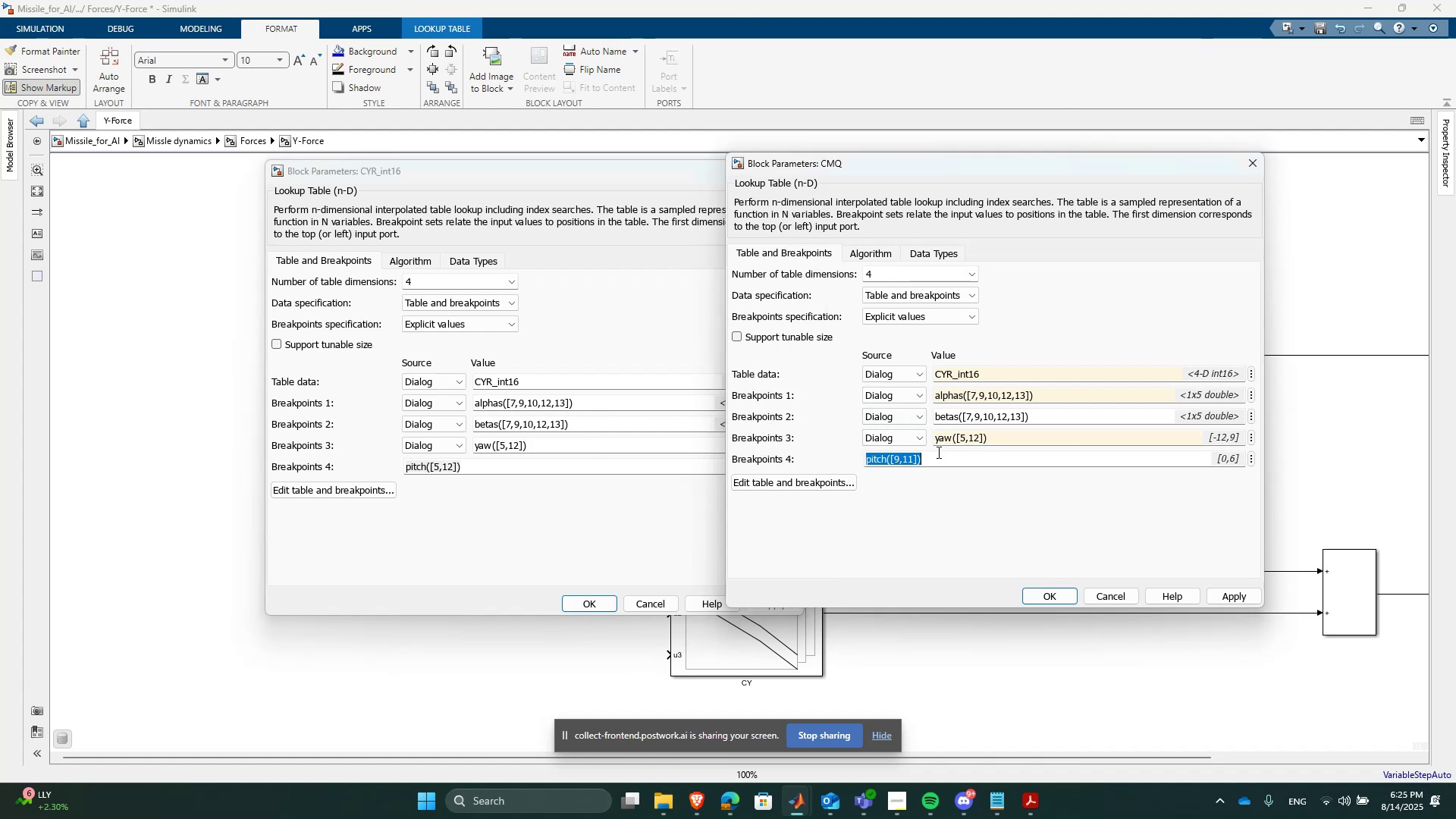 
key(Control+ControlLeft)
 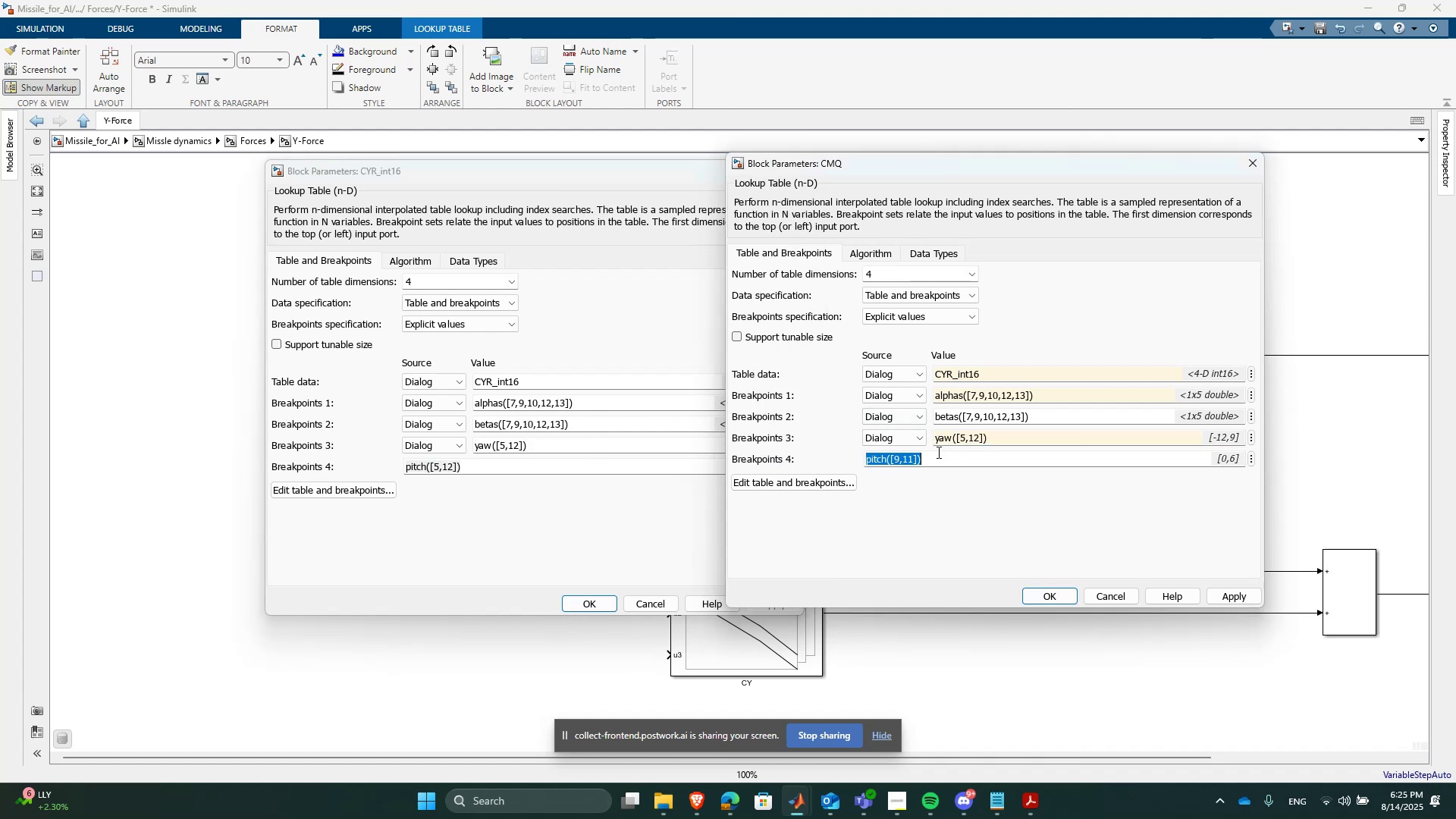 
key(Control+V)
 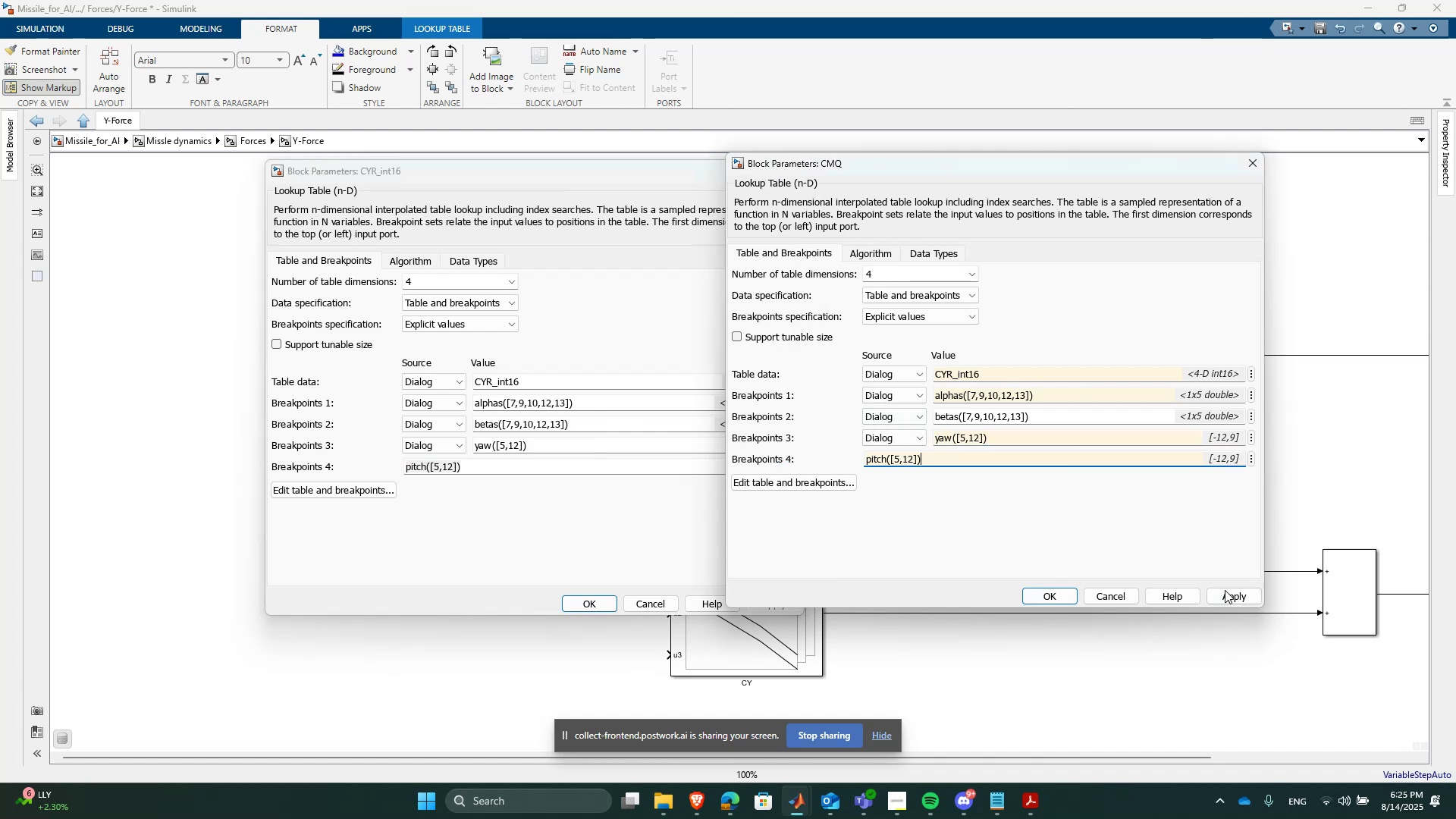 
left_click([1236, 598])
 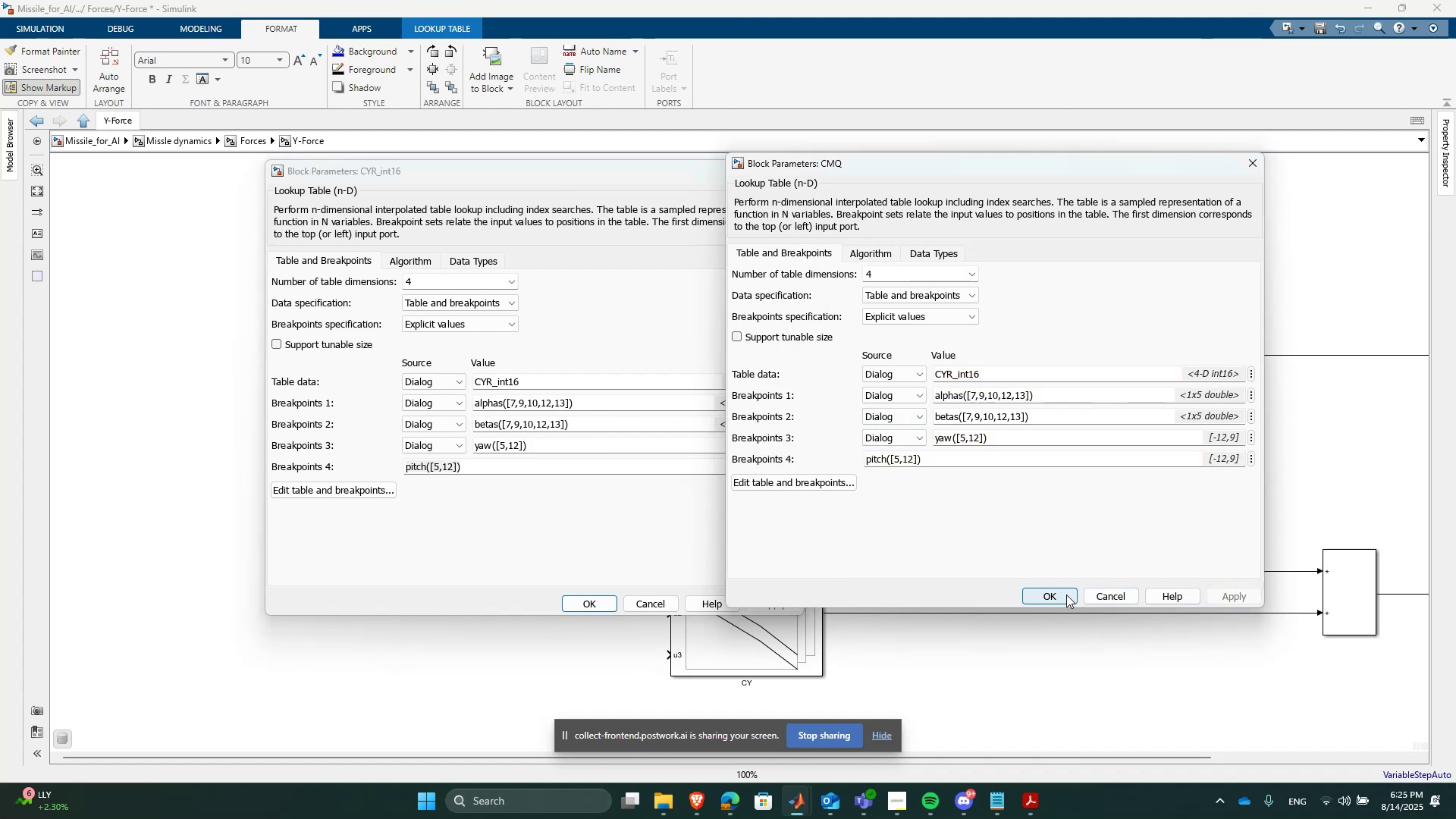 
left_click([1066, 594])
 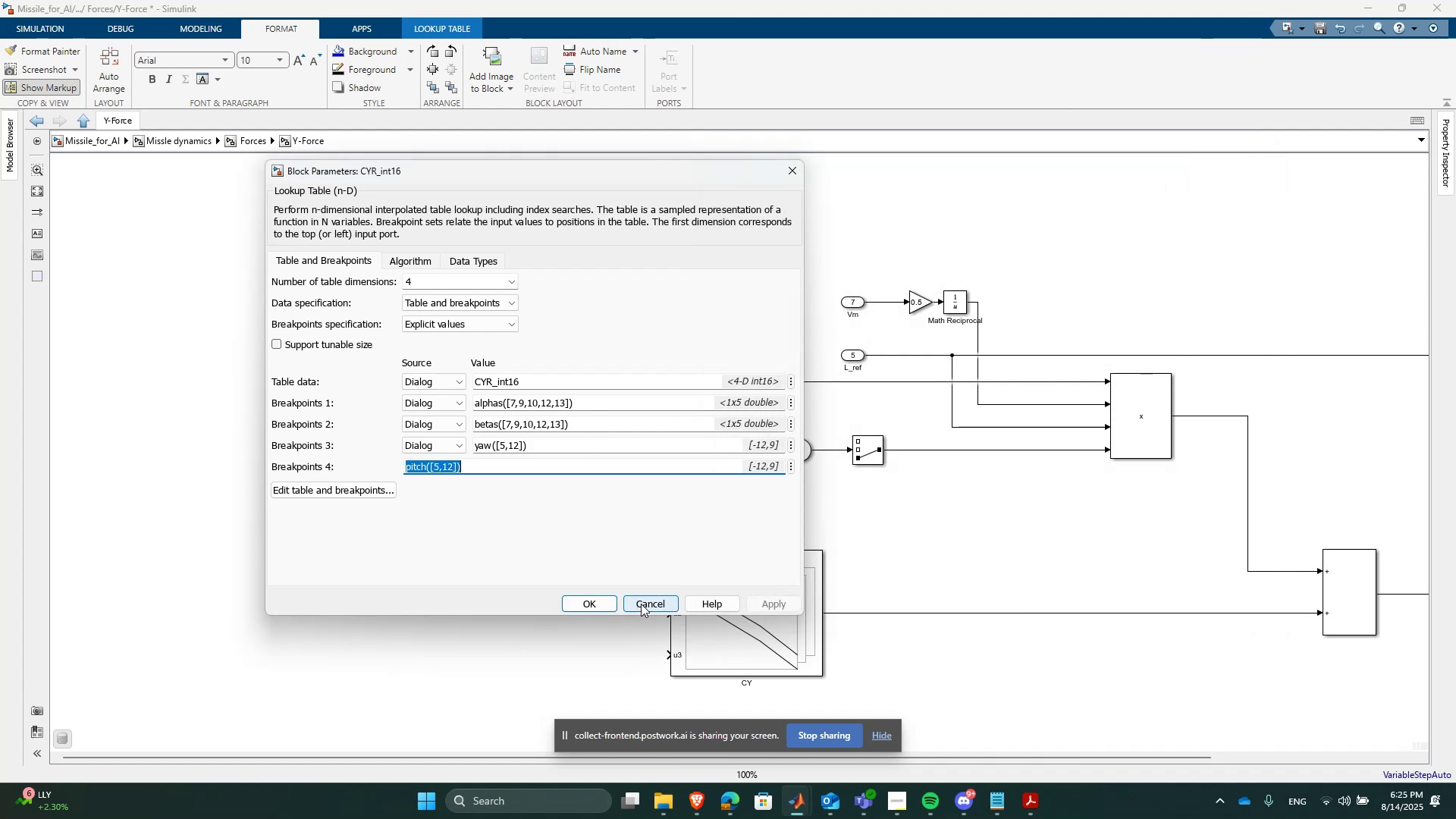 
left_click([641, 604])
 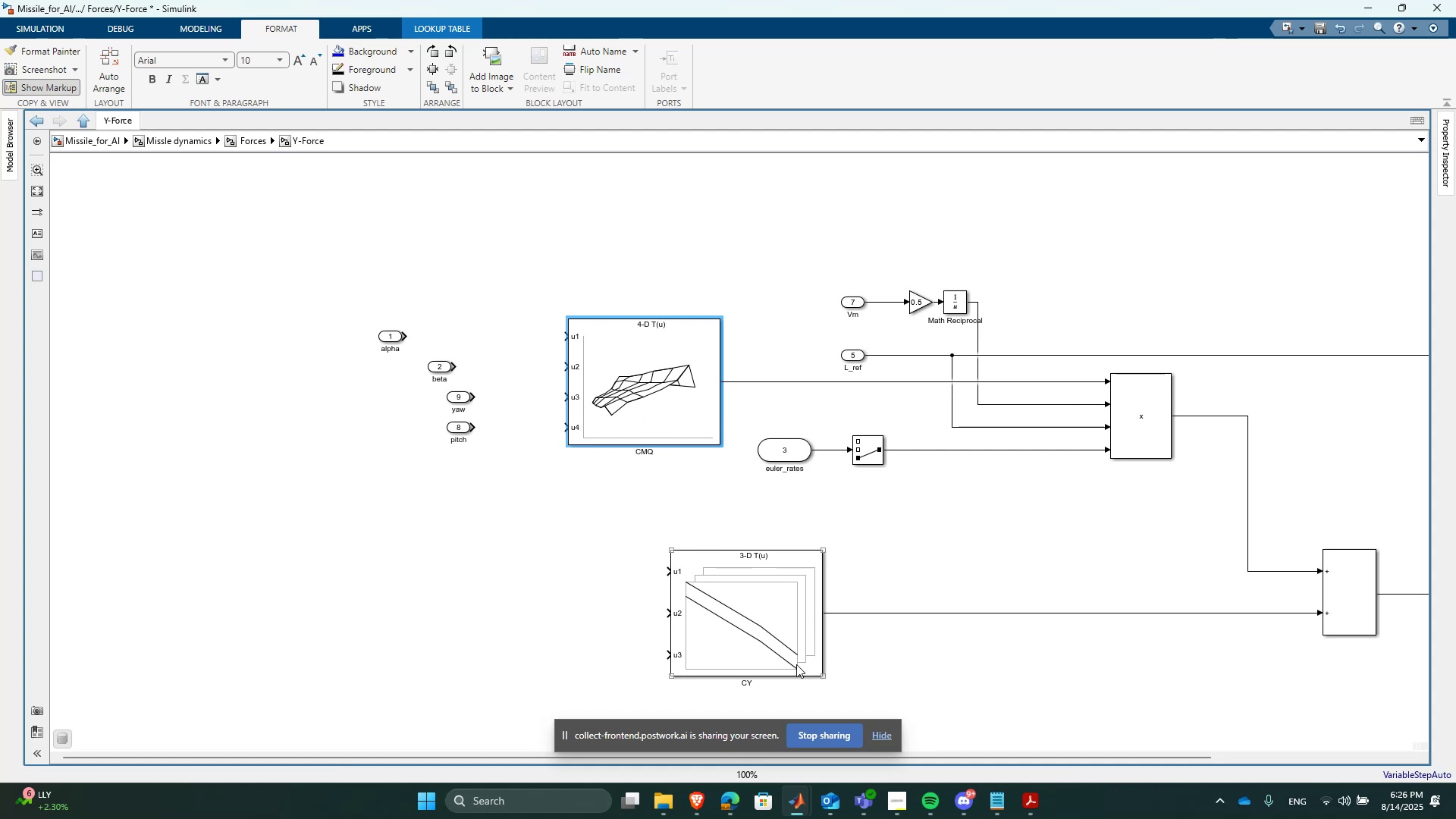 
double_click([645, 386])
 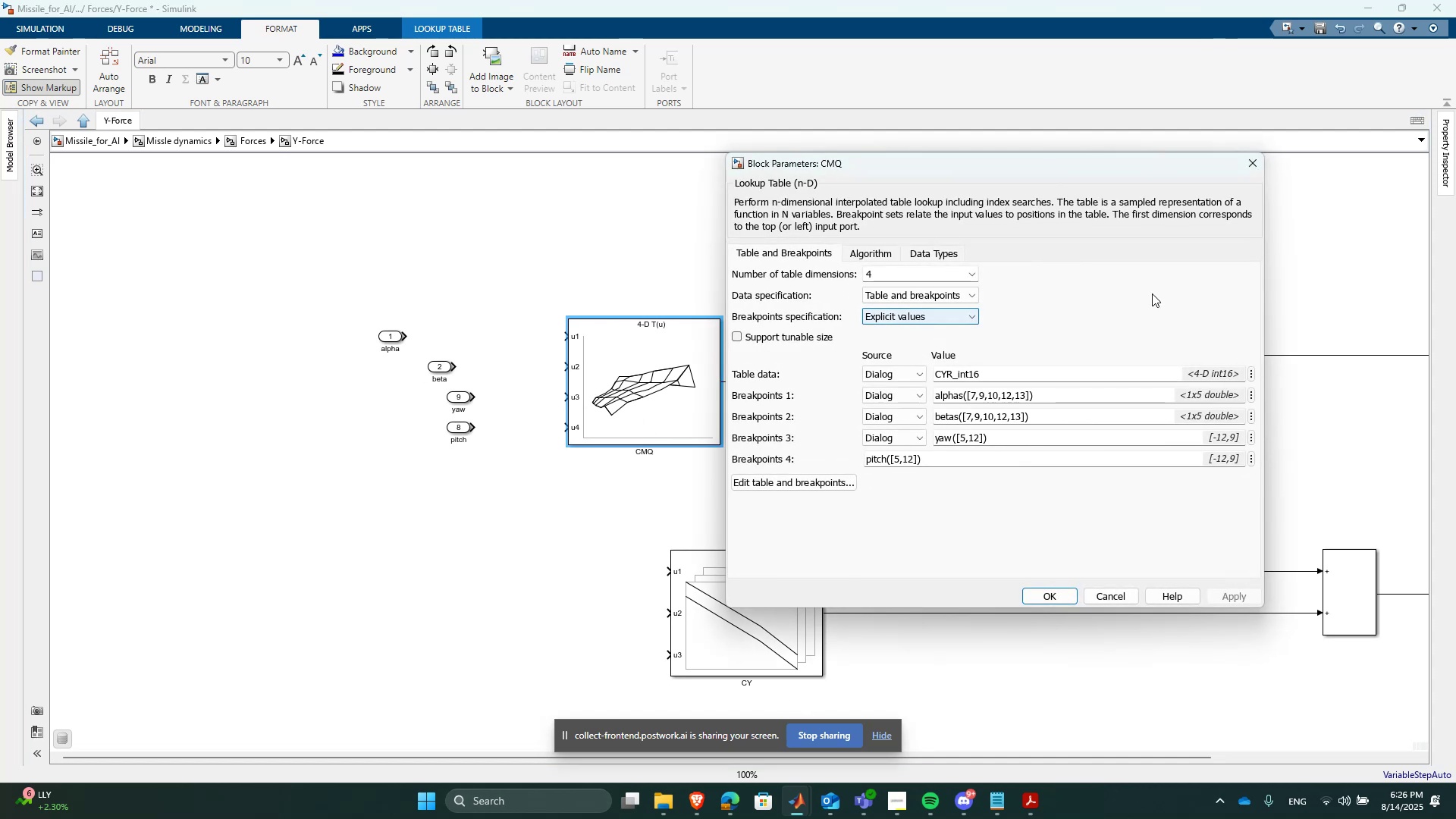 
left_click([1258, 168])
 